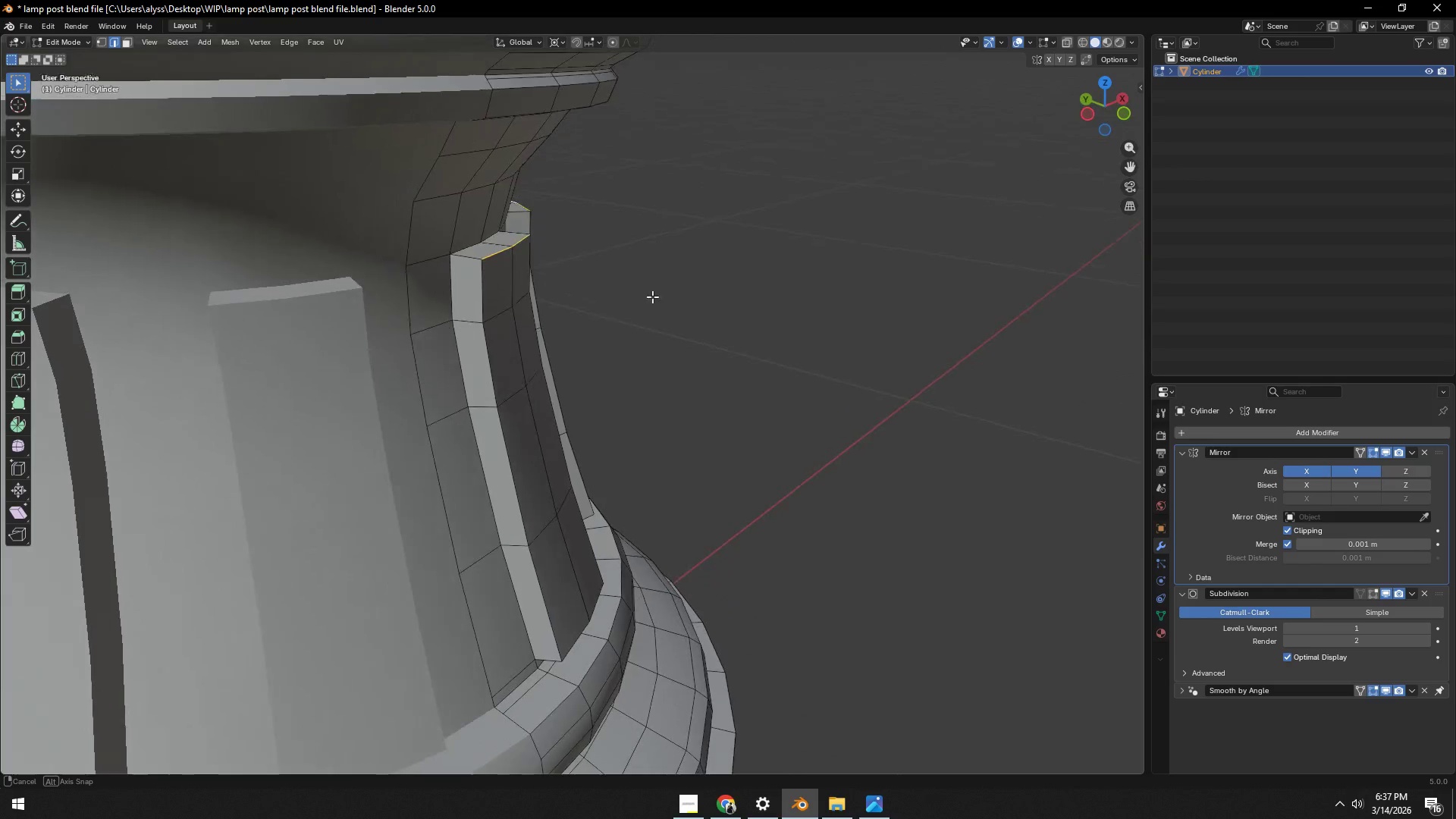 
scroll: coordinate [653, 299], scroll_direction: up, amount: 1.0
 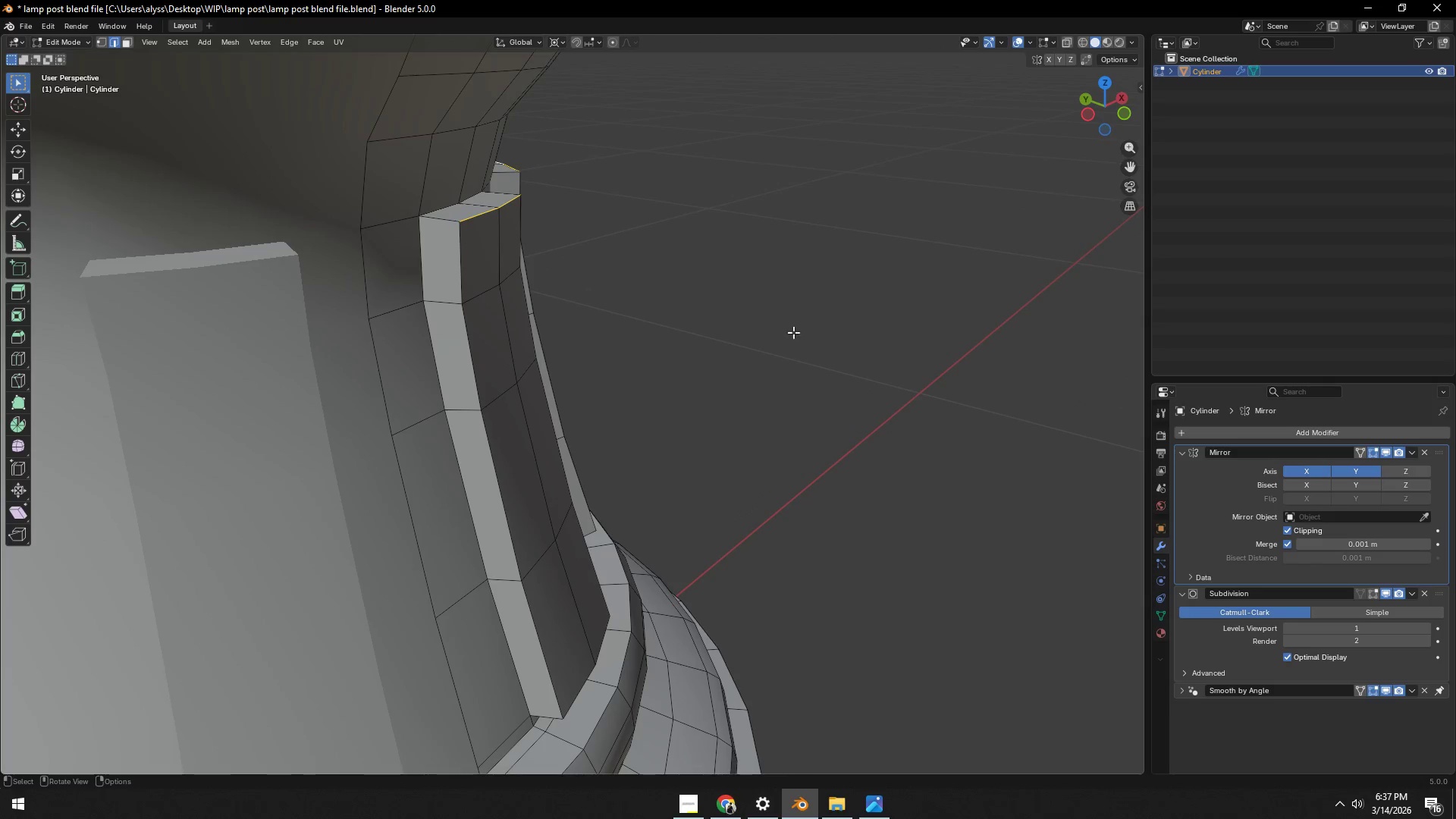 
type(sZ)
 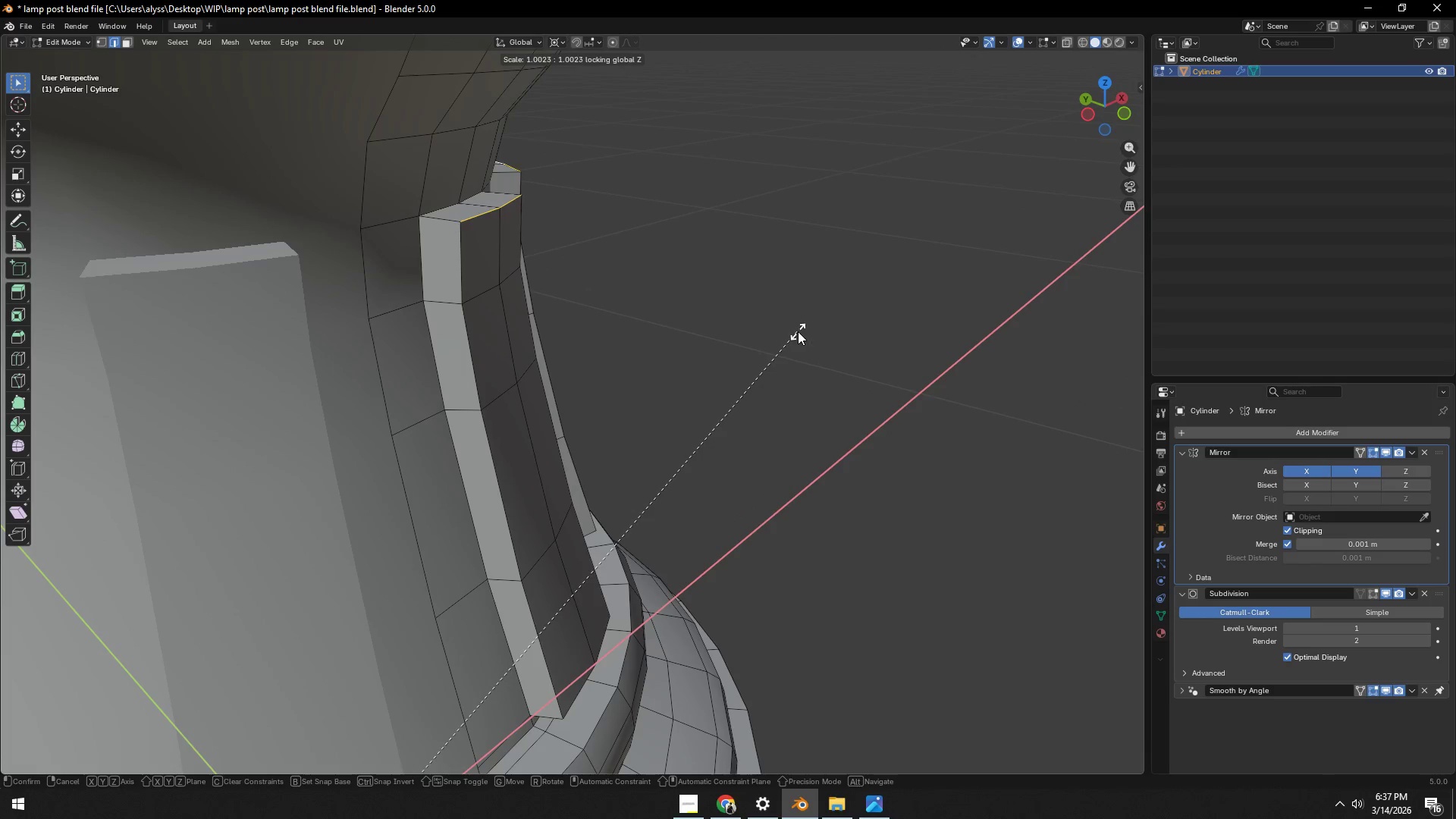 
hold_key(key=AltLeft, duration=0.31)
left_click([481, 296])
 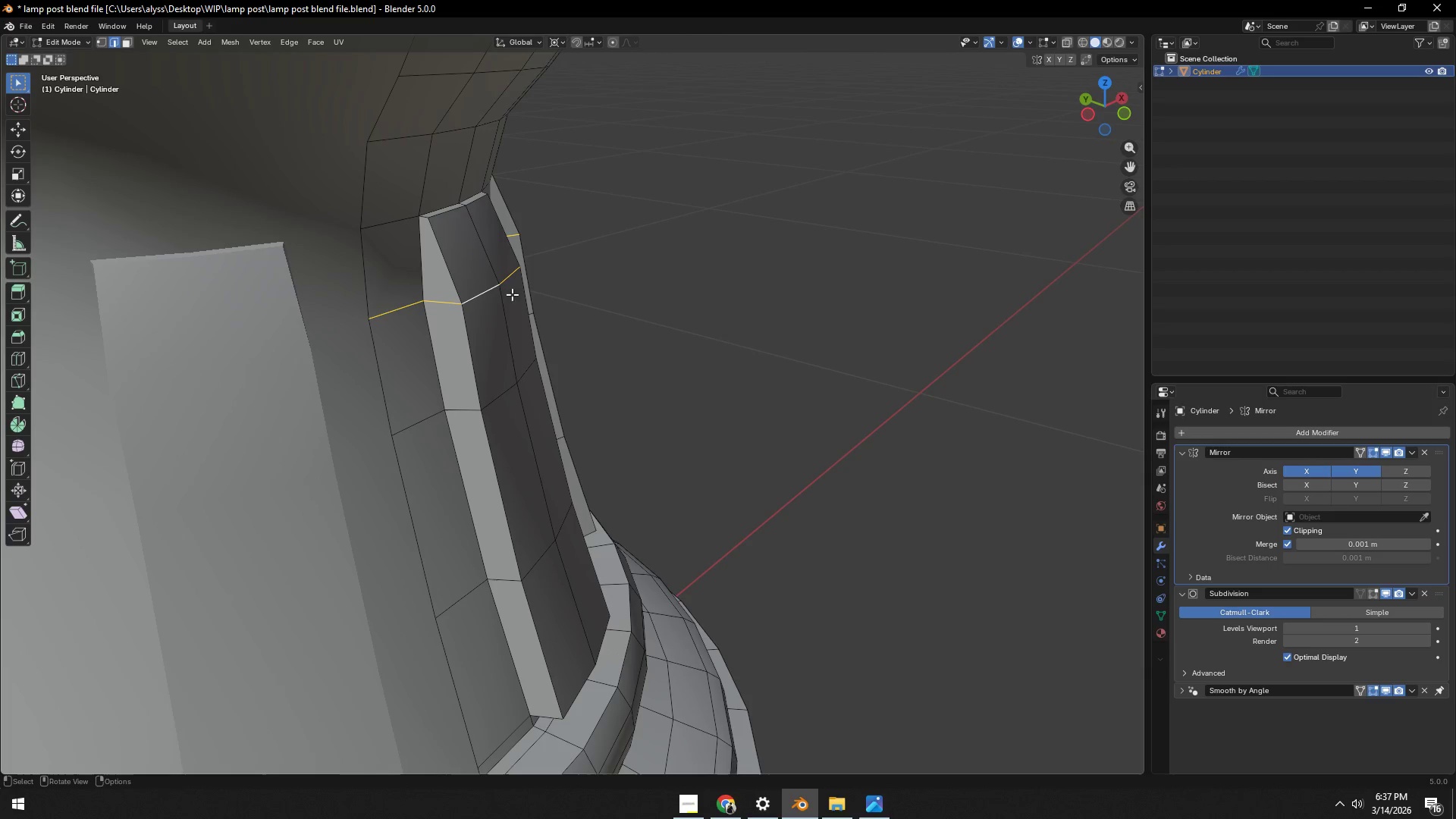 
left_click([480, 293])
 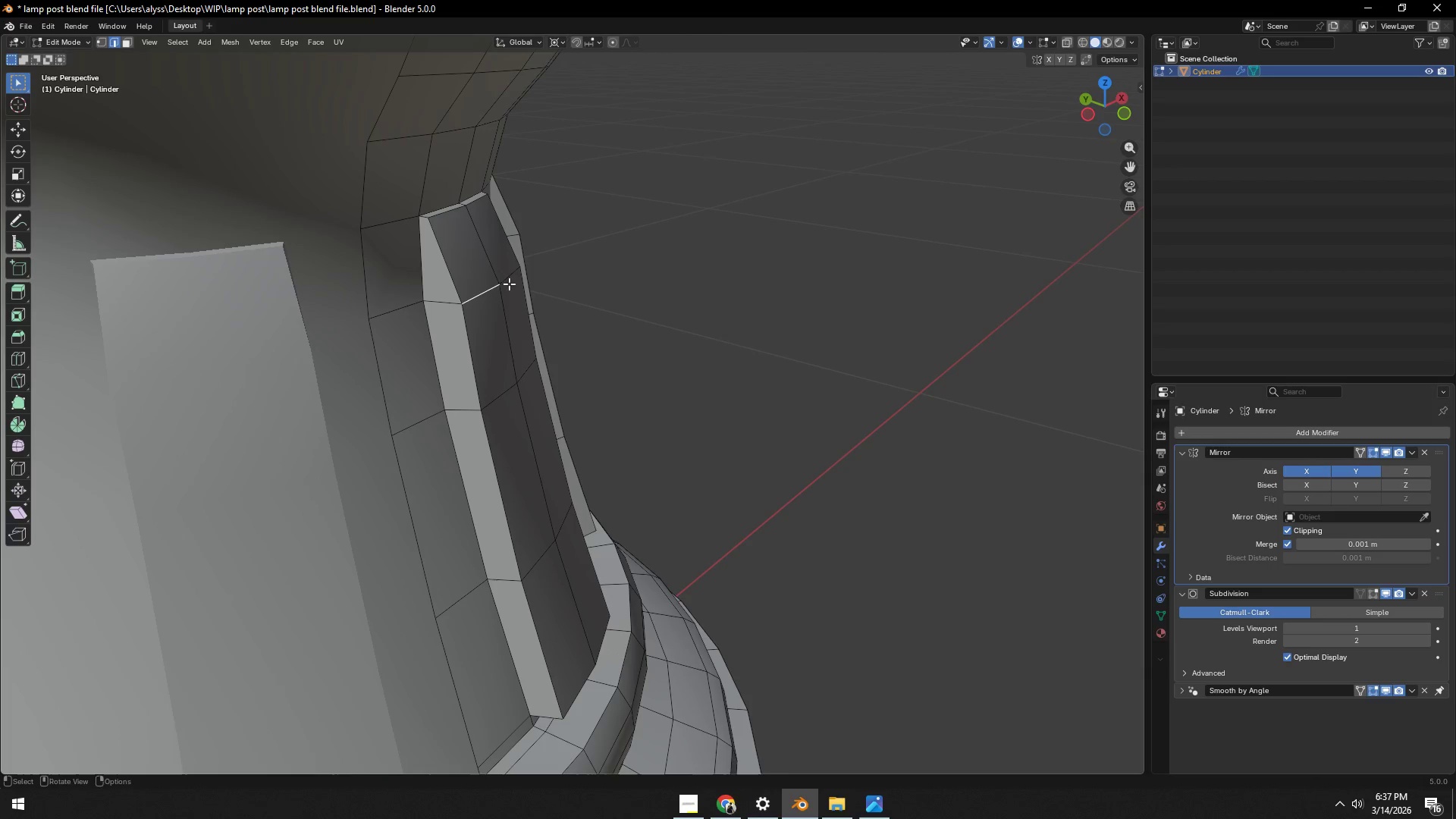 
key(Shift+ShiftLeft)
 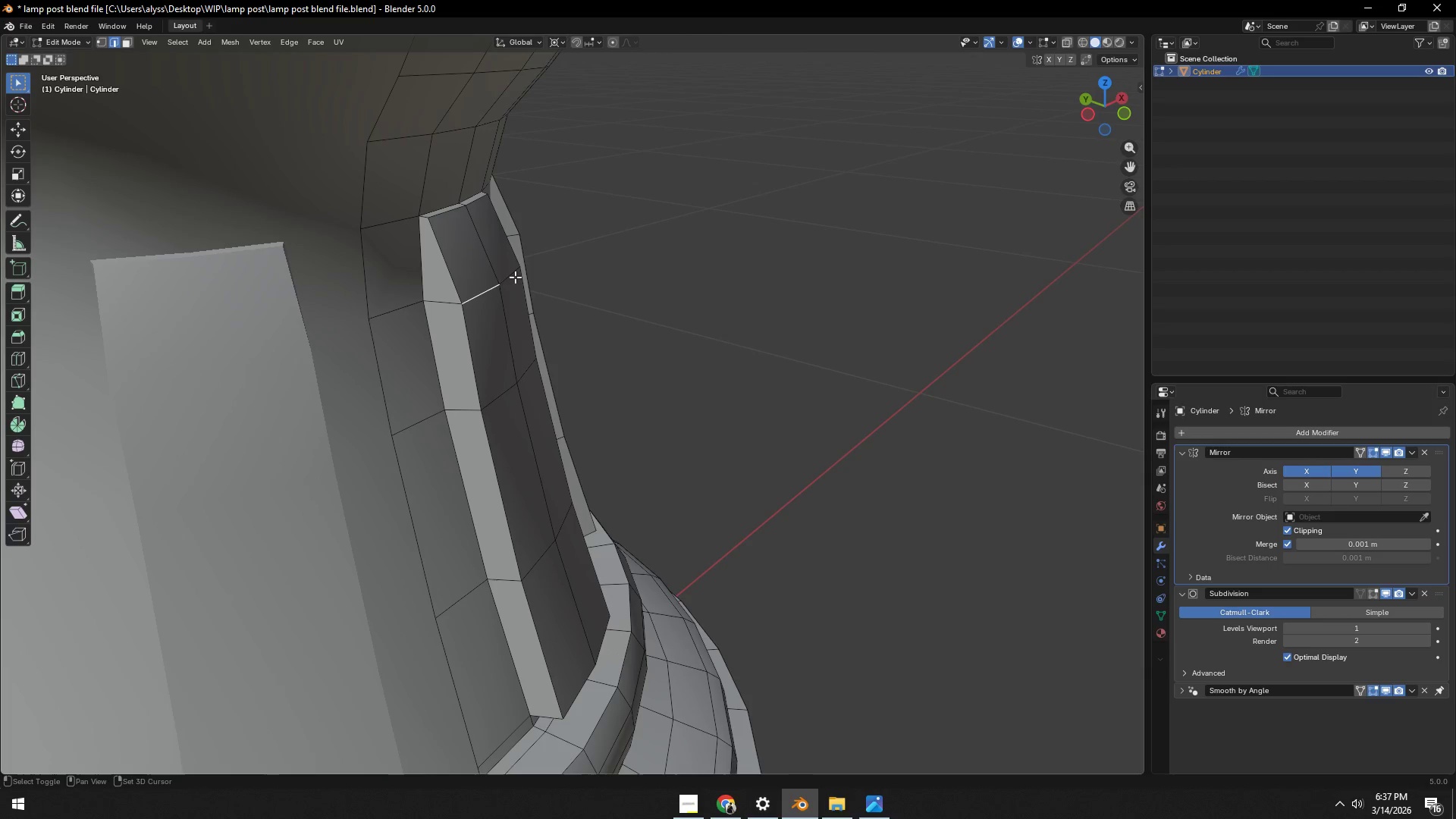 
double_click([515, 276])
 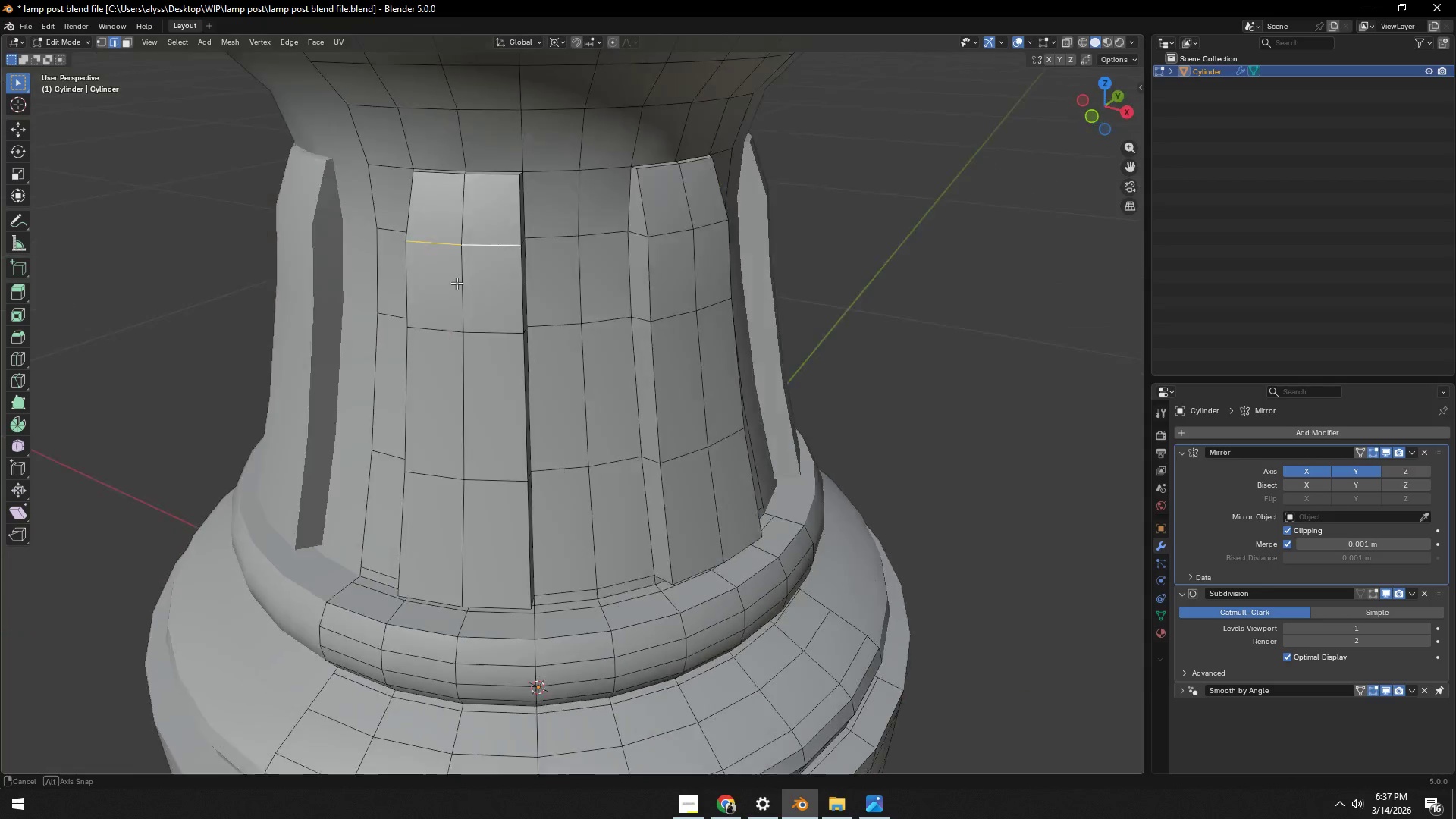 
hold_key(key=ShiftLeft, duration=0.83)
left_click([706, 244])
 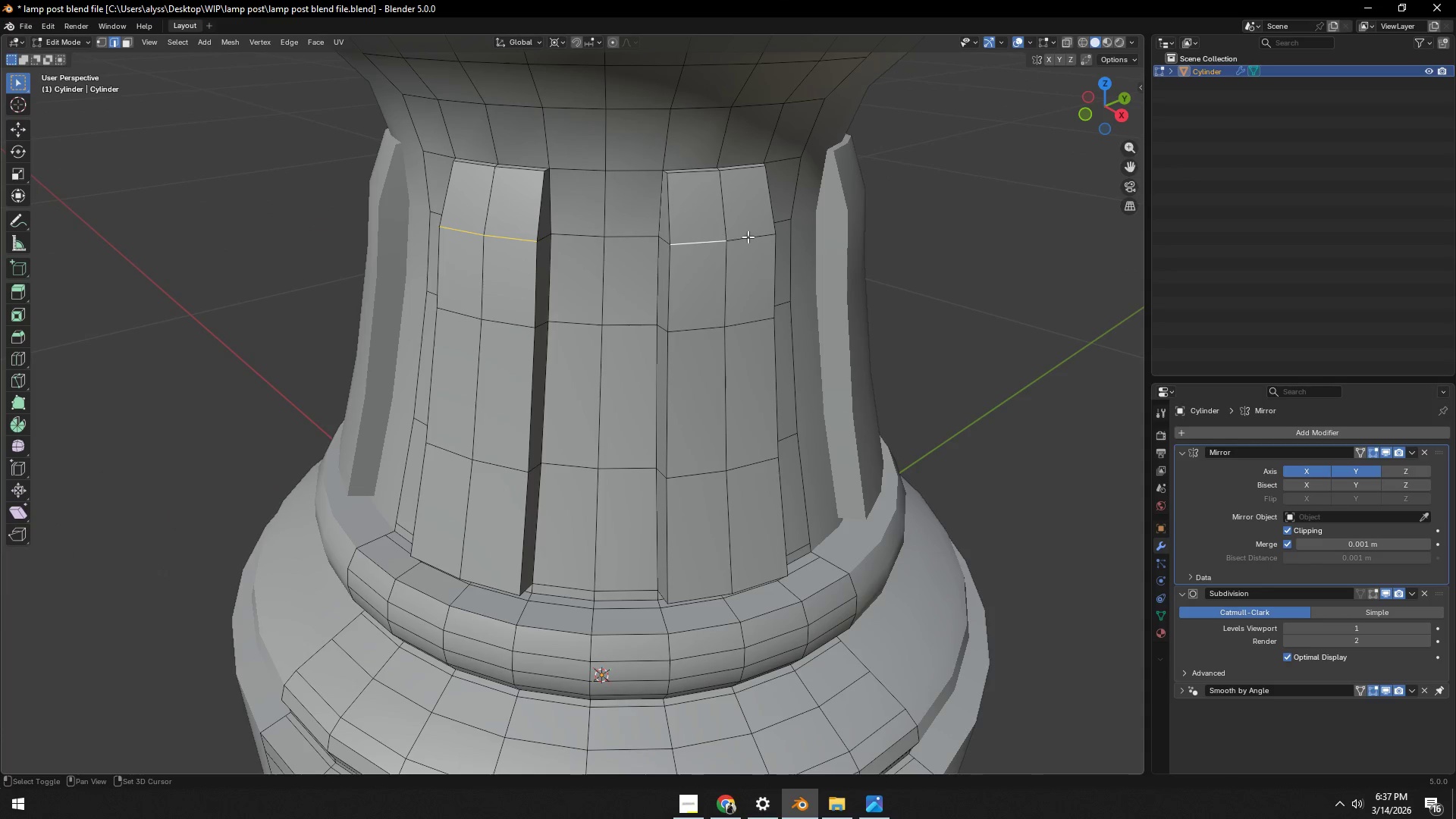 
double_click([748, 237])
 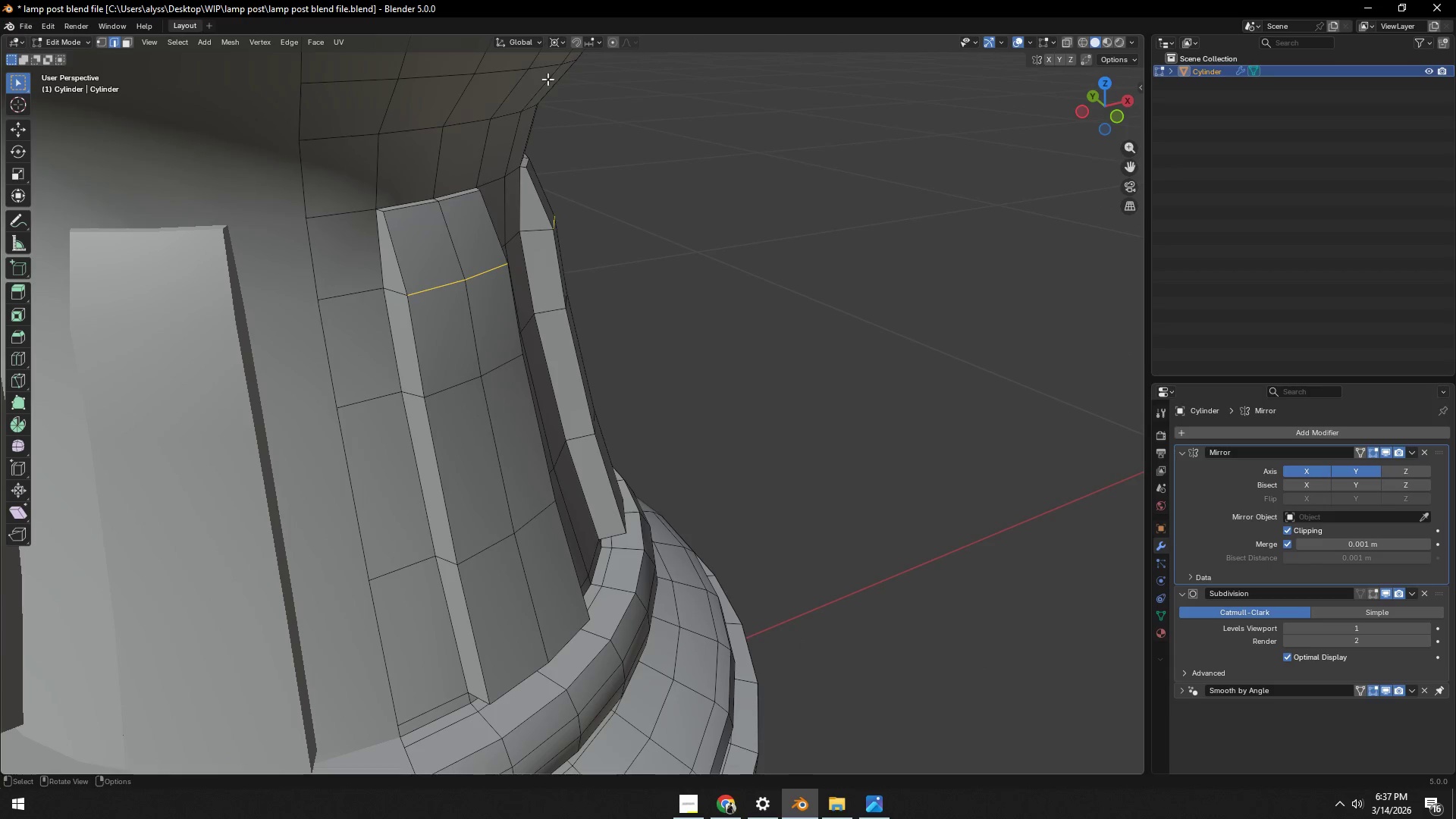 
wait(7.03)
 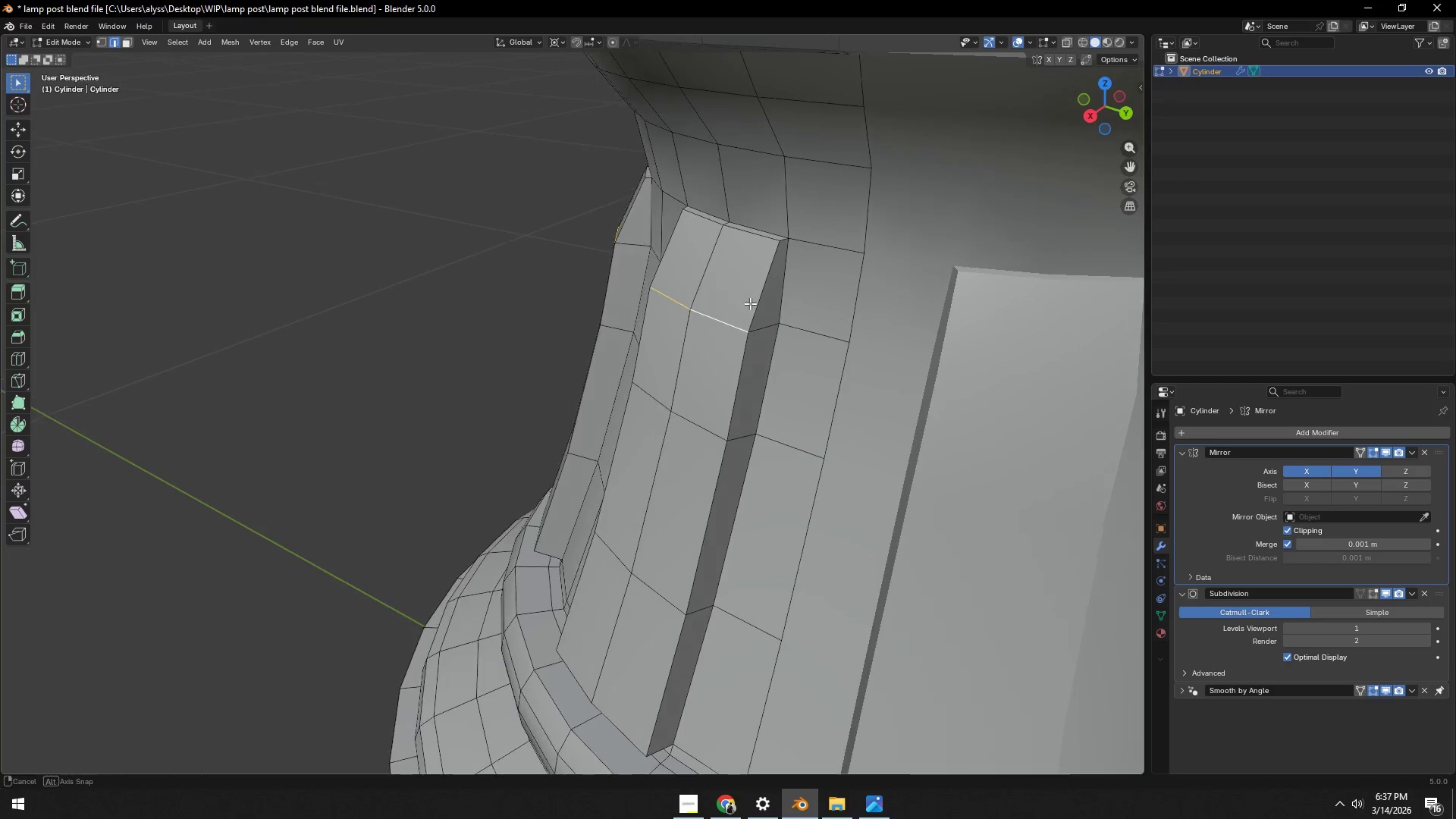 
type(sZ)
 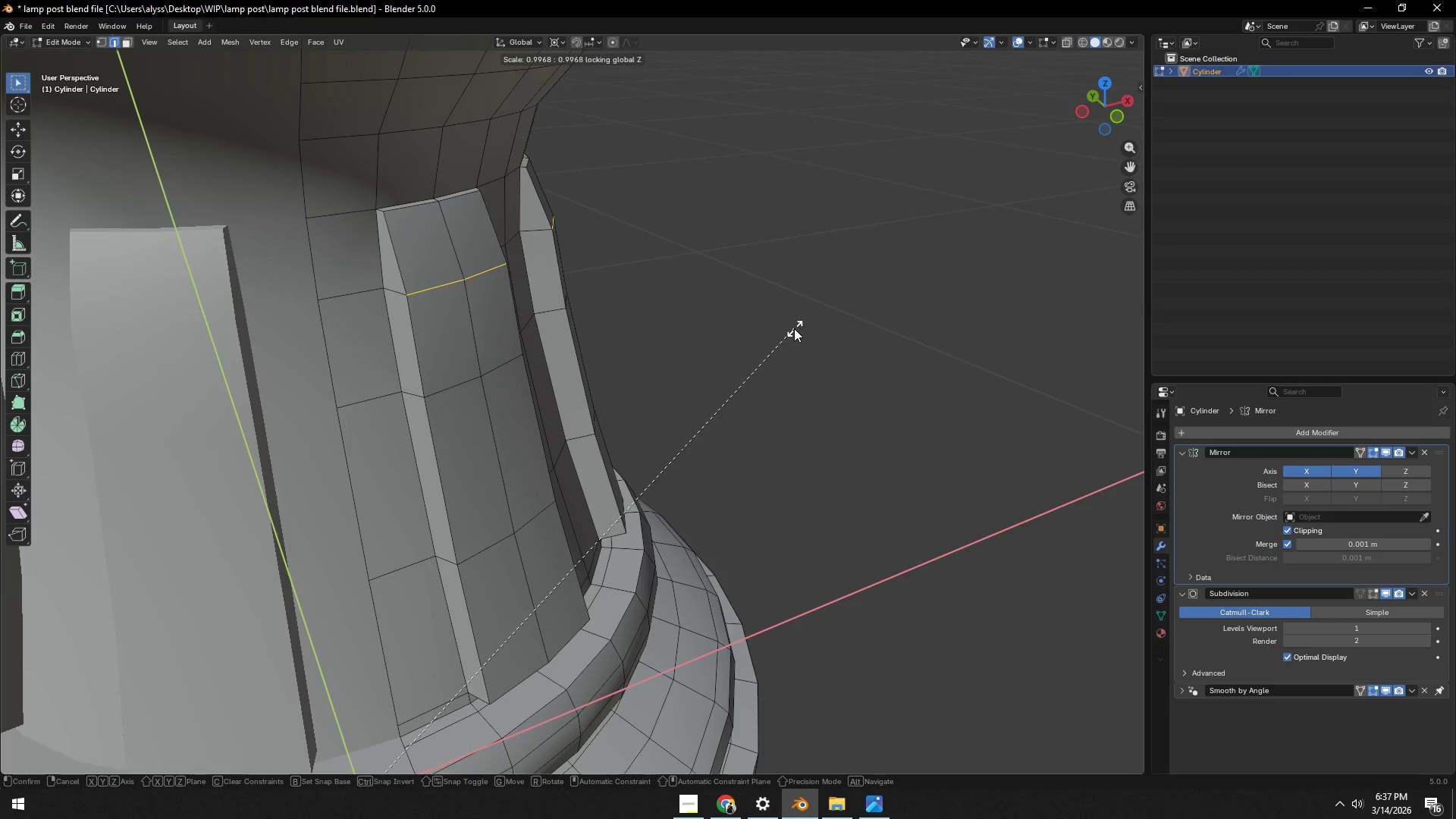 
left_click([758, 345])
 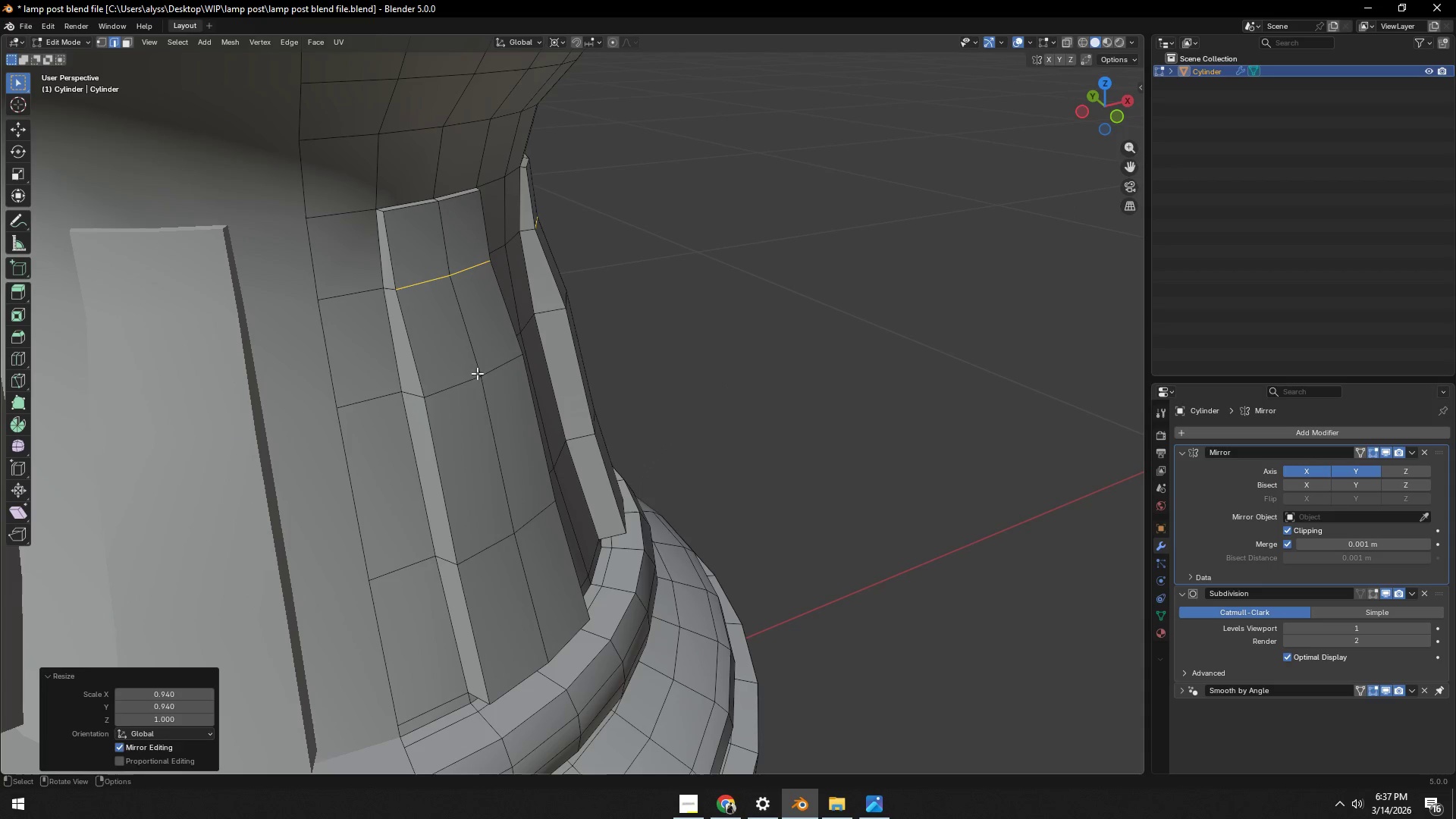 
left_click([464, 384])
 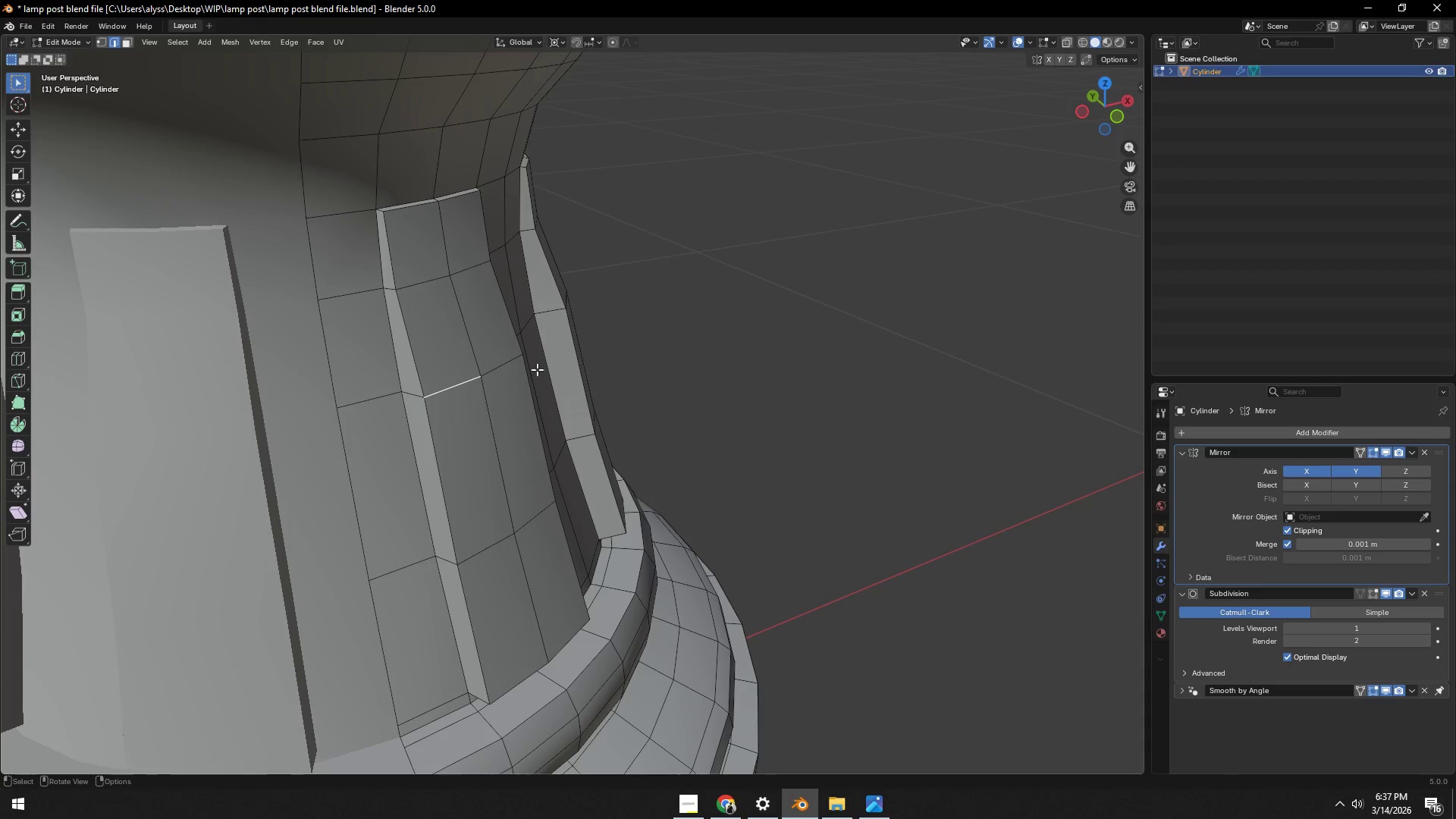 
key(Shift+ShiftLeft)
 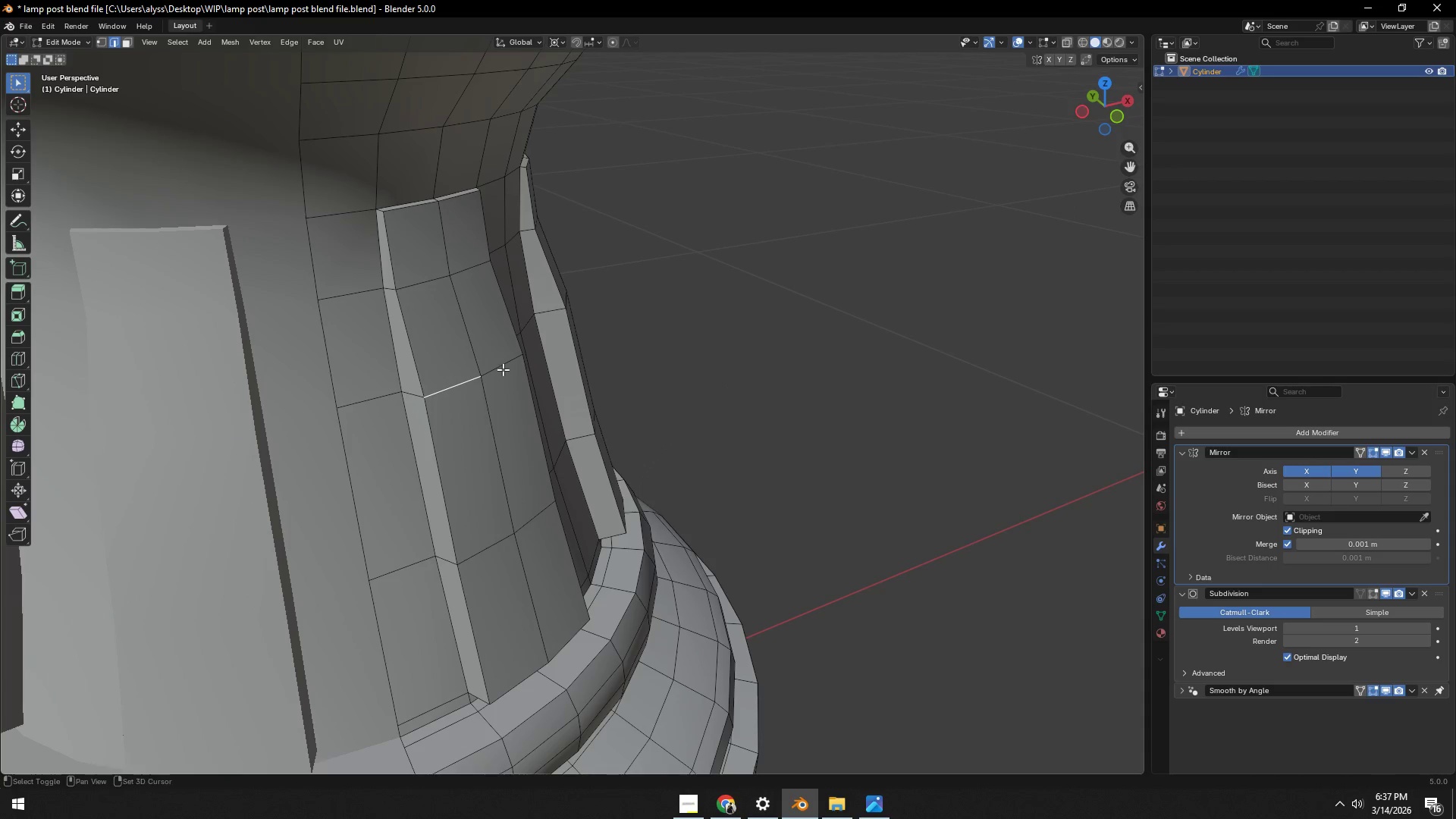 
left_click([502, 369])
 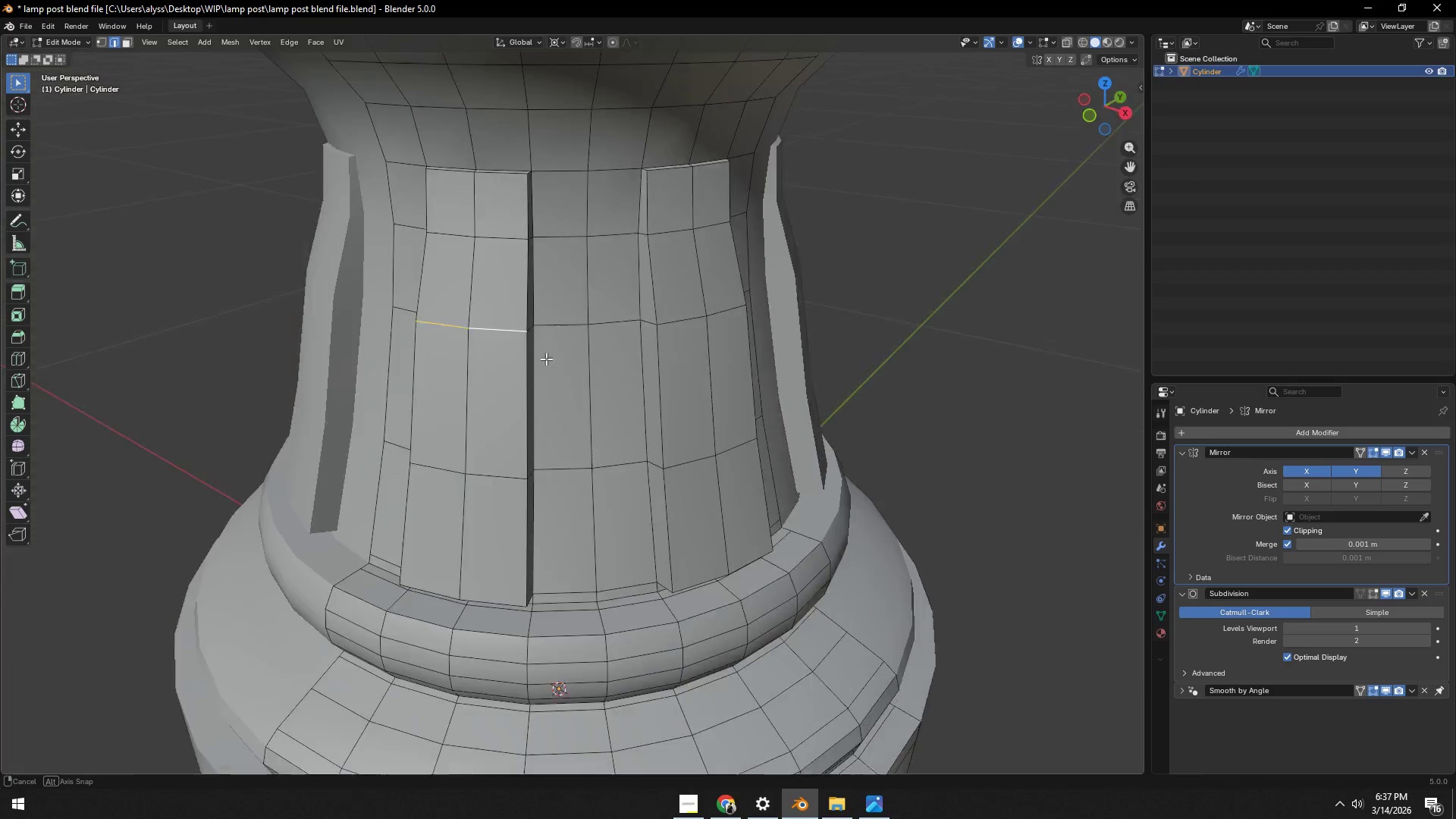 
hold_key(key=ShiftLeft, duration=0.7)
left_click([708, 341])
 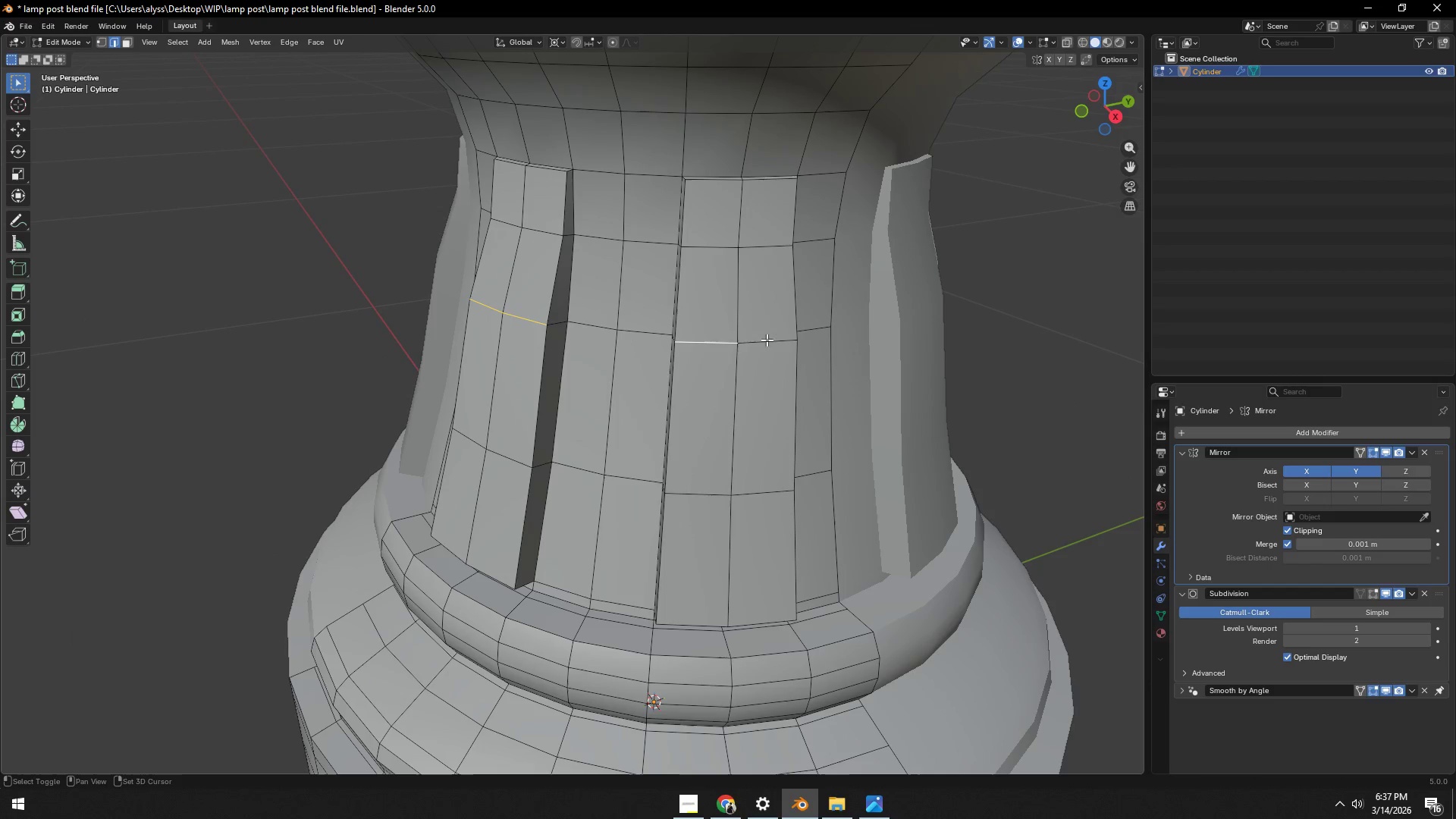 
double_click([773, 340])
 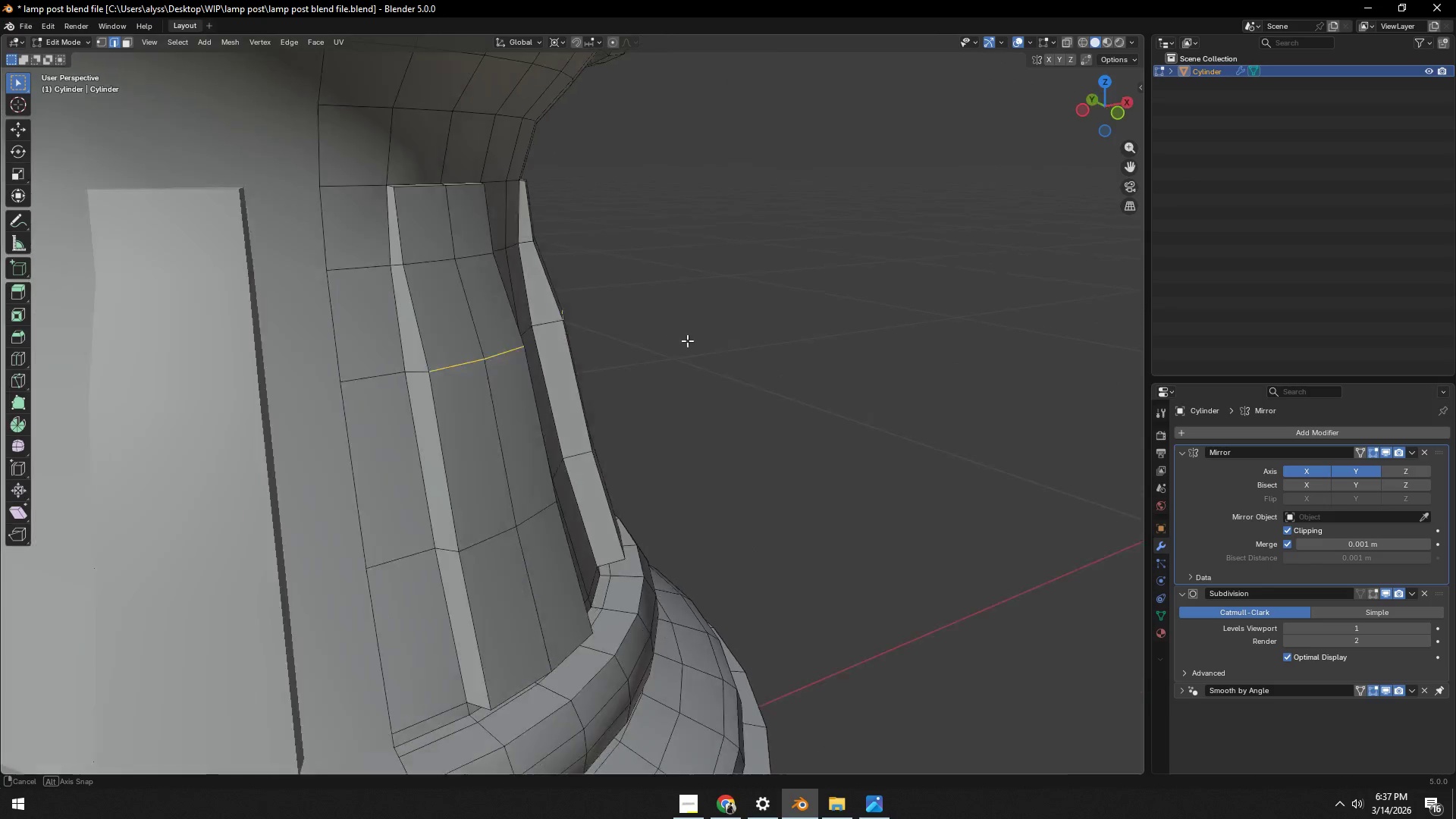 
key(S)
 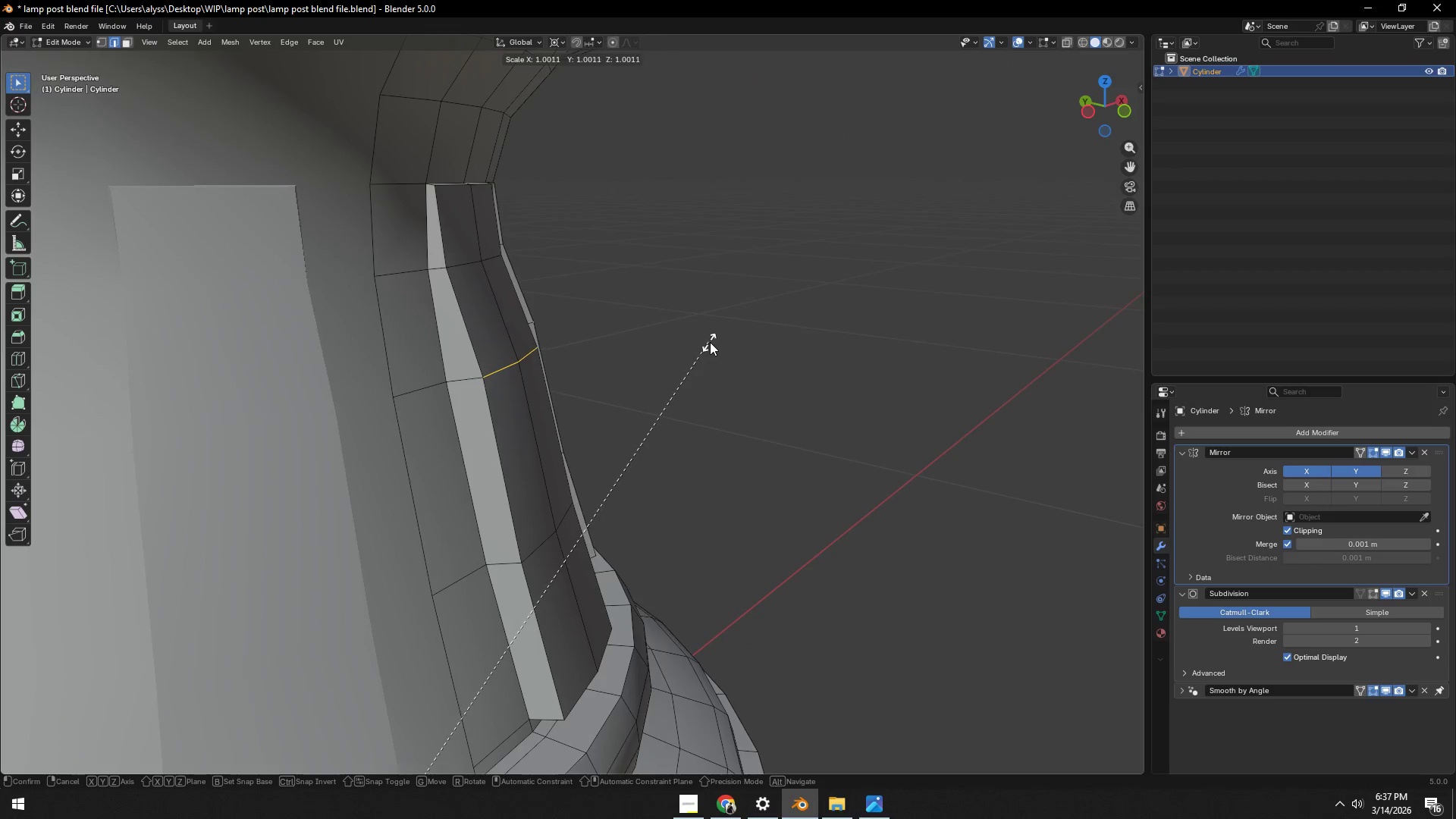 
key(Shift+ShiftLeft)
 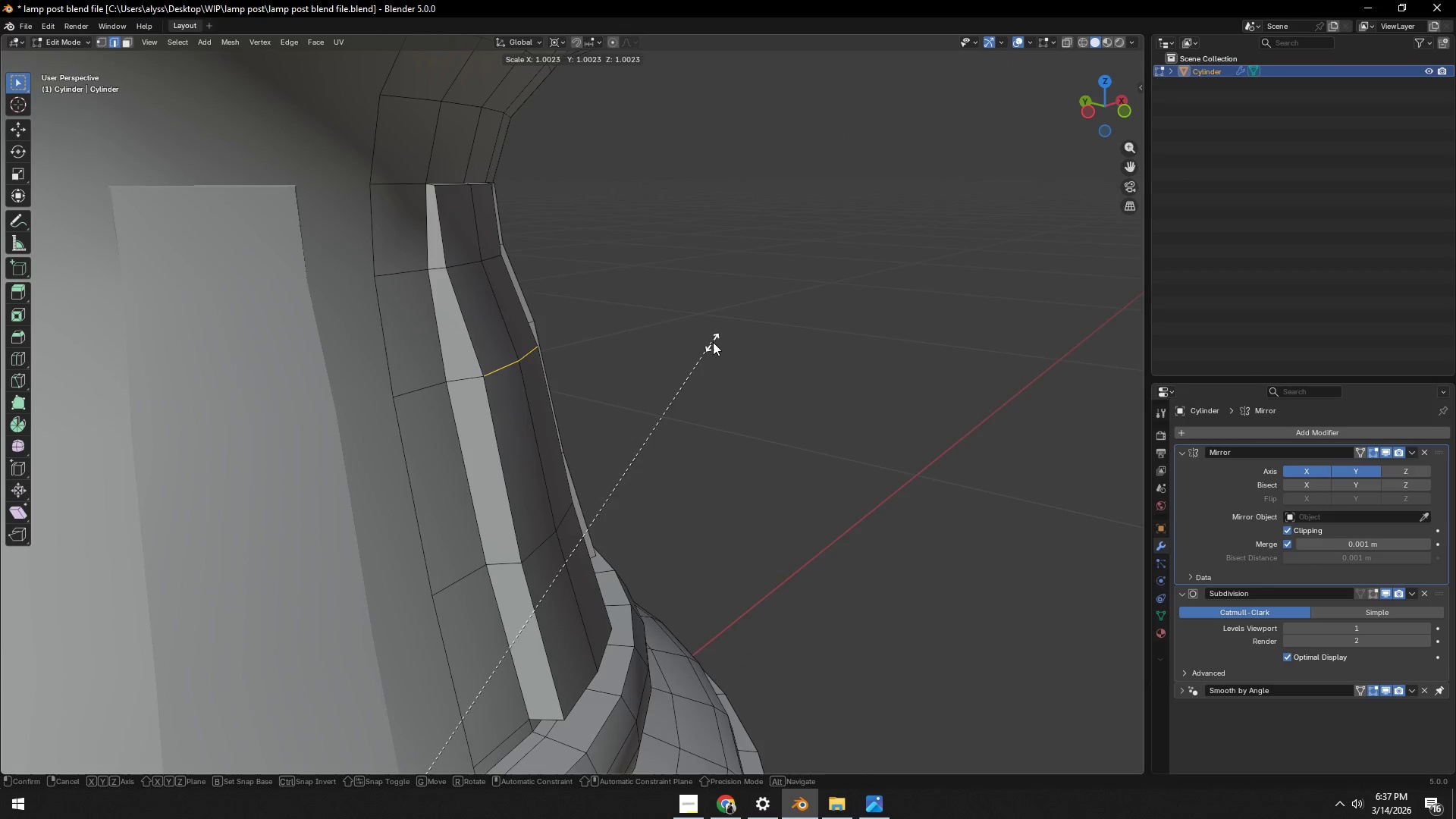 
key(Shift+Z)
 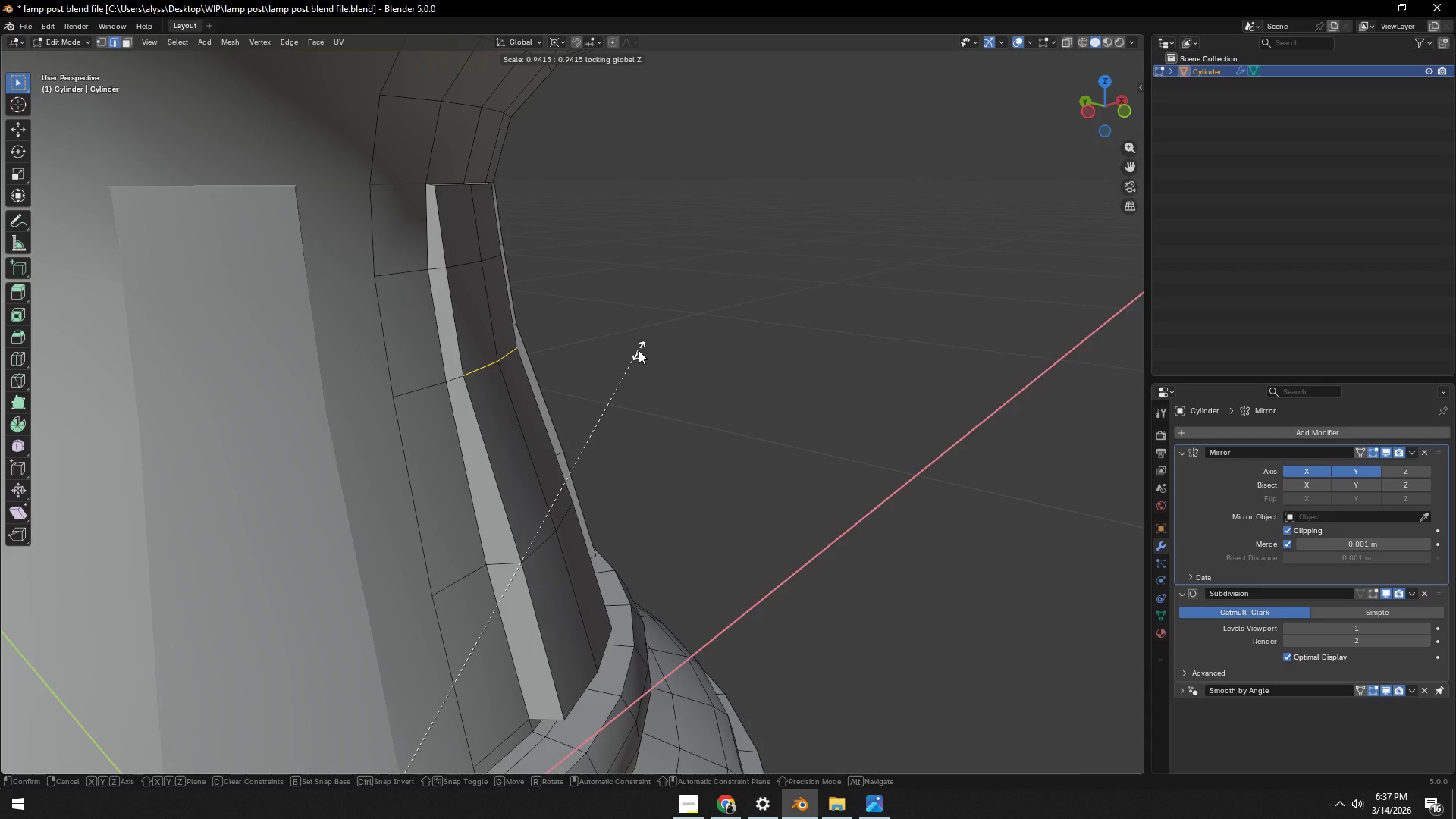 
left_click([639, 350])
 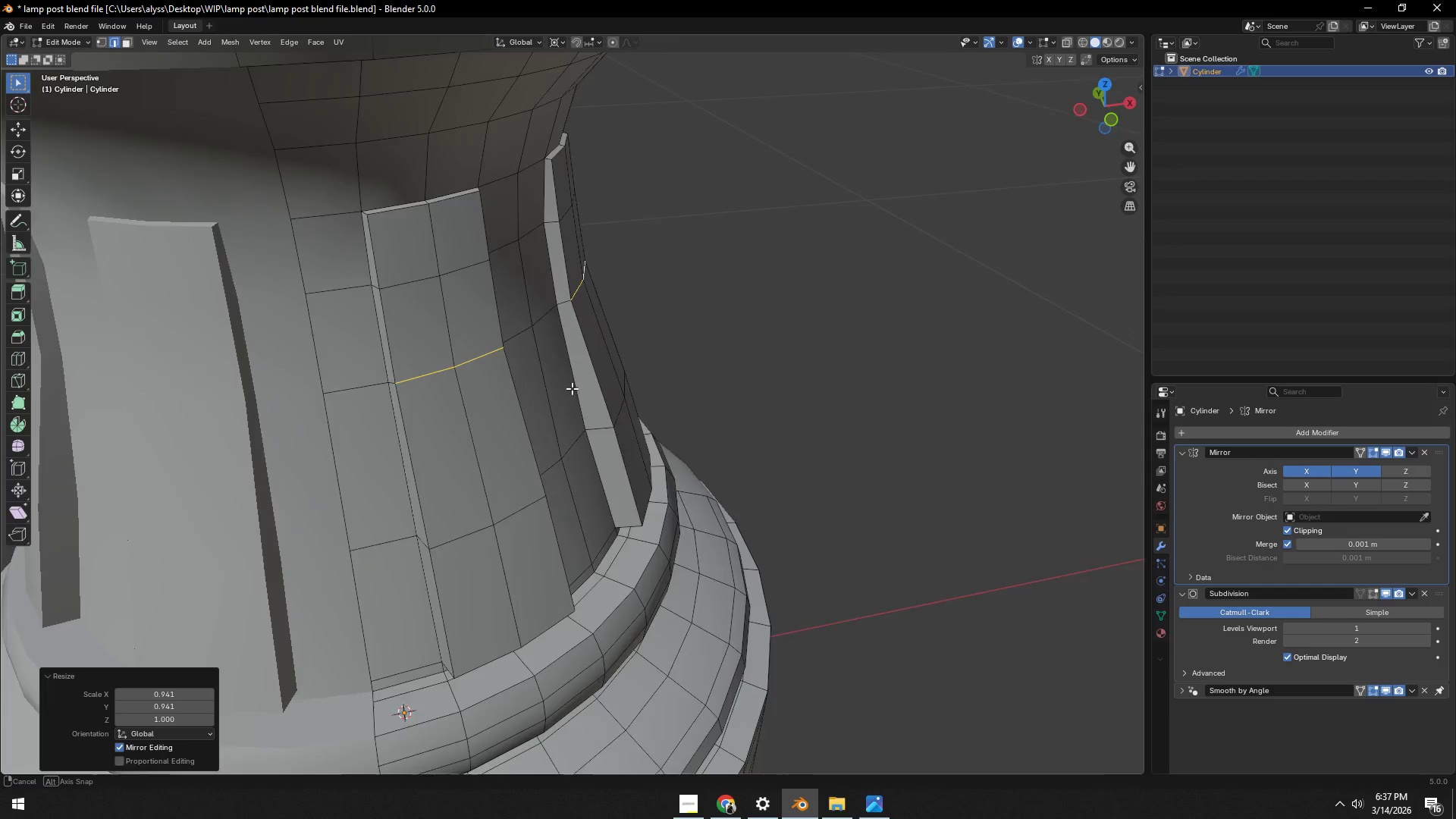 
scroll: coordinate [522, 407], scroll_direction: down, amount: 2.0
 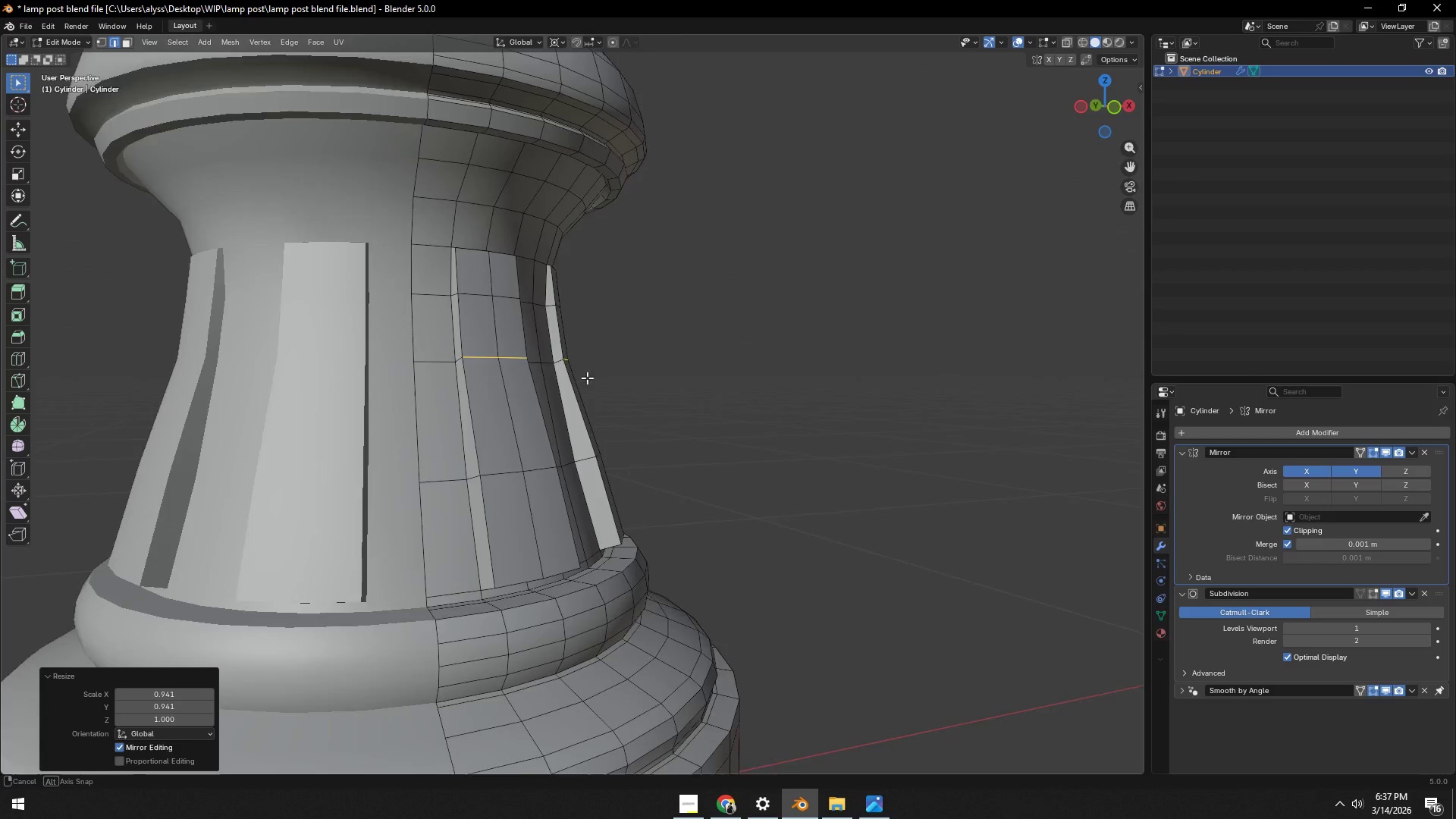 
hold_key(key=ShiftLeft, duration=0.36)
scroll: coordinate [592, 460], scroll_direction: down, amount: 1.0
 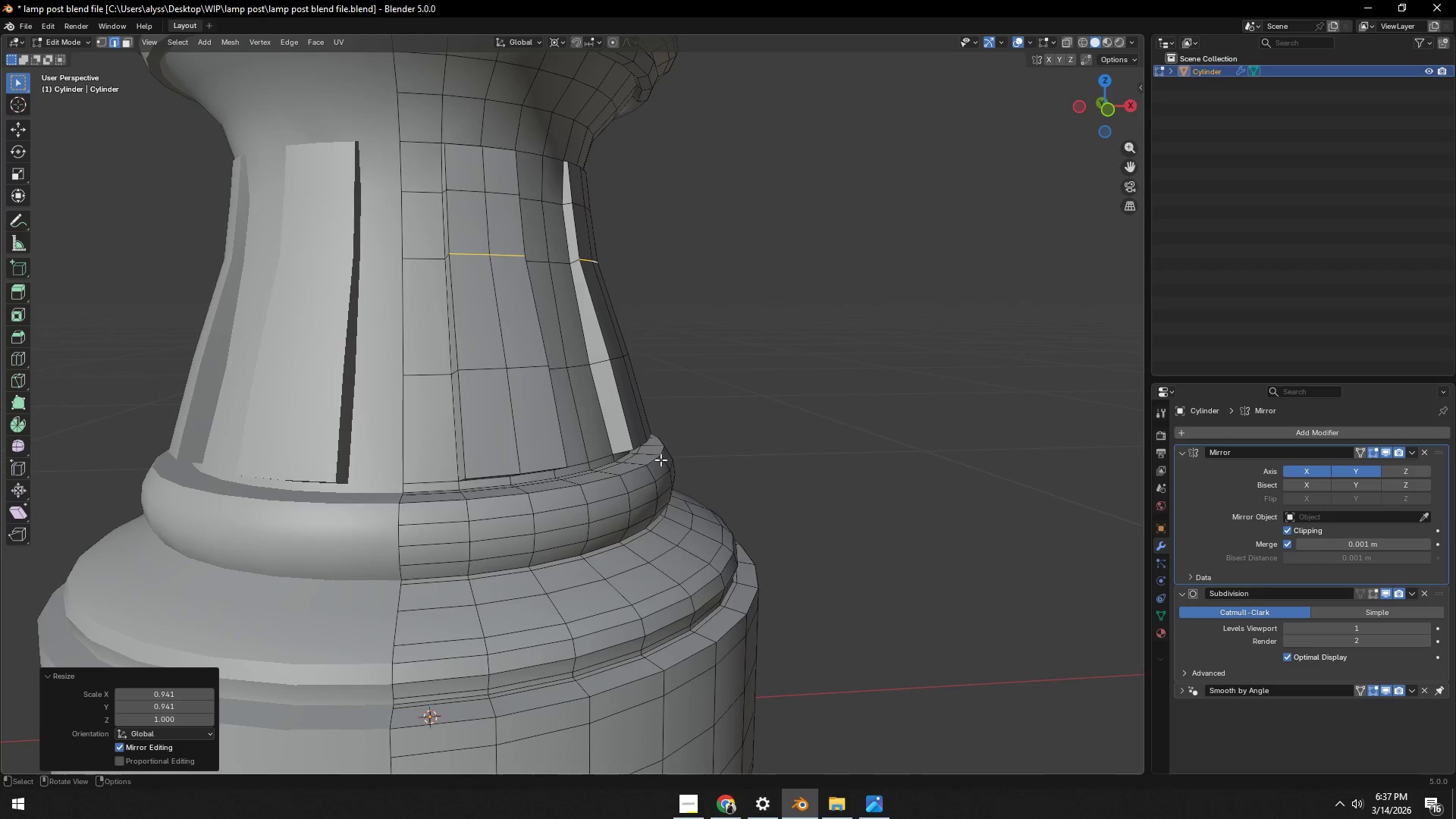 
hold_key(key=ShiftLeft, duration=0.45)
 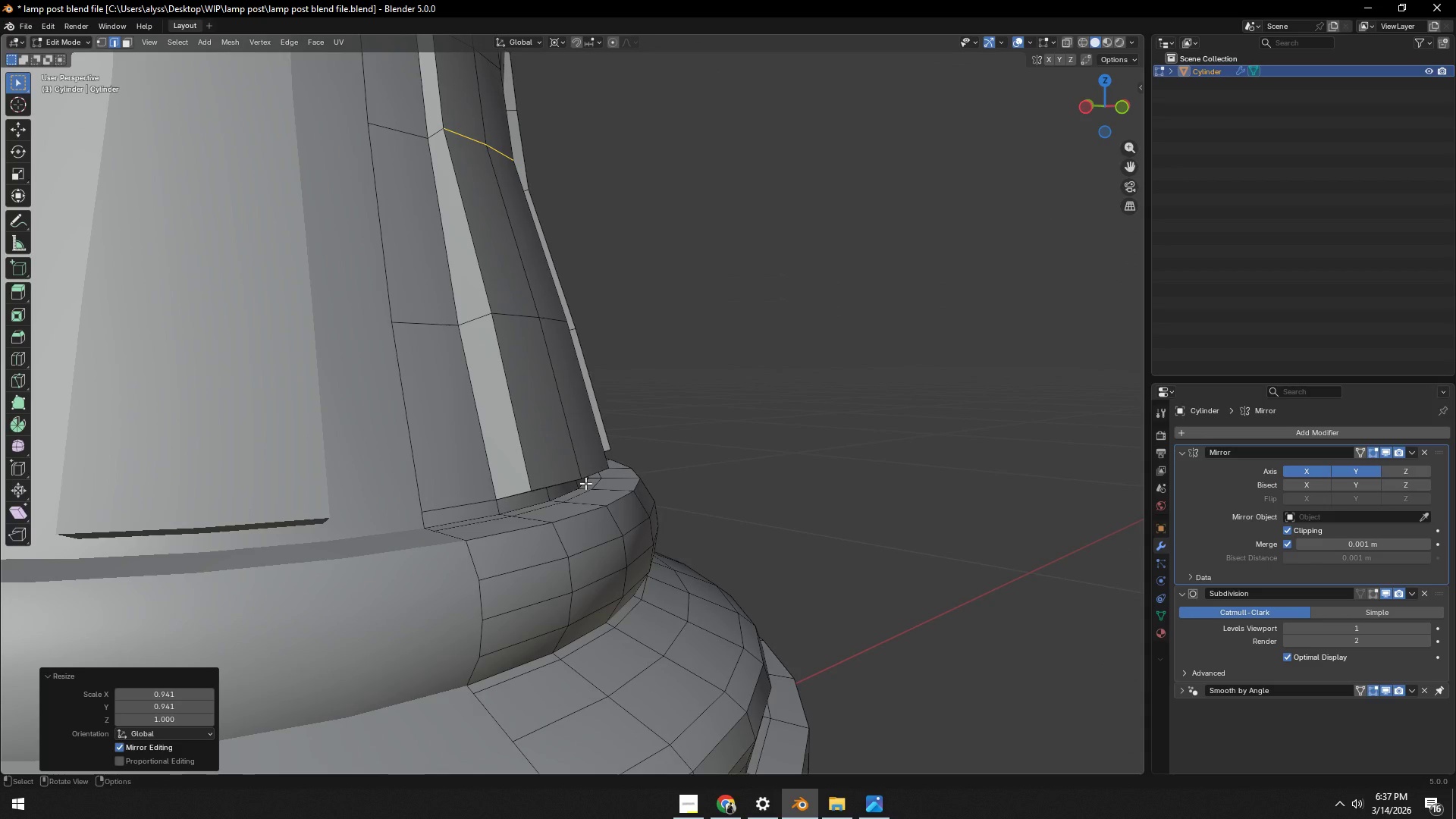 
scroll: coordinate [610, 483], scroll_direction: up, amount: 2.0
 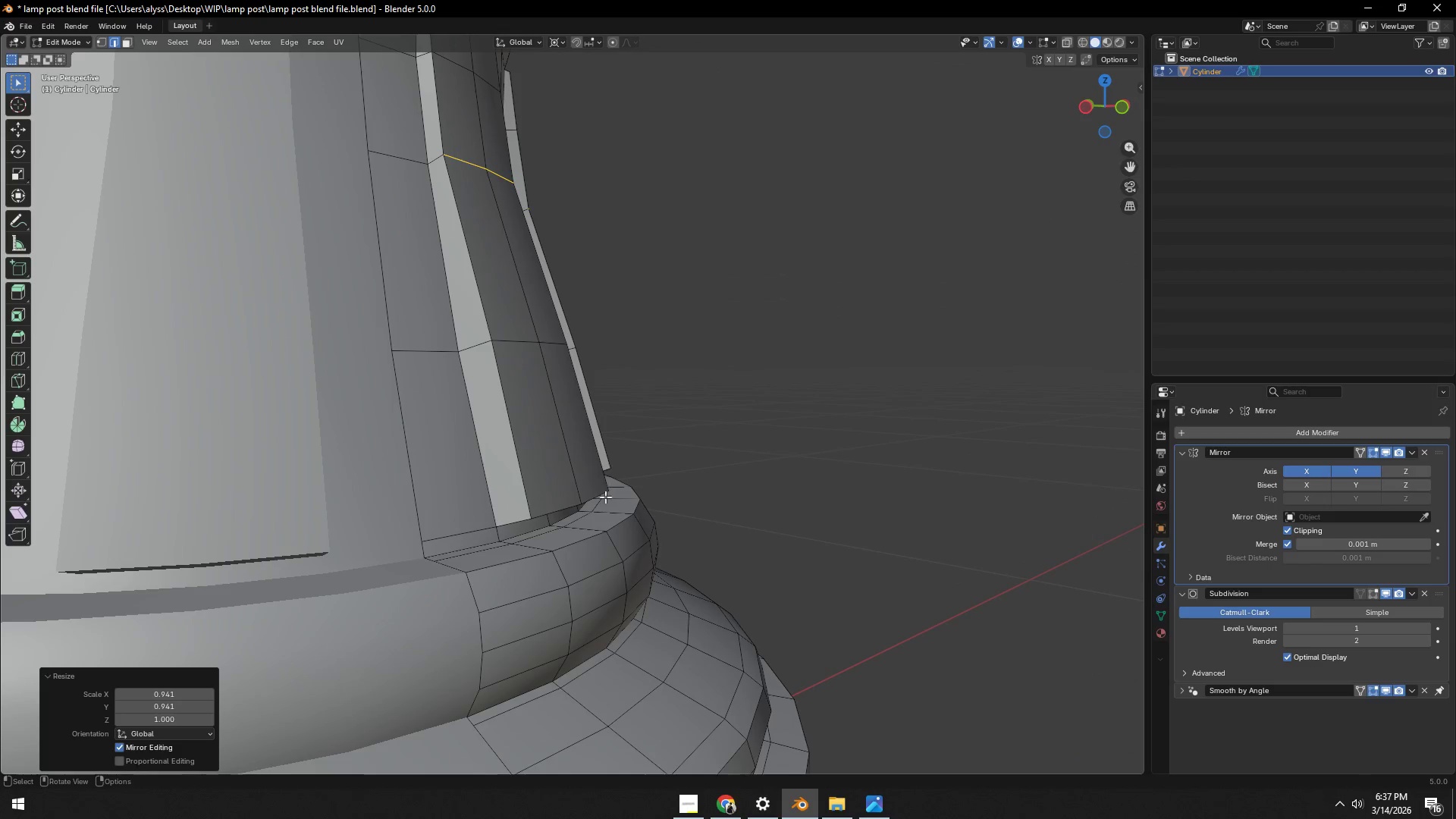 
wait(8.72)
 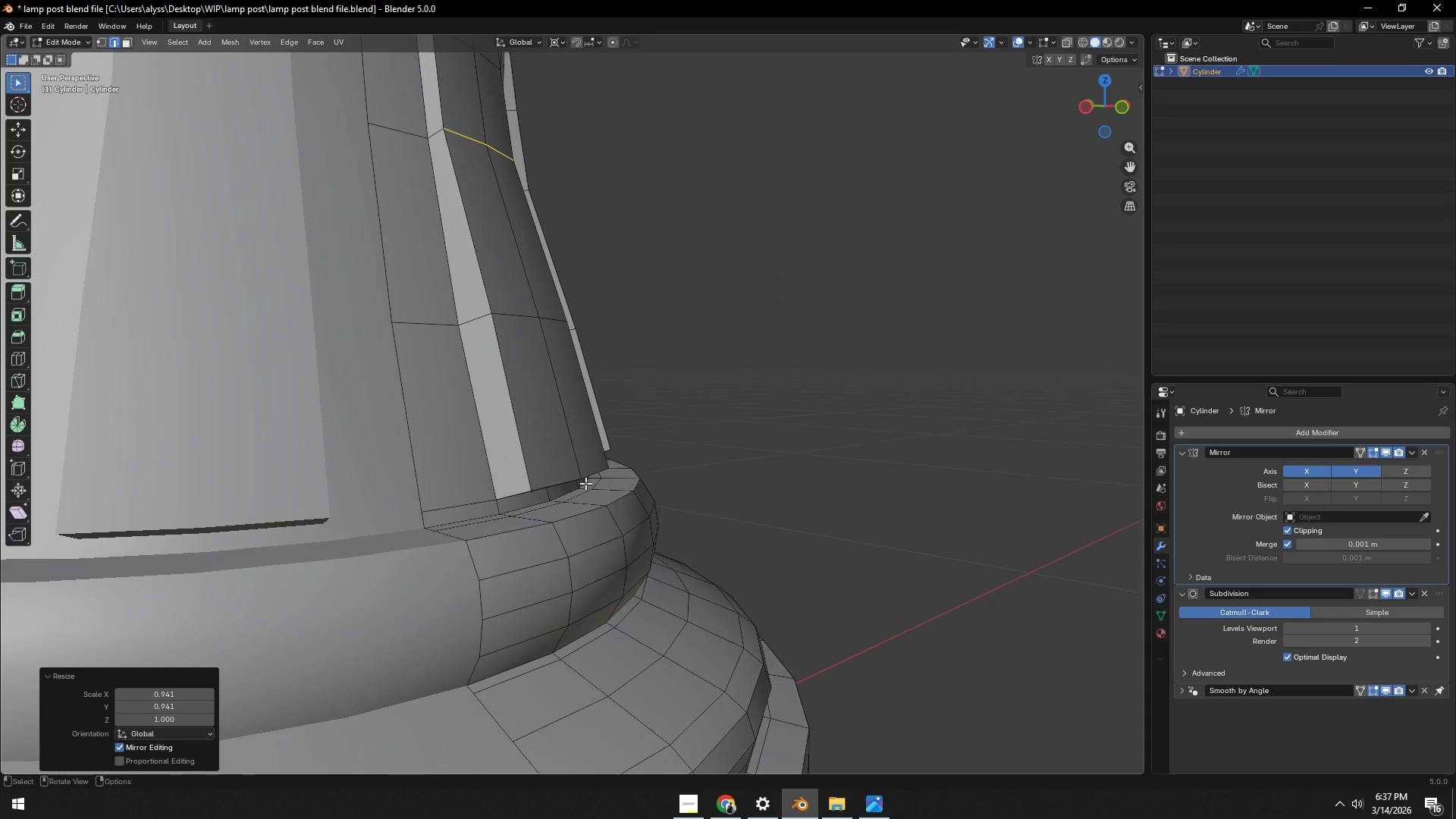 
scroll: coordinate [582, 494], scroll_direction: down, amount: 3.0
 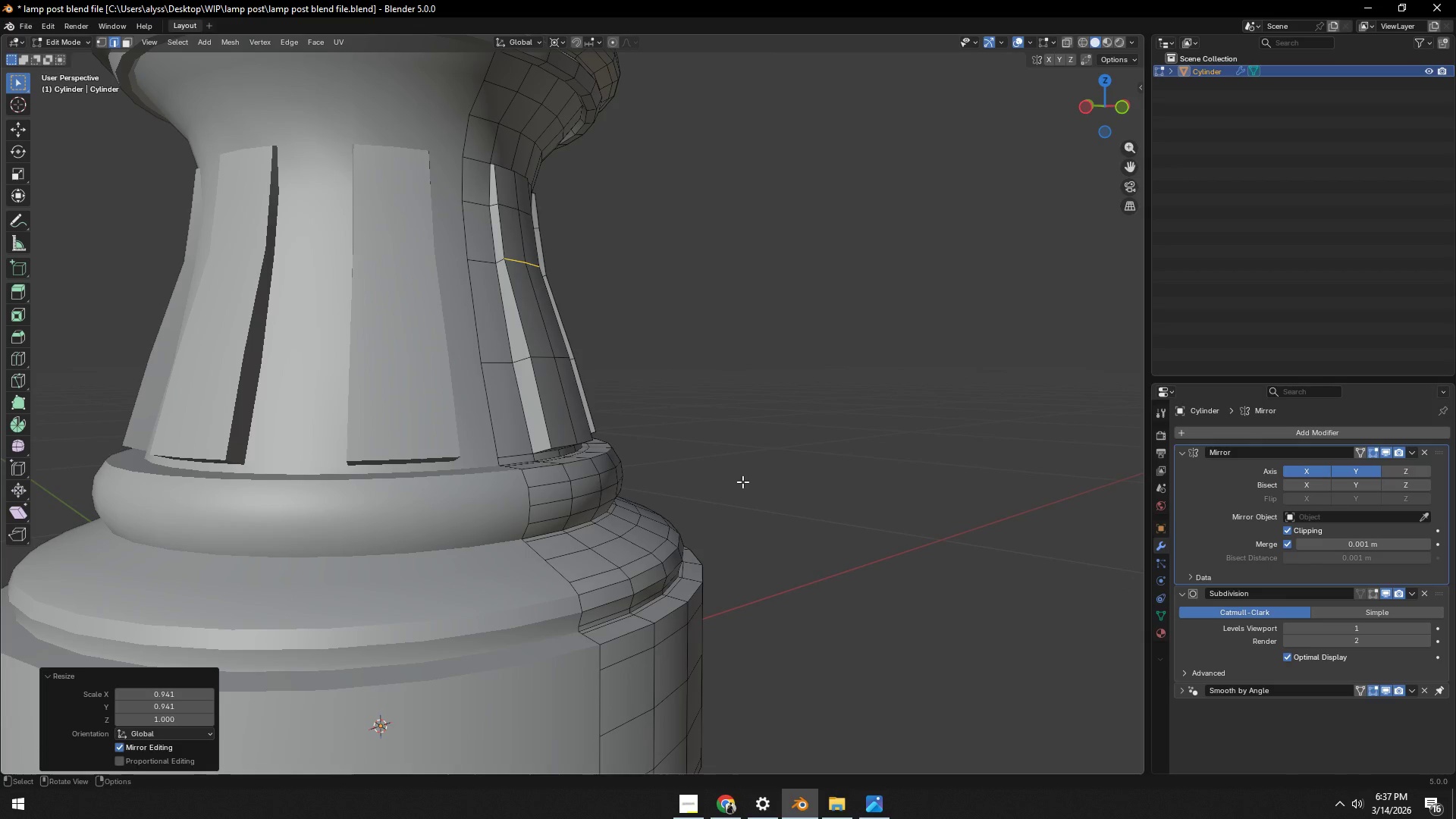 
key(Tab)
 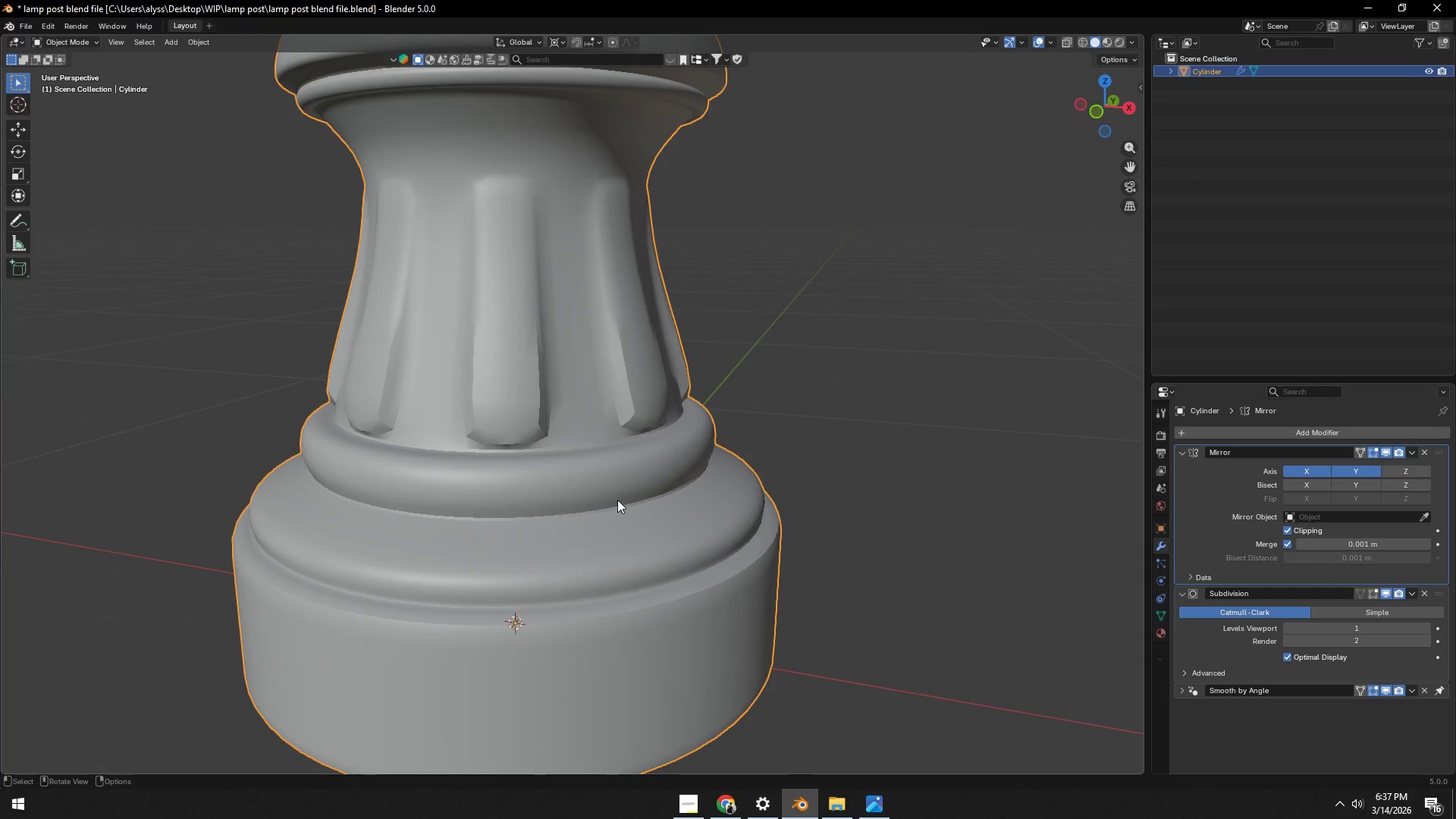 
key(Tab)
 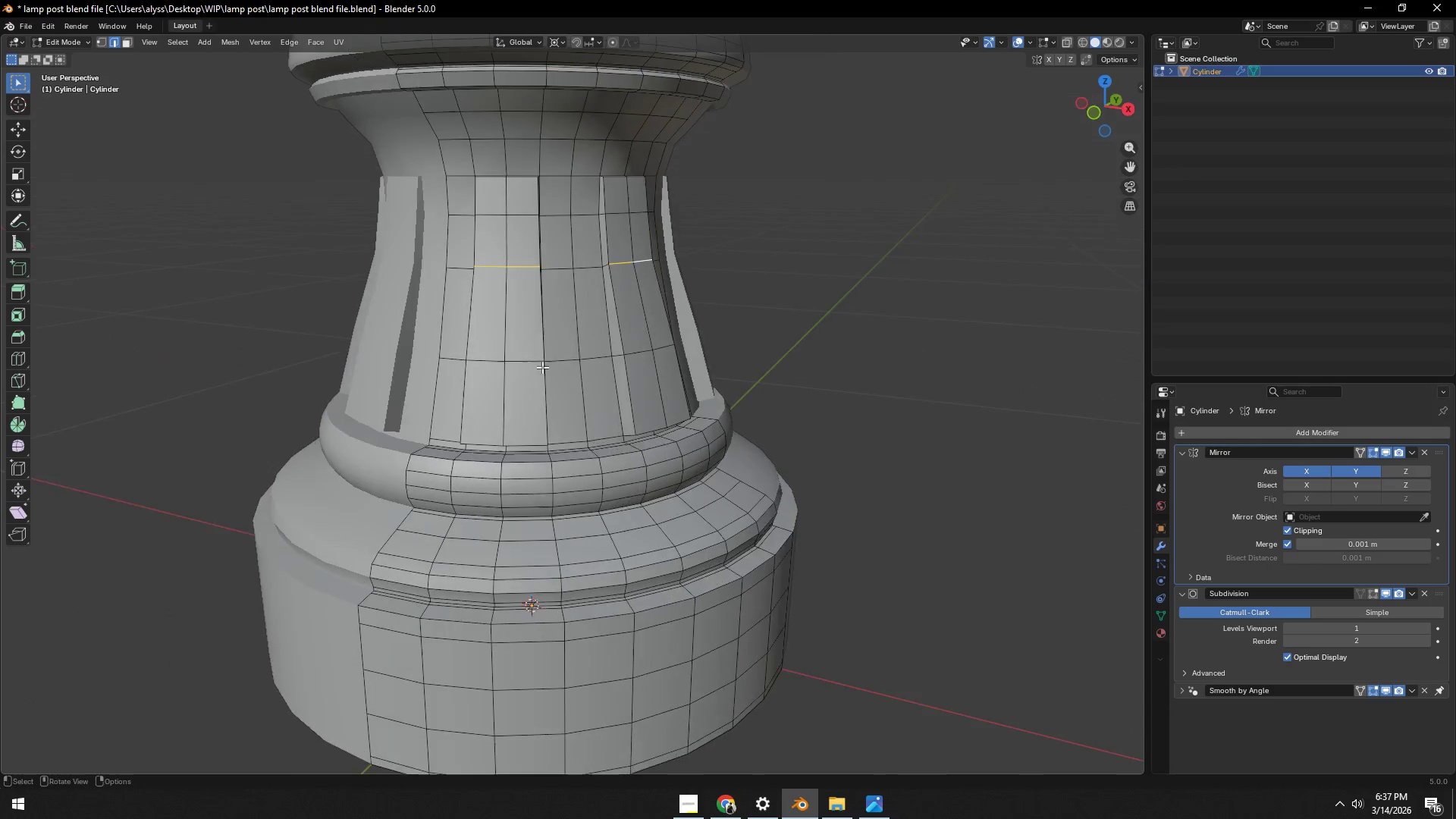 
scroll: coordinate [490, 405], scroll_direction: up, amount: 5.0
 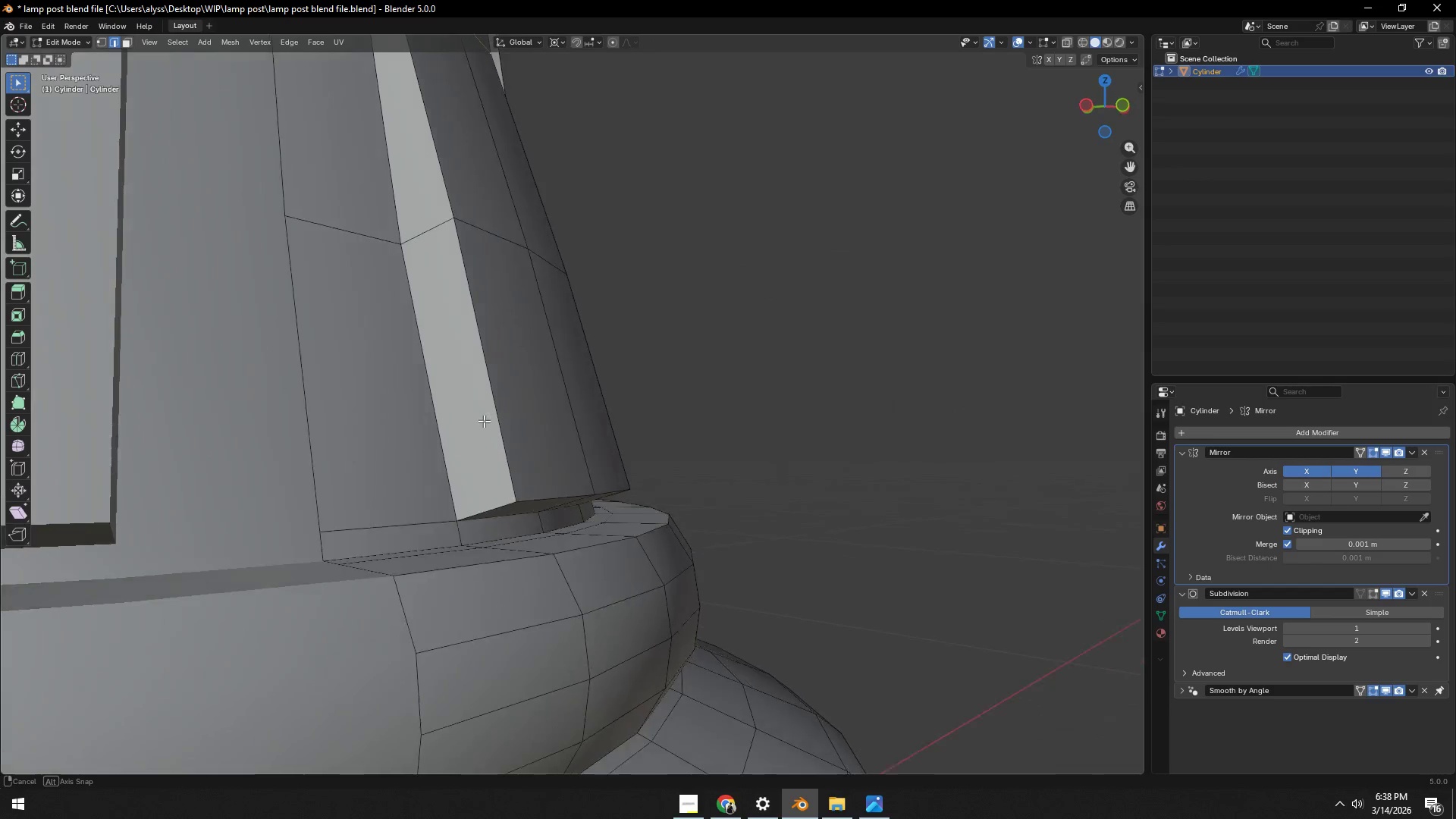 
wait(5.53)
 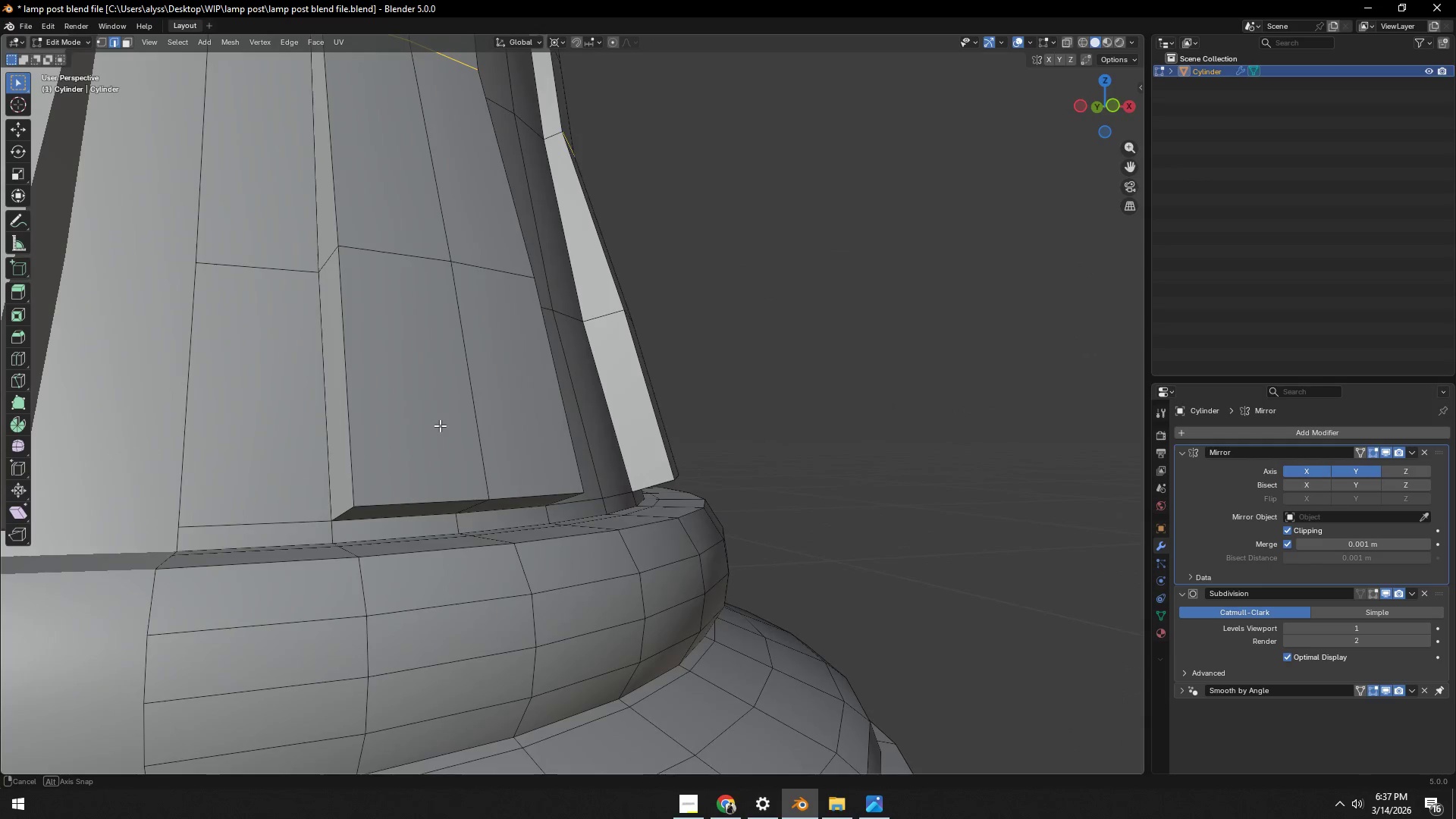 
scroll: coordinate [494, 460], scroll_direction: up, amount: 1.0
 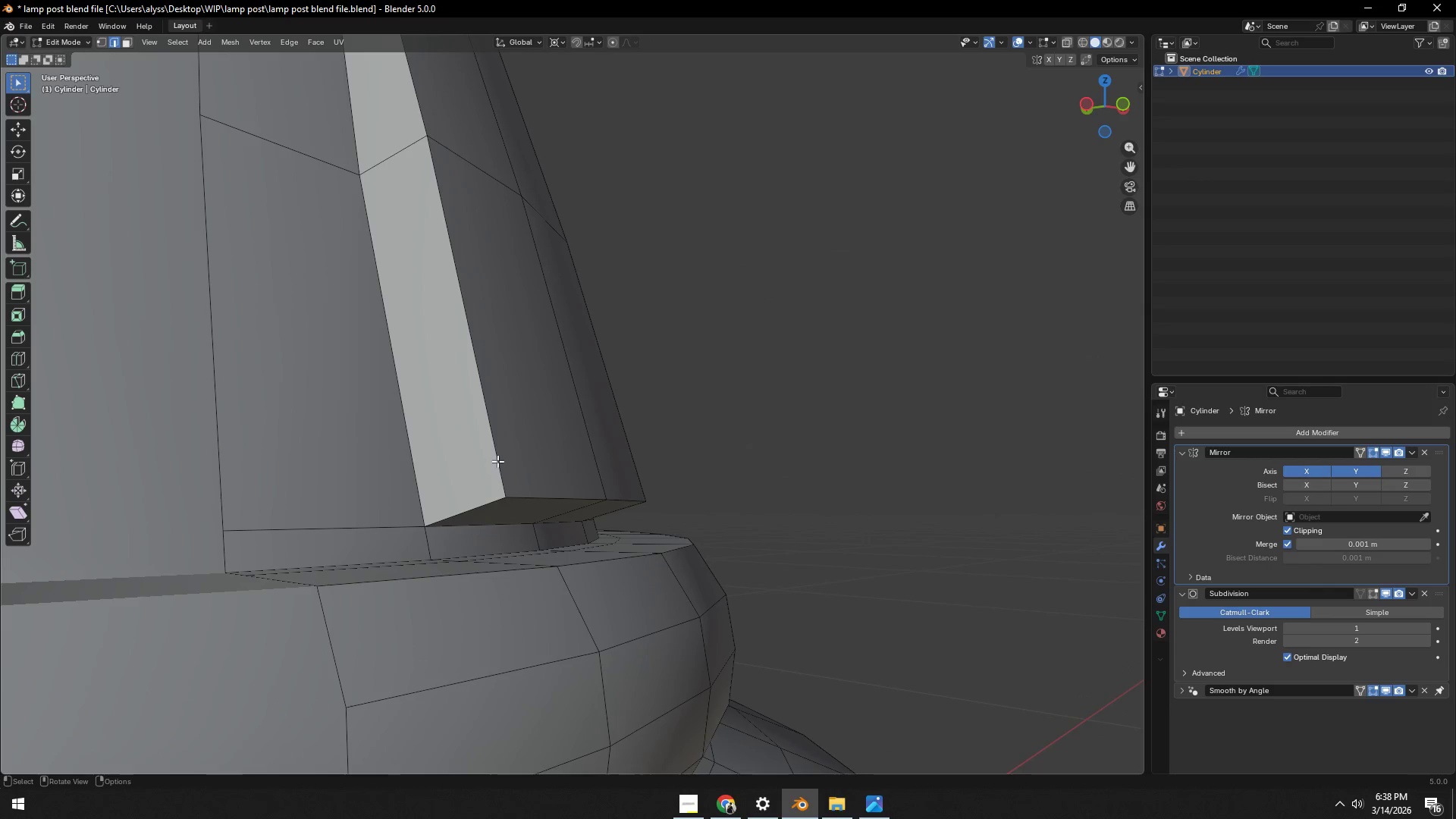 
key(Control+R)
 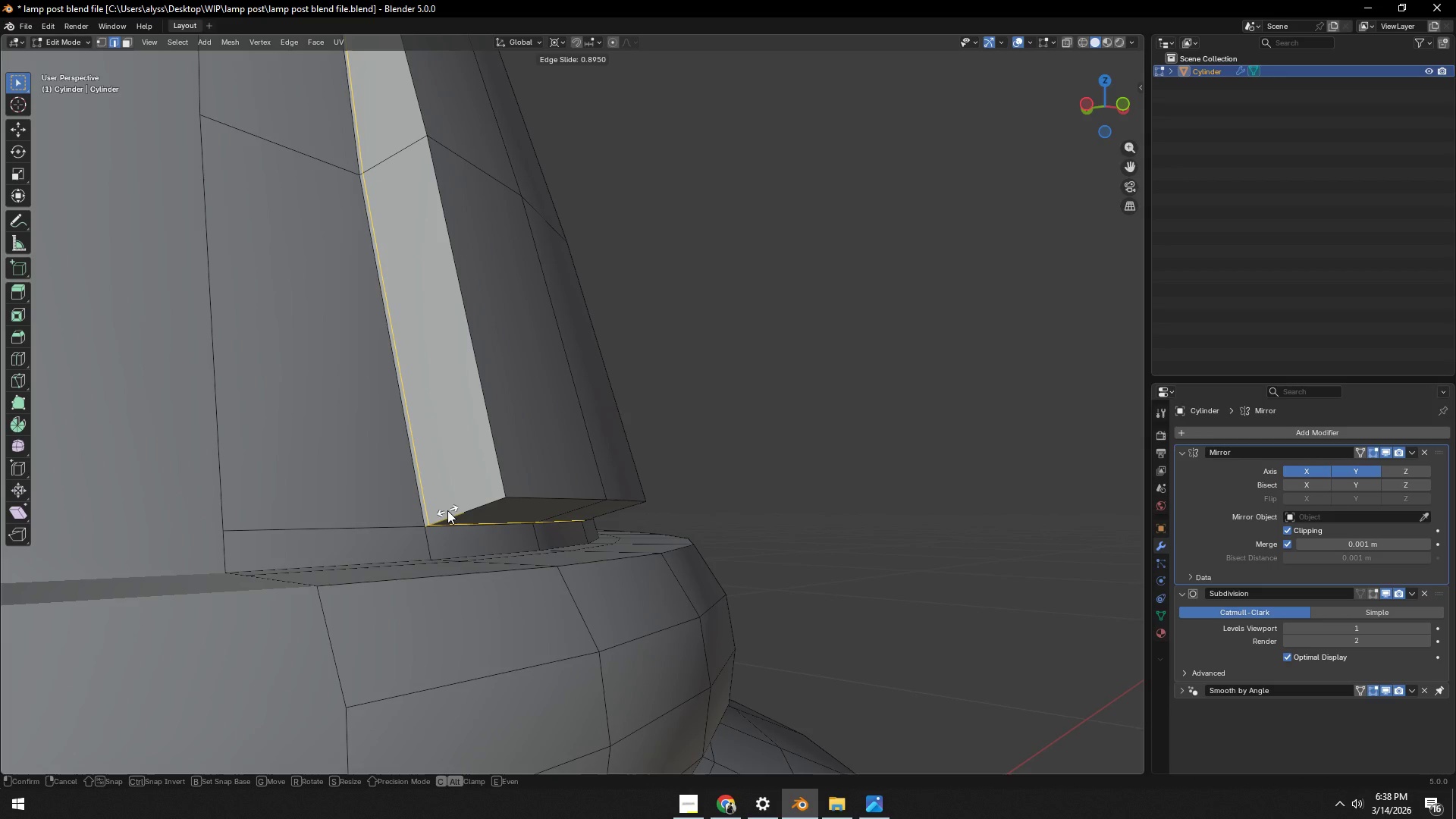 
left_click([447, 510])
 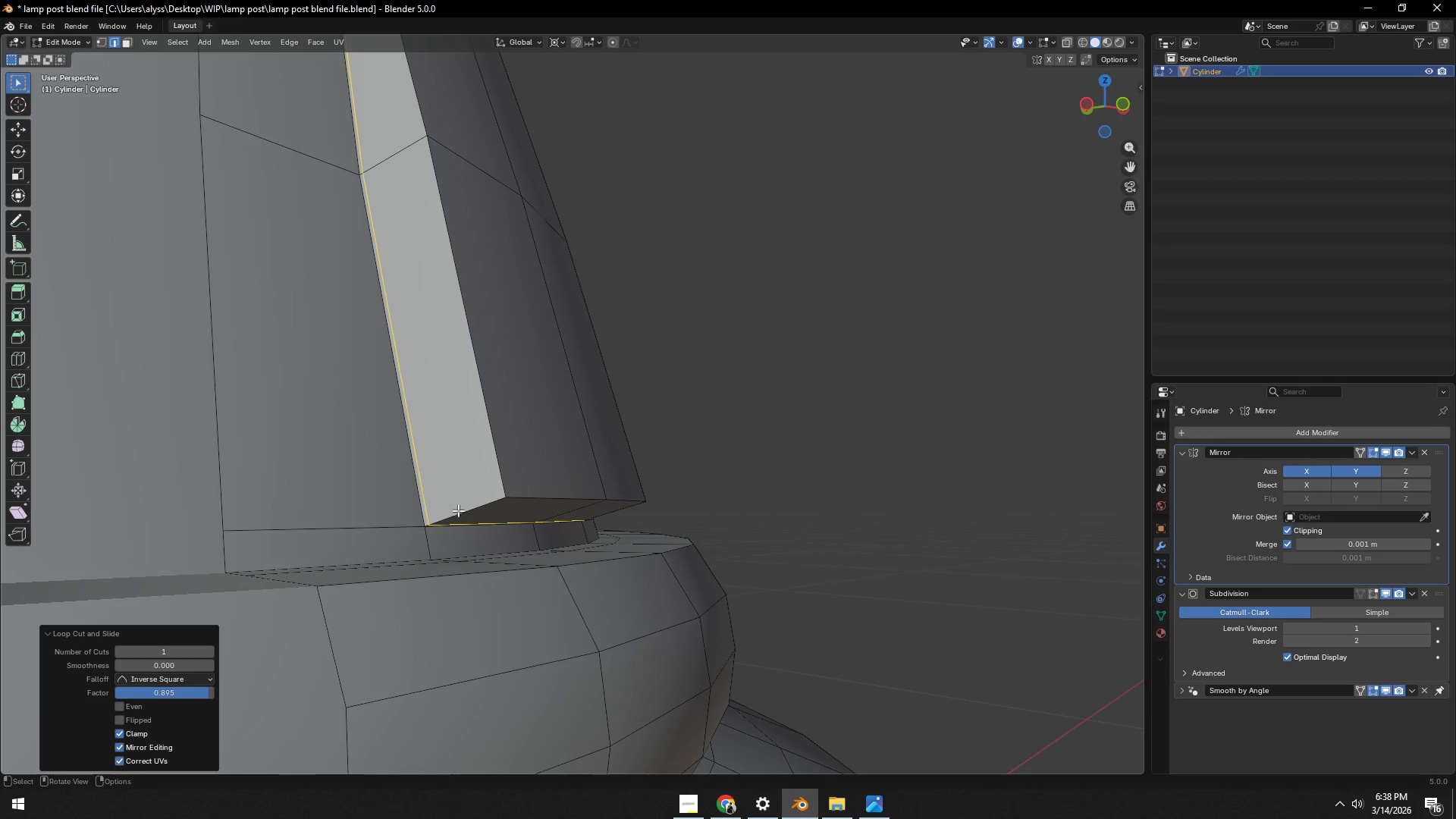 
key(Tab)
 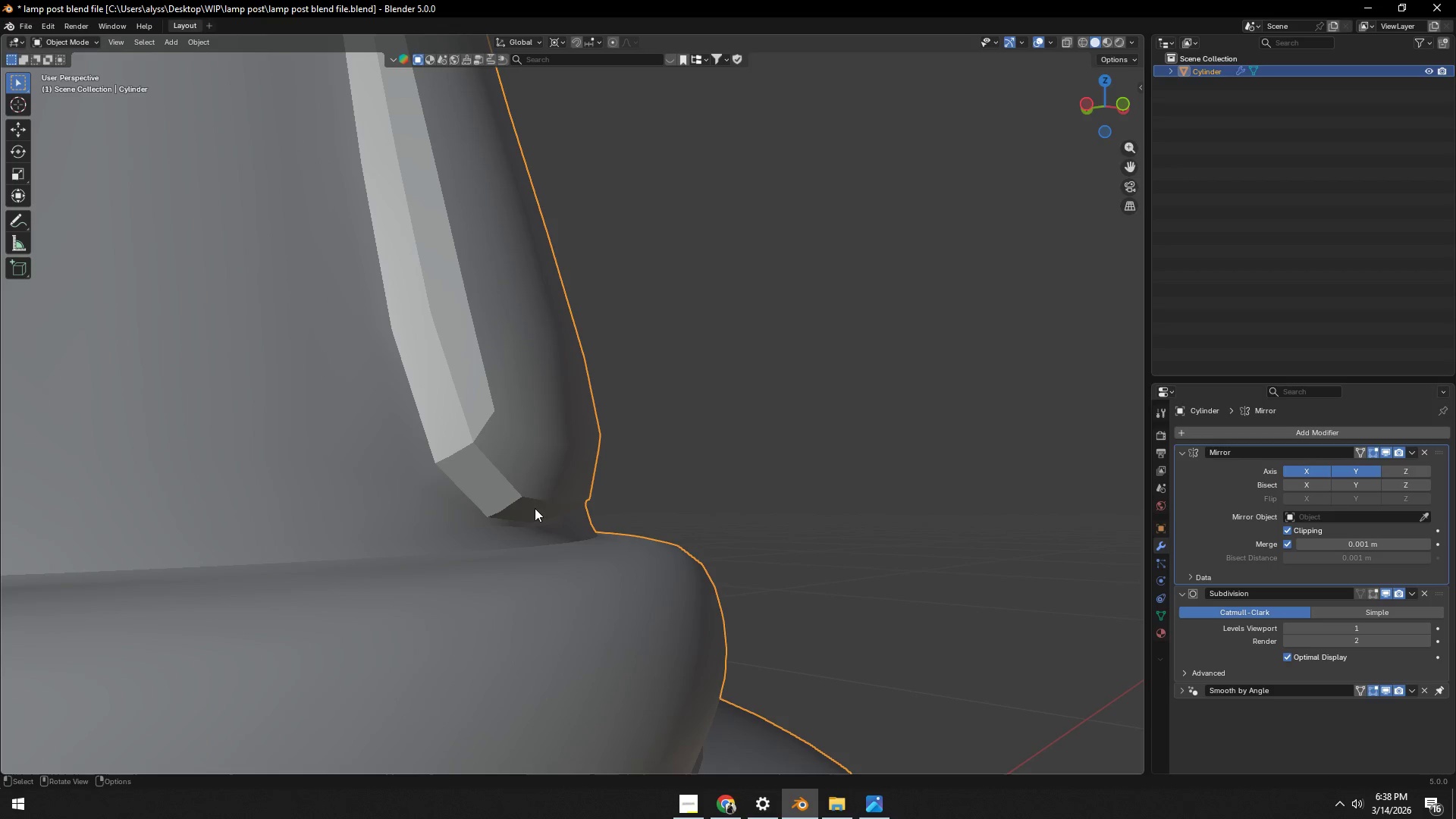 
key(Tab)
 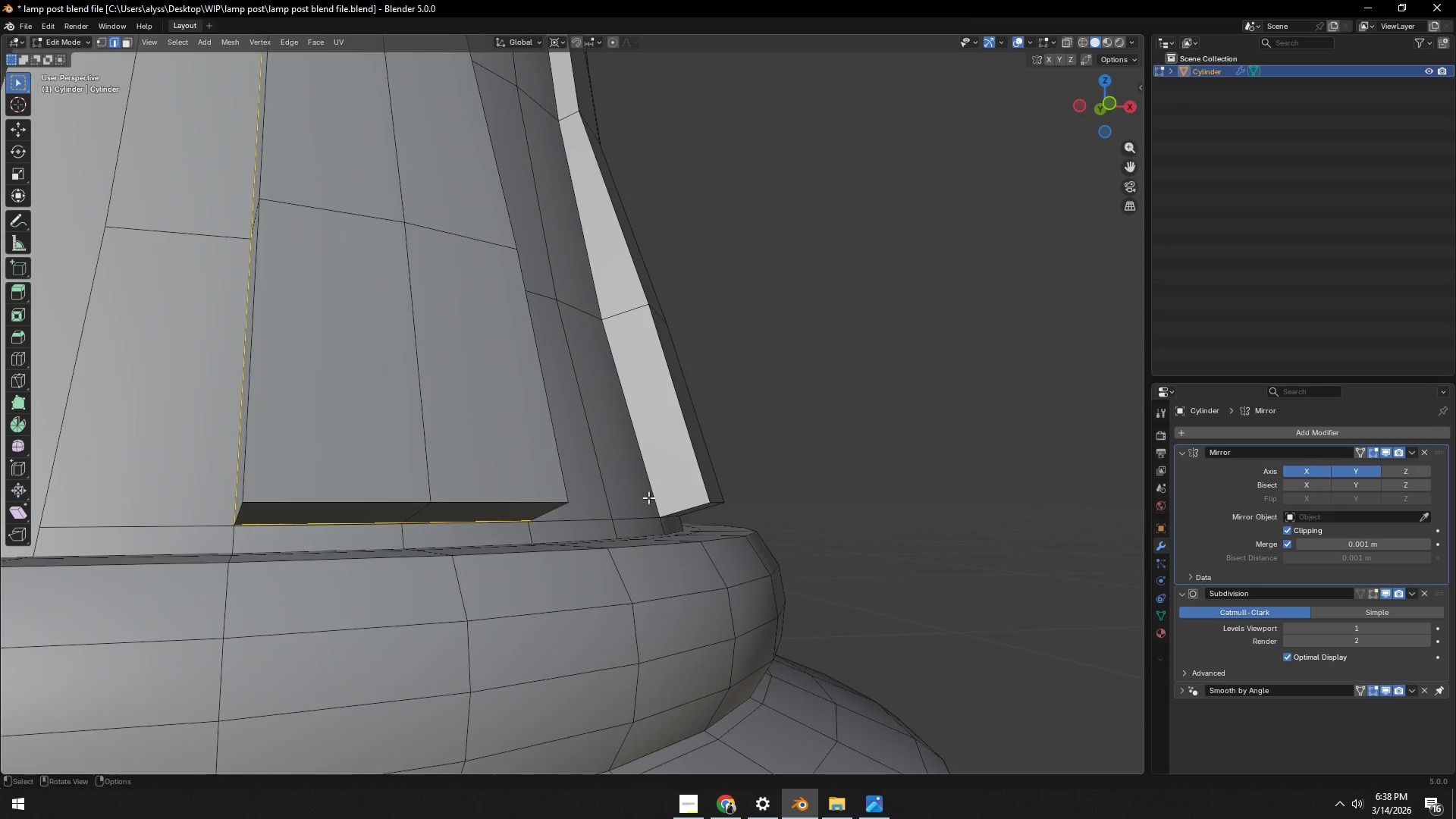 
key(Tab)
 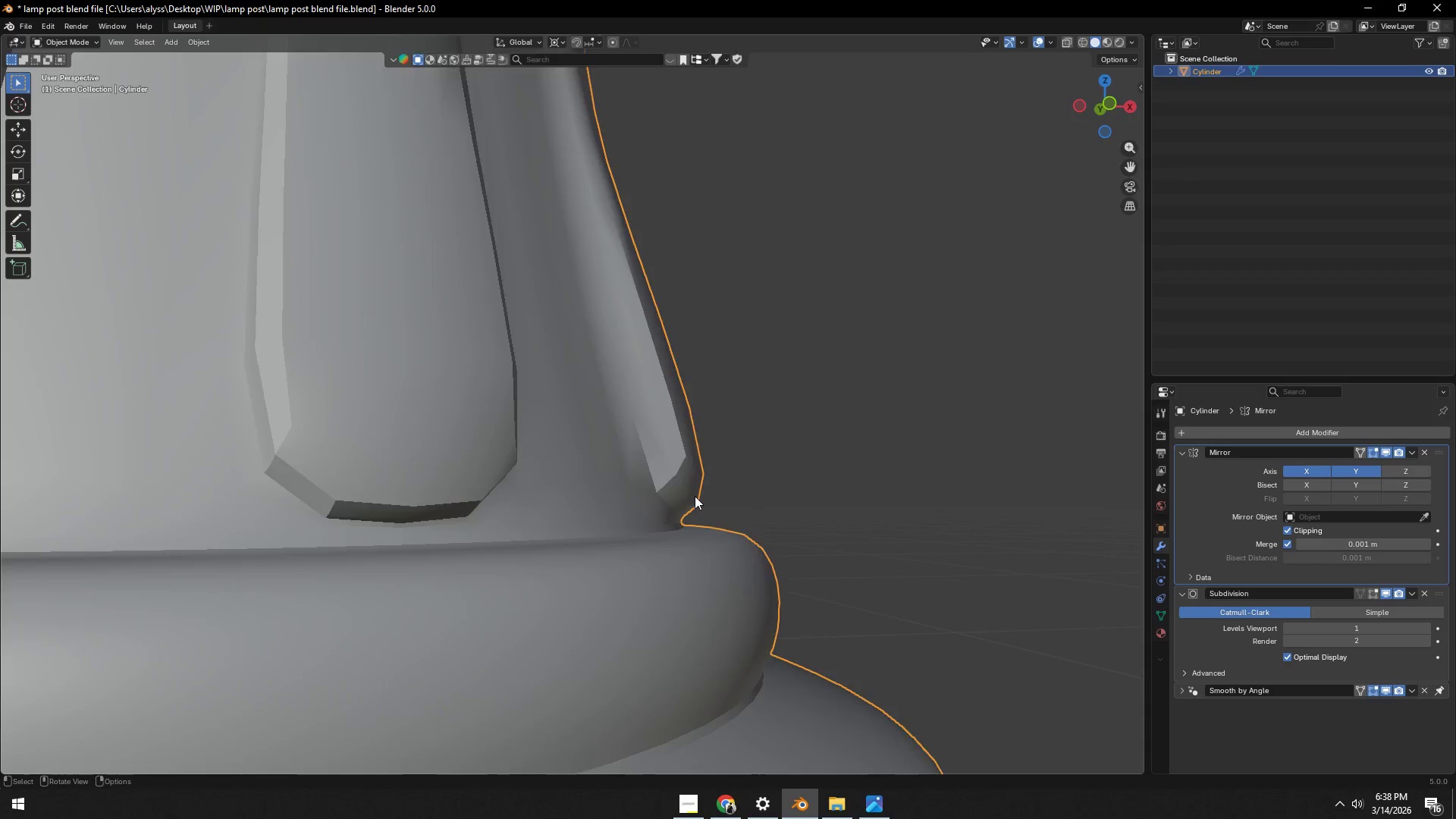 
key(Tab)
 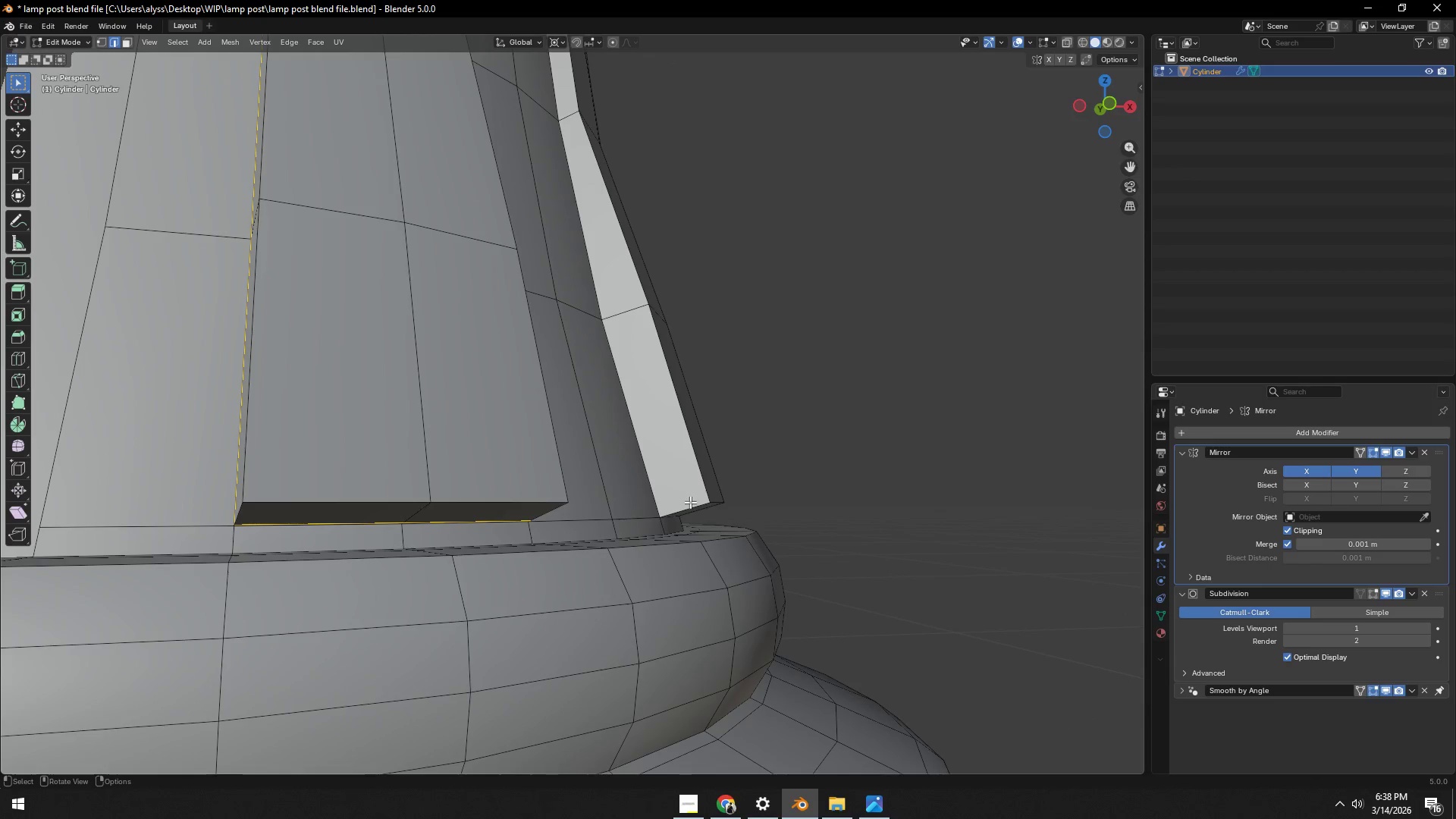 
key(Control+ControlLeft)
 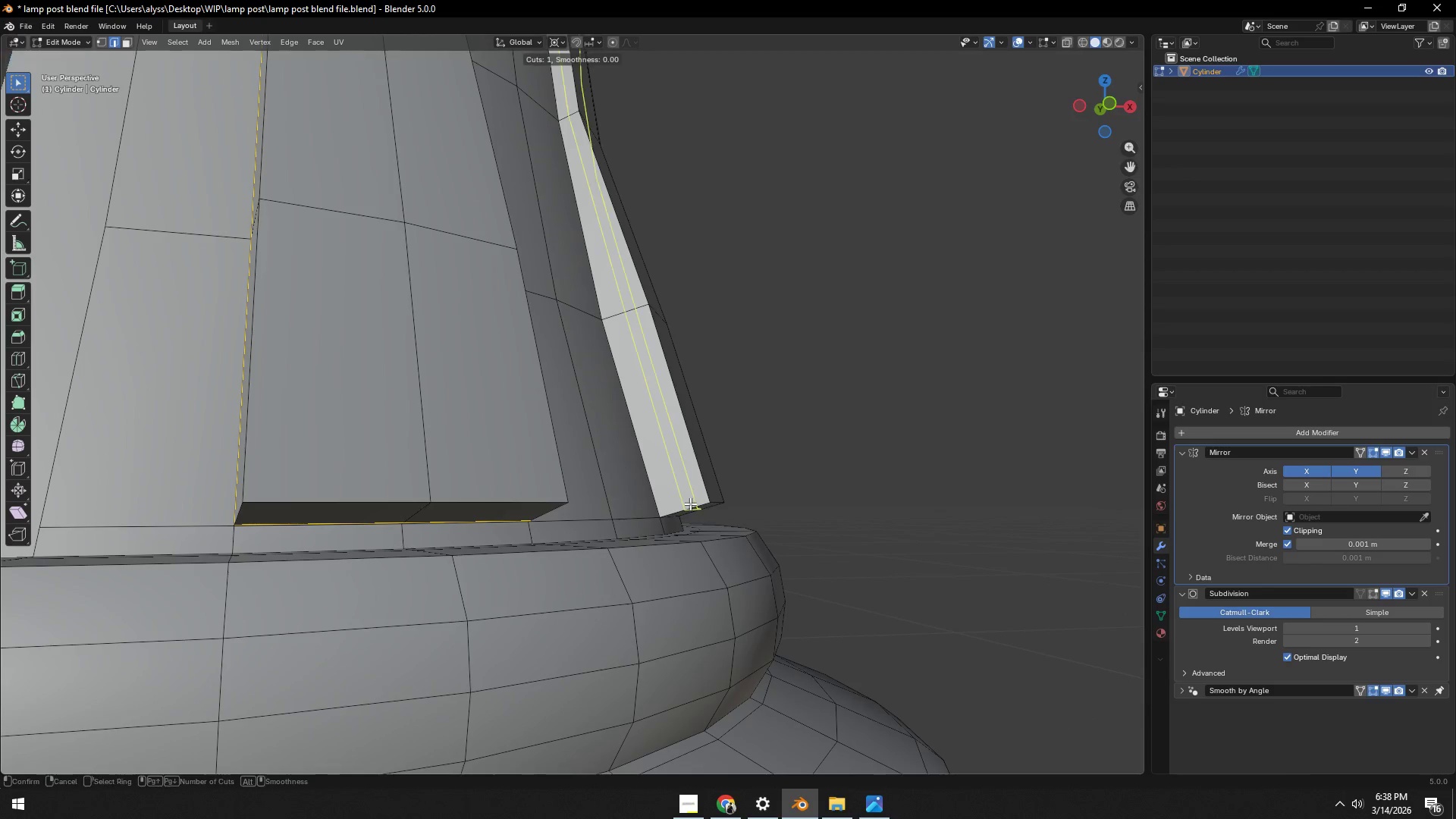 
key(Control+R)
 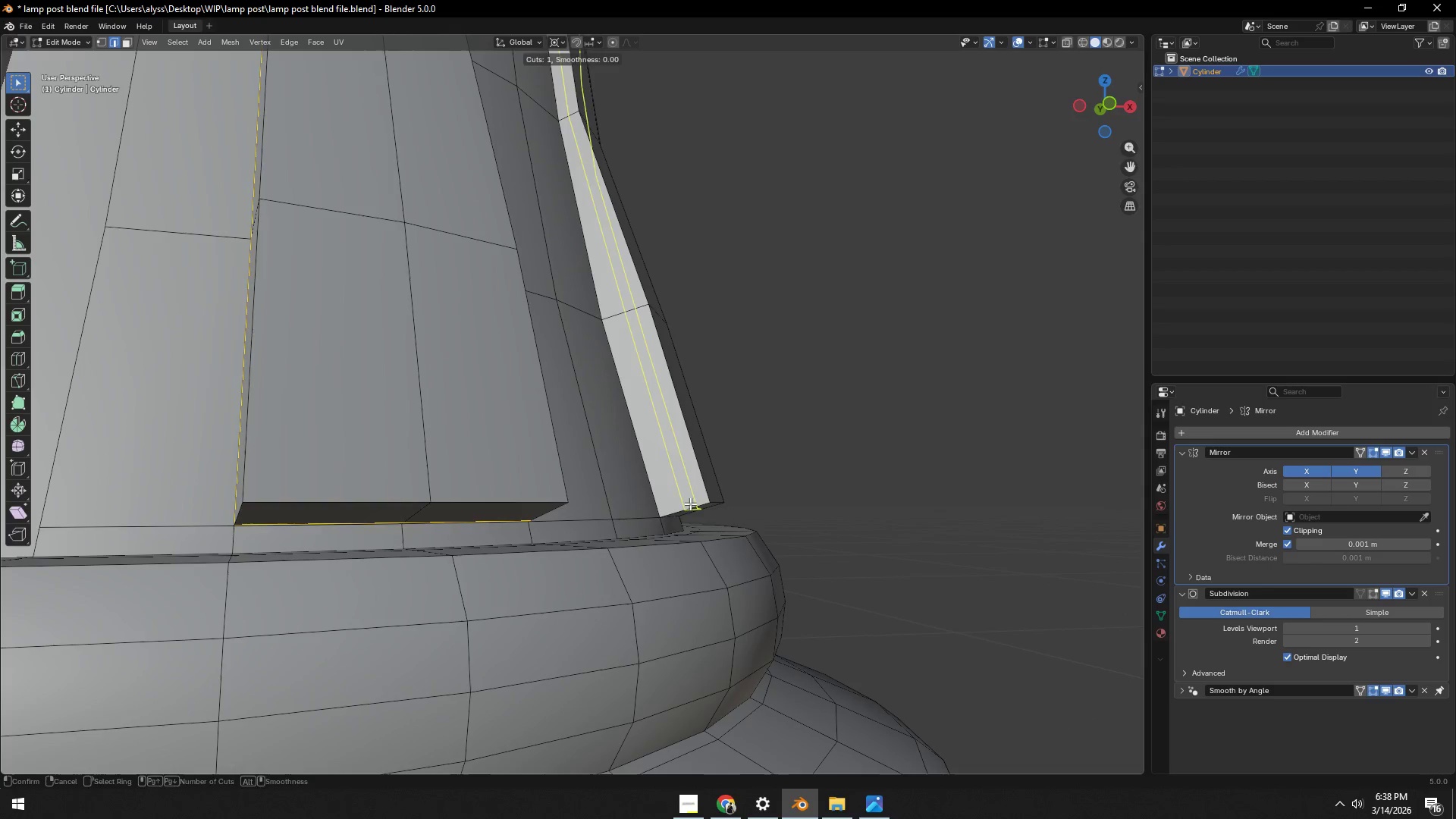 
left_click([690, 504])
 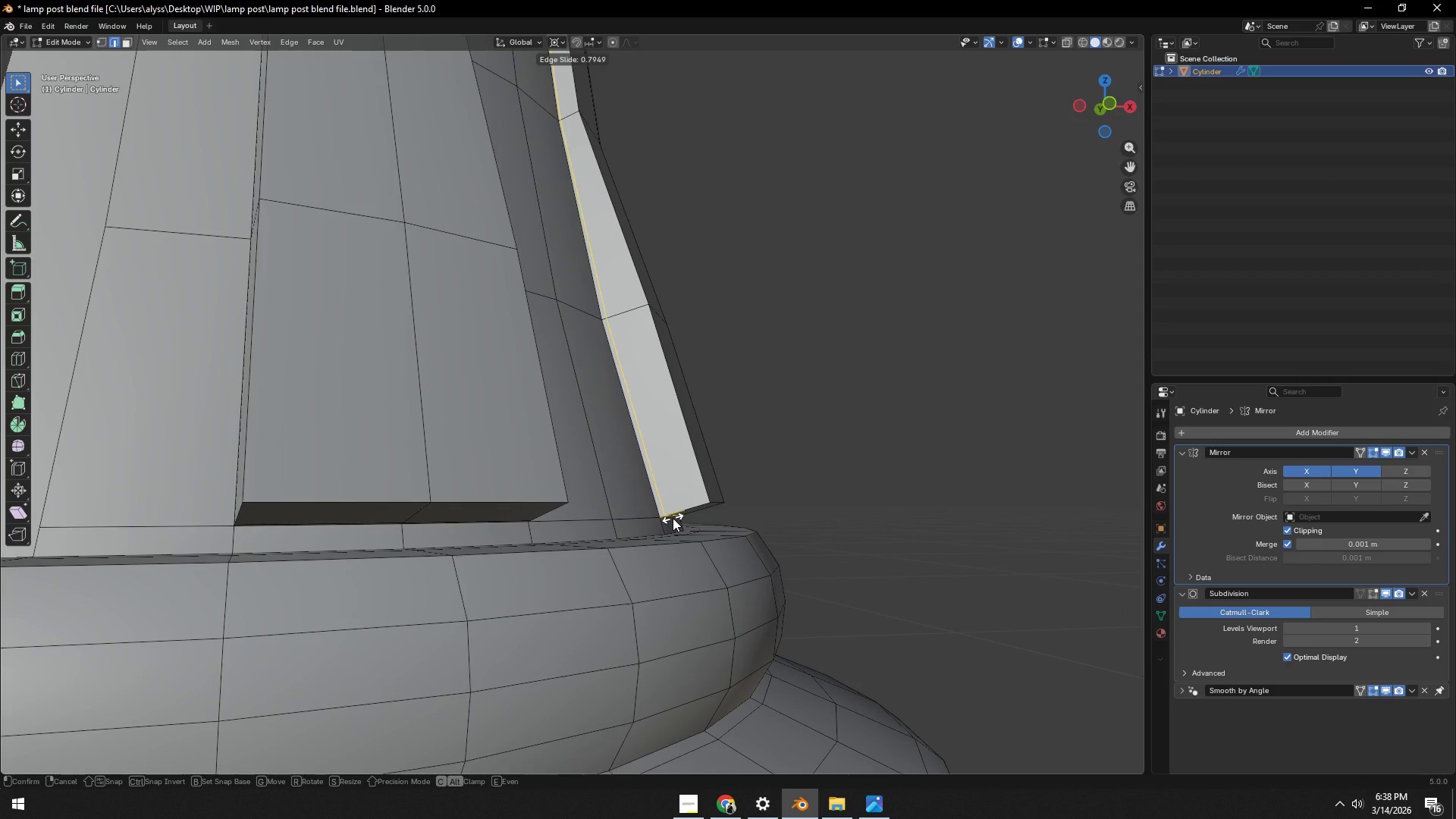 
left_click([675, 518])
 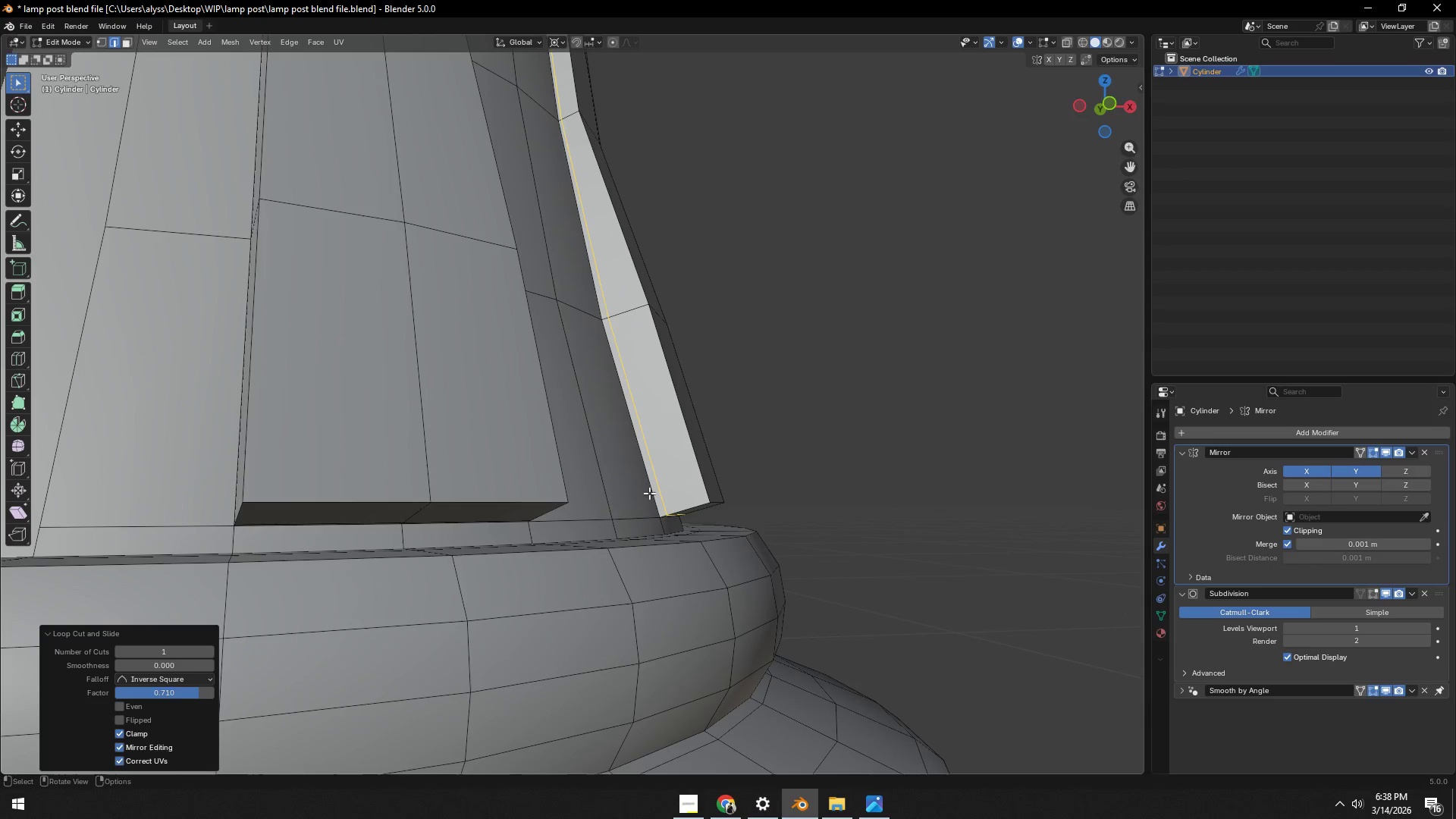 
scroll: coordinate [538, 403], scroll_direction: down, amount: 4.0
 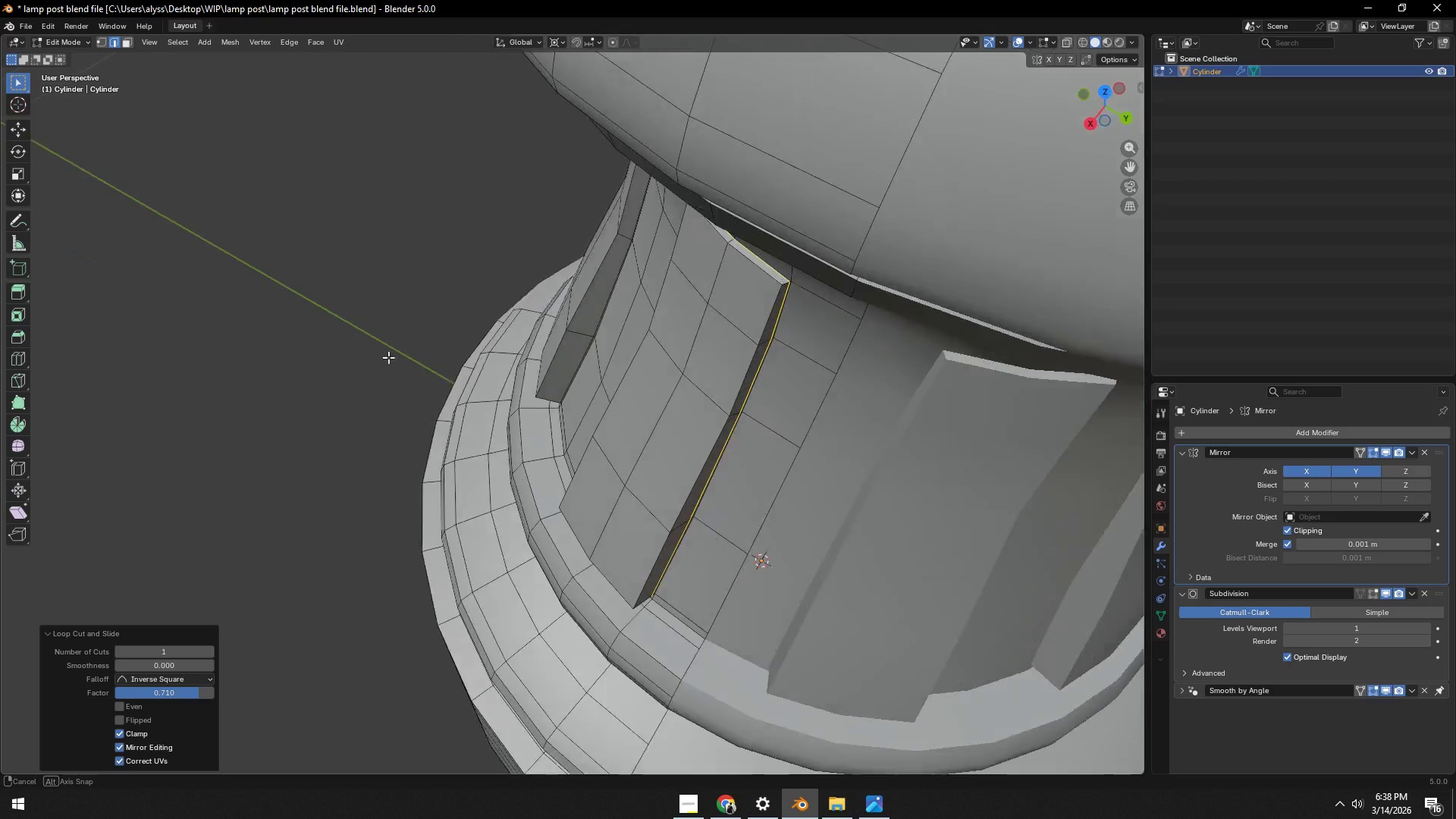 
hold_key(key=ShiftLeft, duration=0.31)
 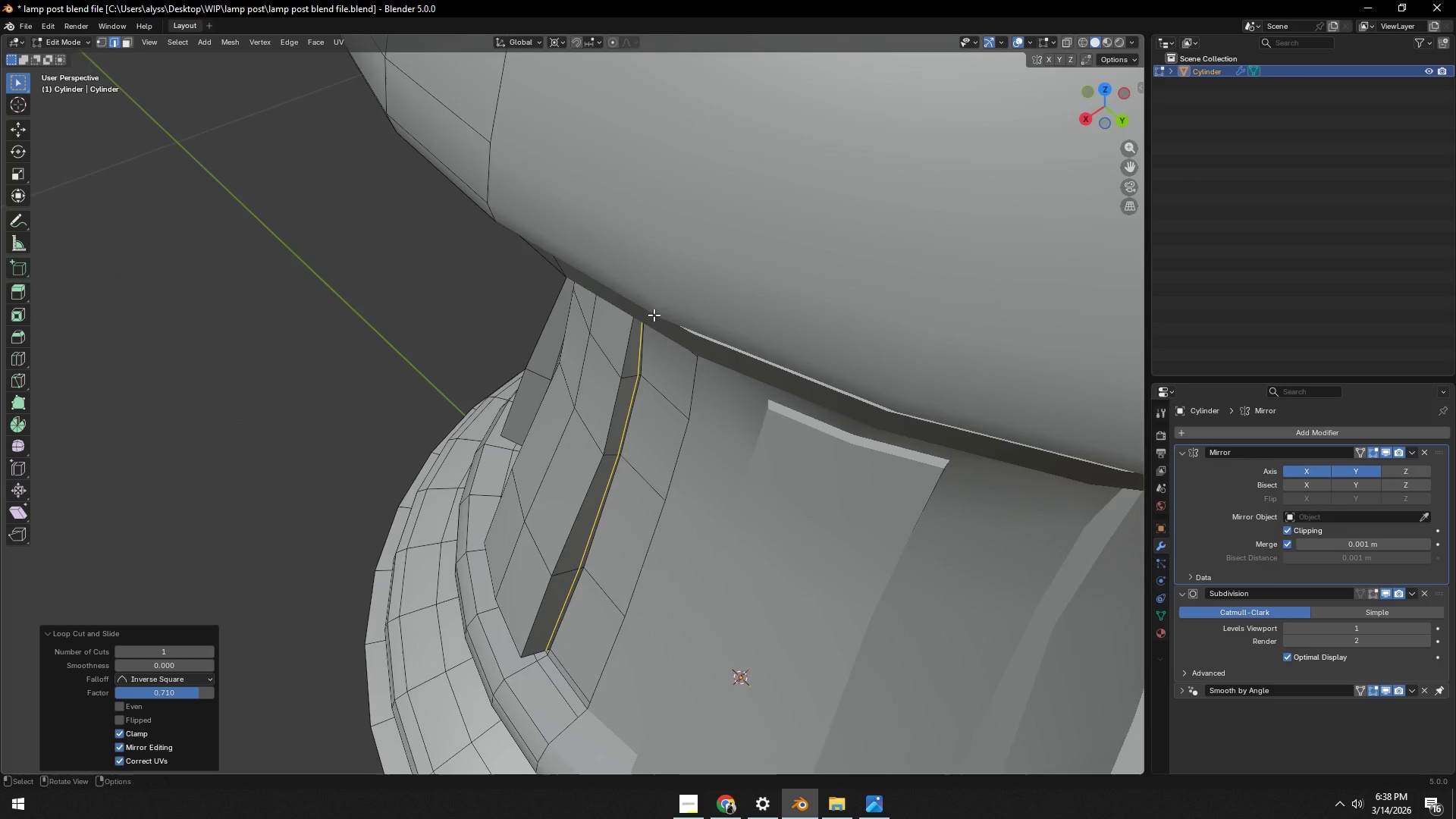 
hold_key(key=ShiftLeft, duration=0.47)
 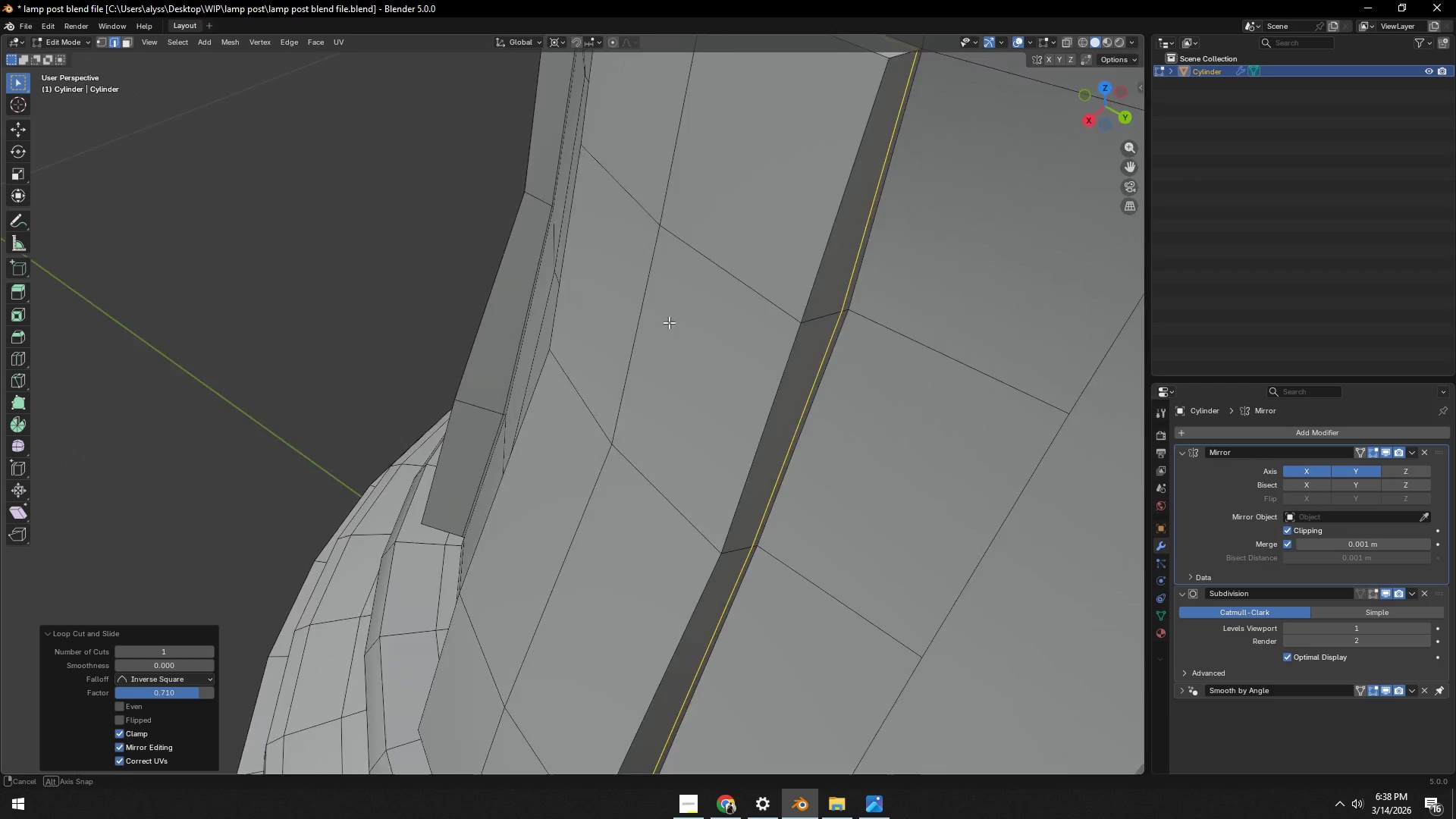 
scroll: coordinate [654, 315], scroll_direction: up, amount: 3.0
 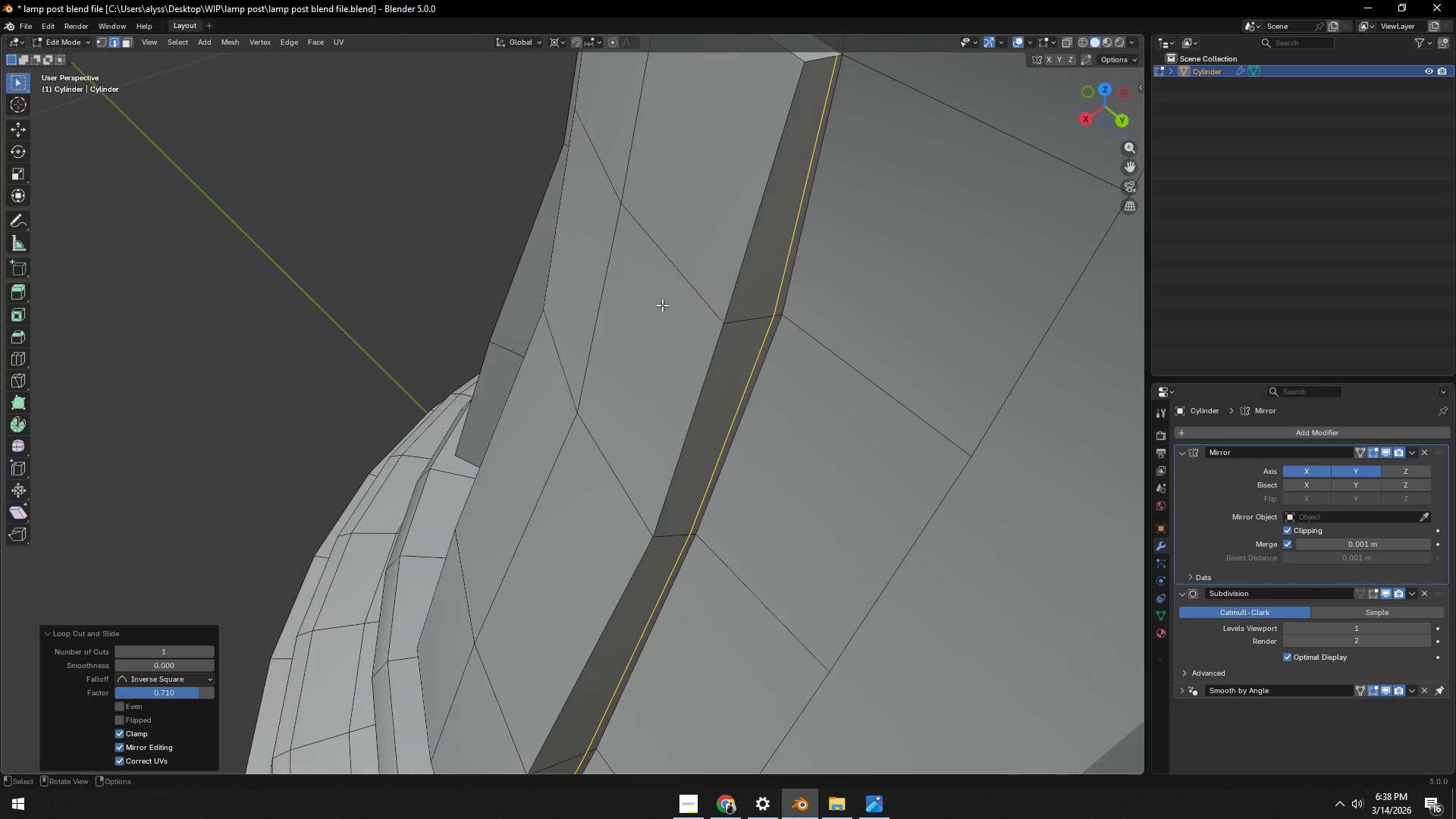 
scroll: coordinate [677, 334], scroll_direction: down, amount: 4.0
 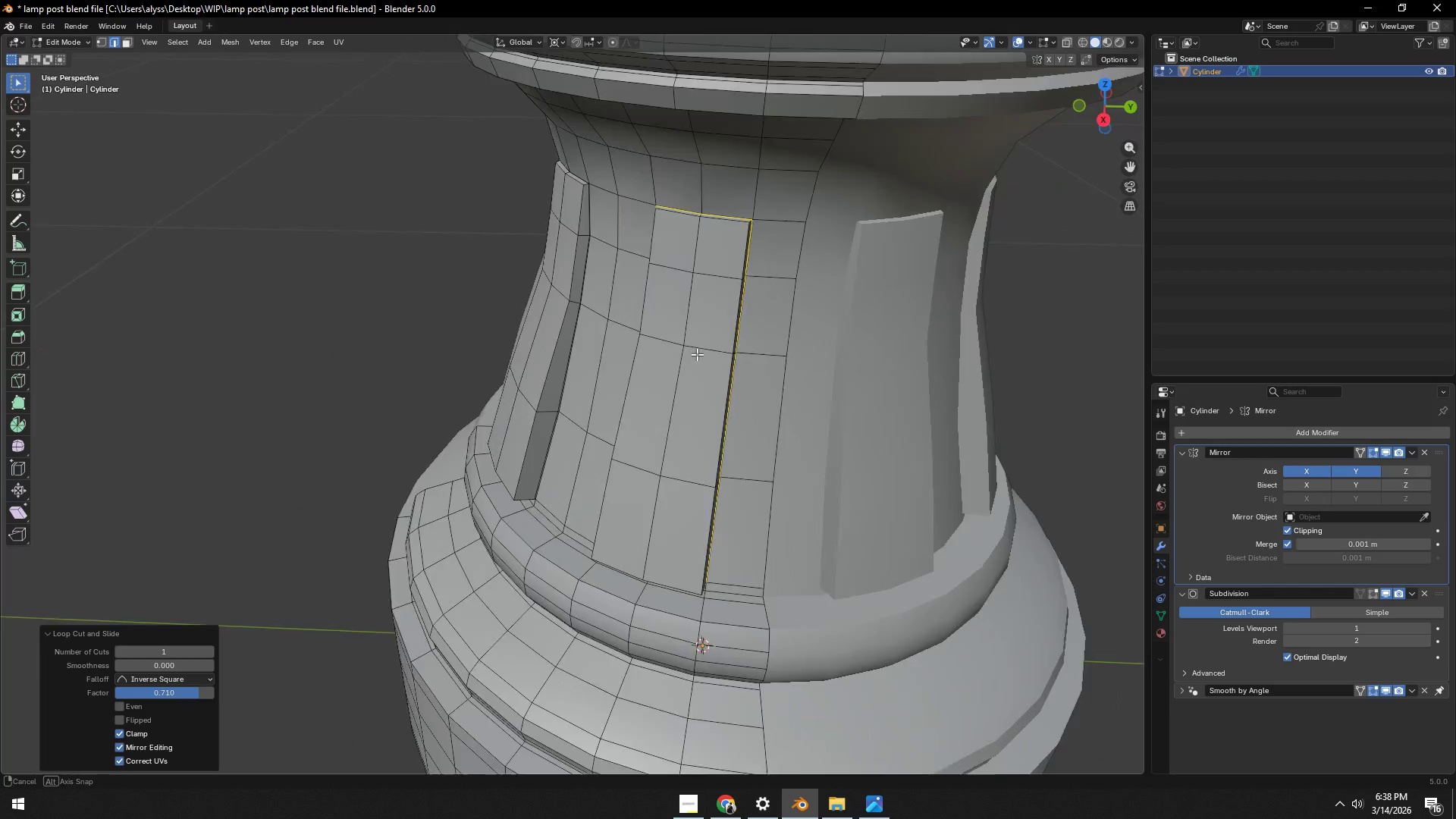 
hold_key(key=ShiftLeft, duration=0.33)
 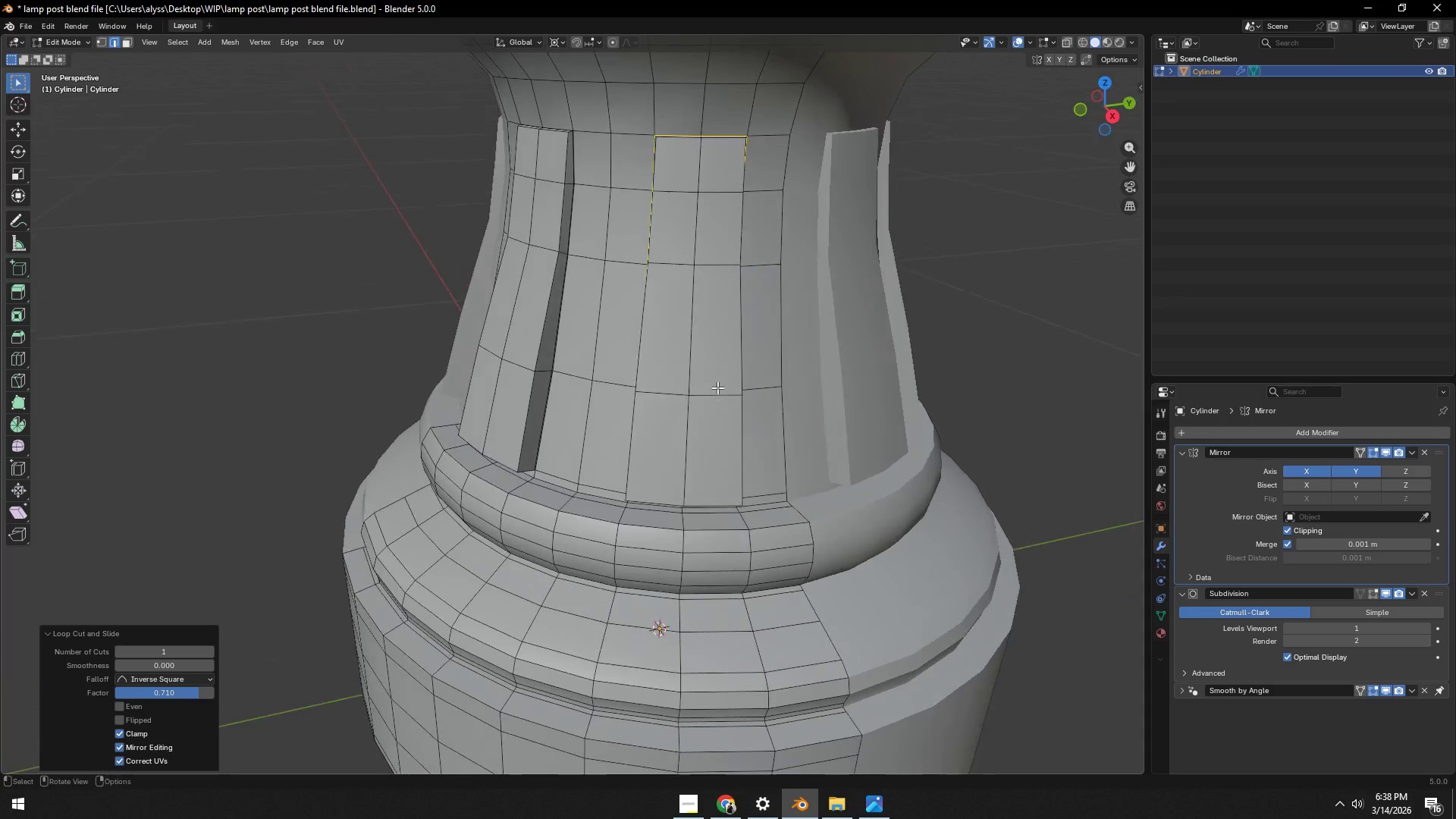 
hold_key(key=ShiftLeft, duration=0.44)
 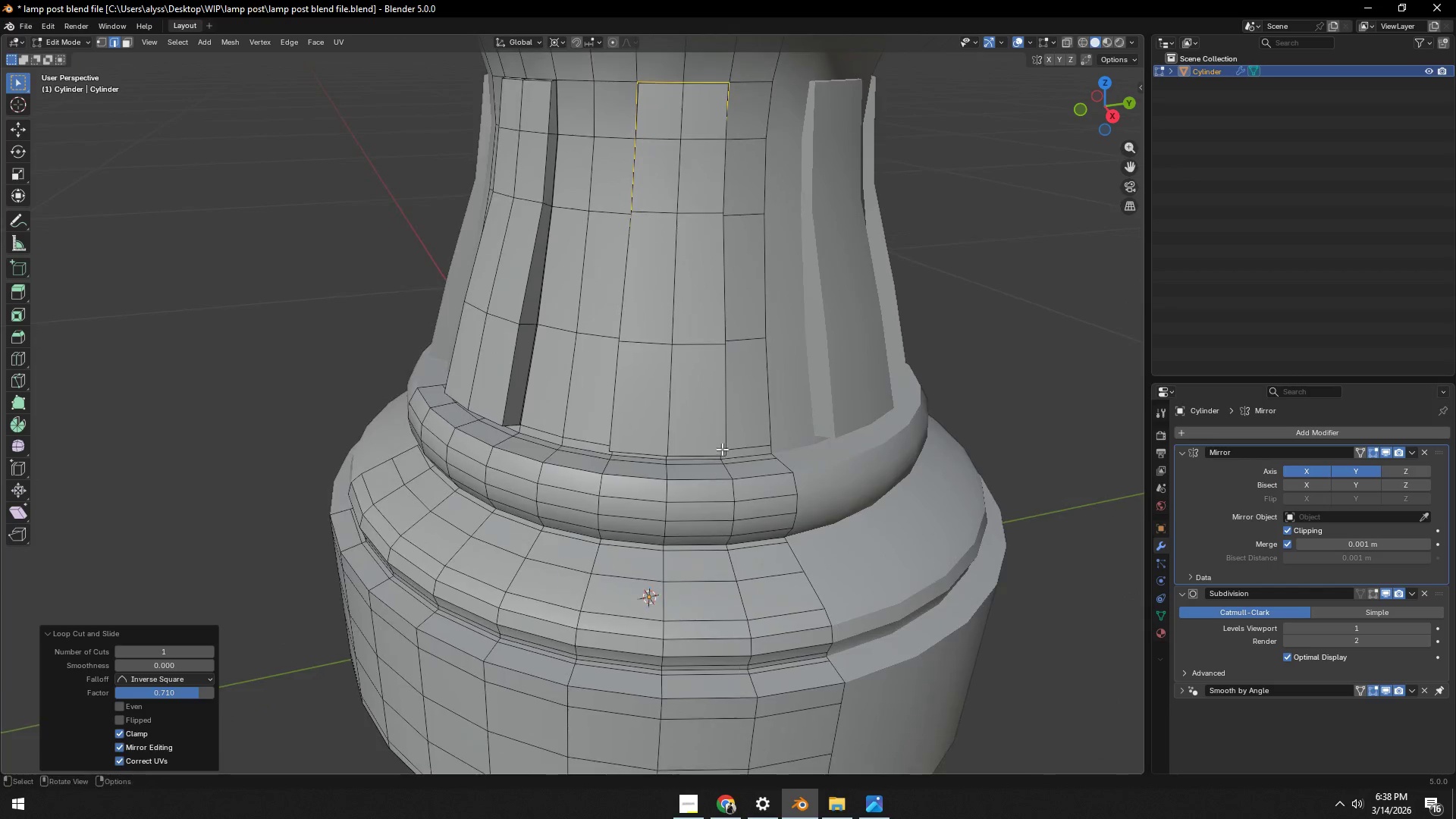 
key(3)
 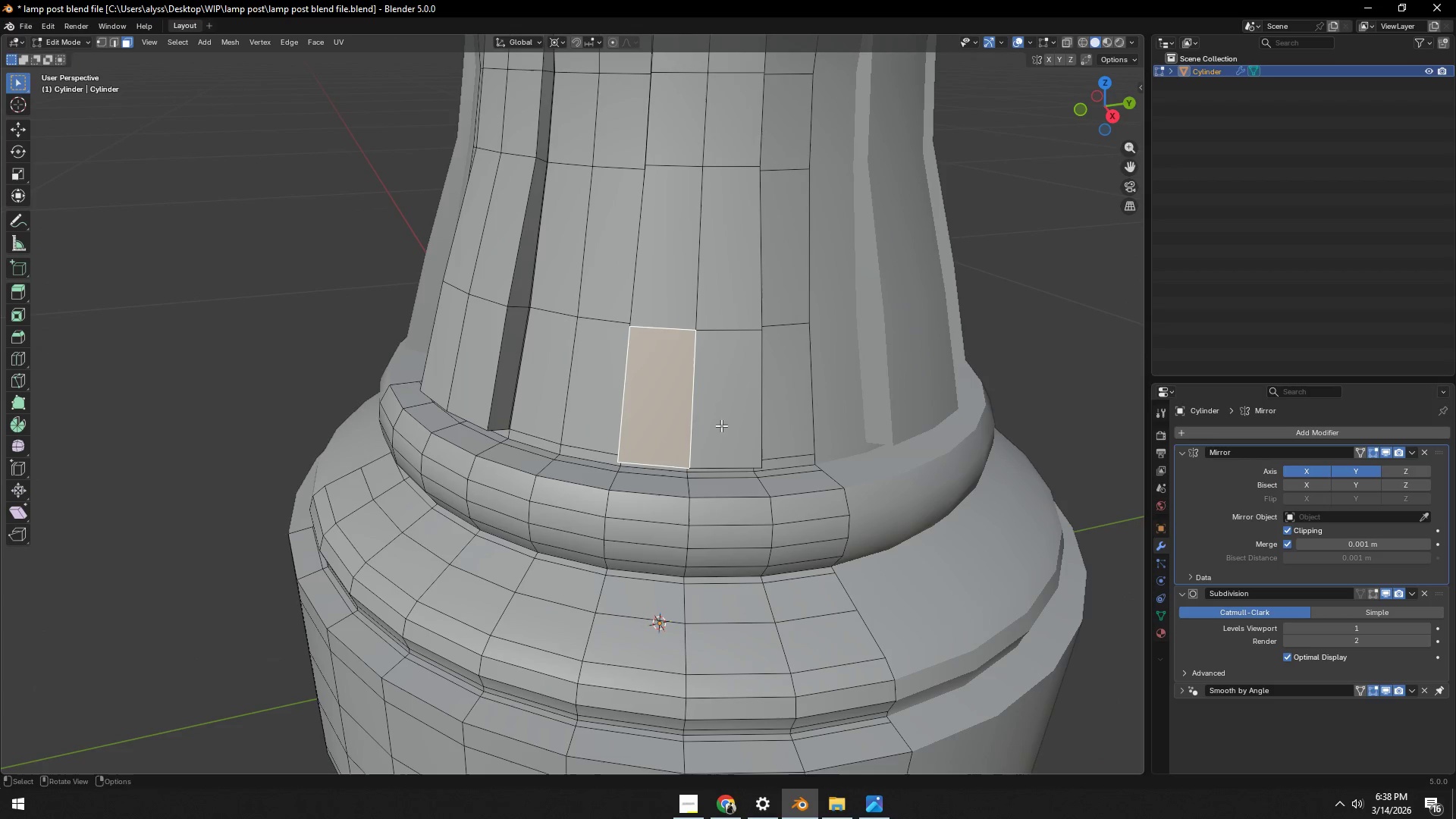 
scroll: coordinate [722, 449], scroll_direction: up, amount: 1.0
 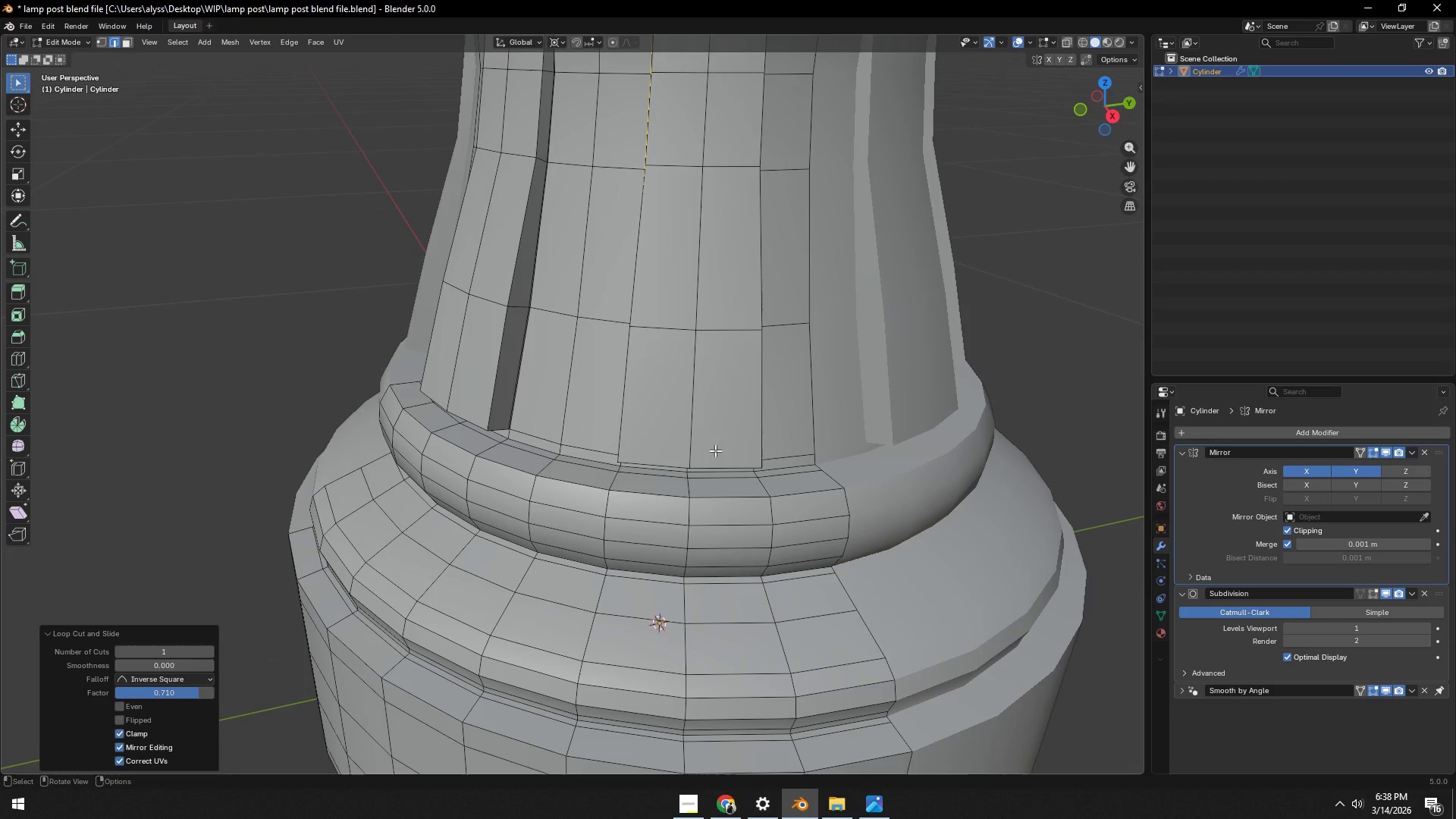 
hold_key(key=ShiftLeft, duration=1.03)
left_click([730, 421])
 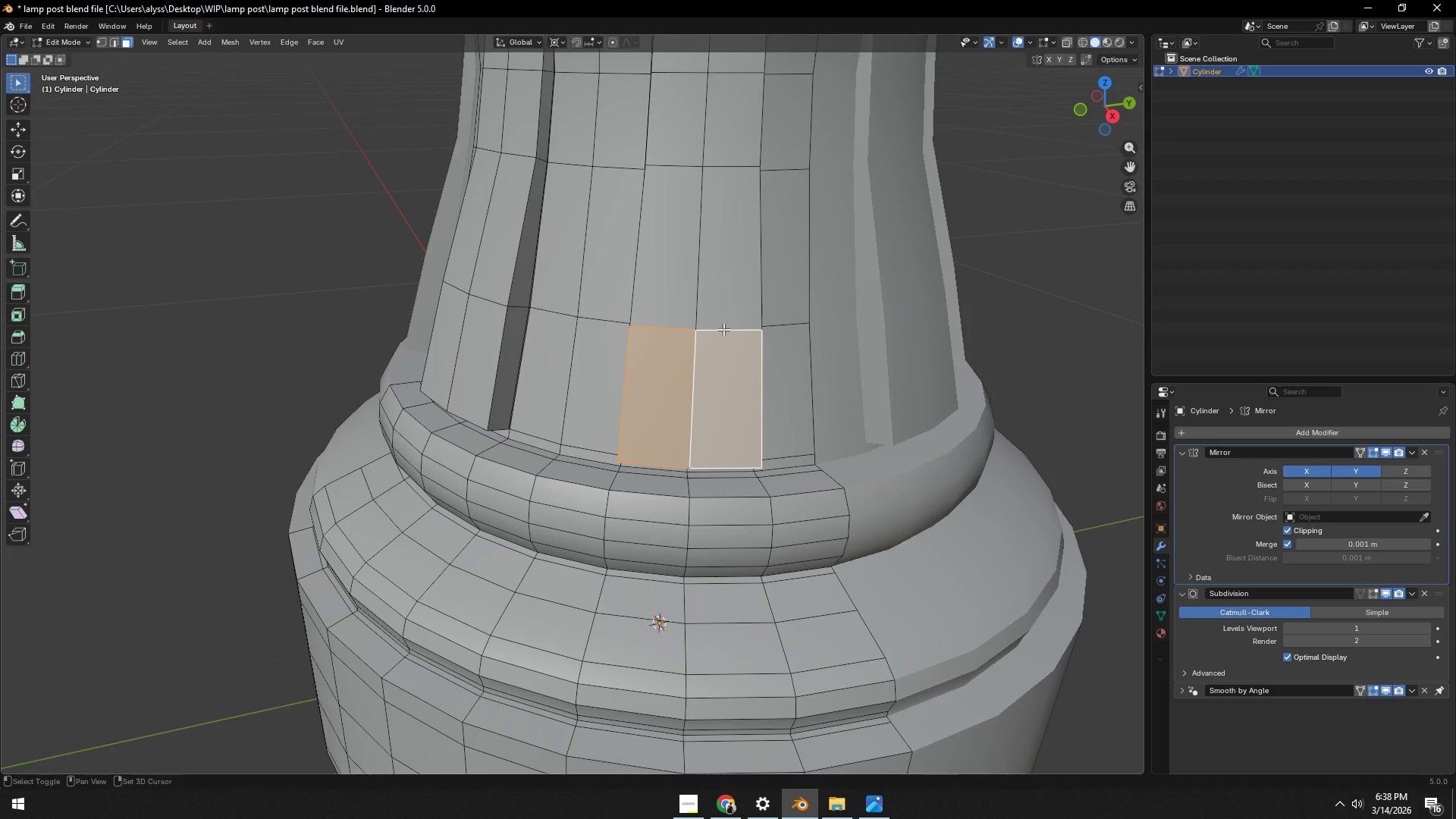 
double_click([719, 293])
 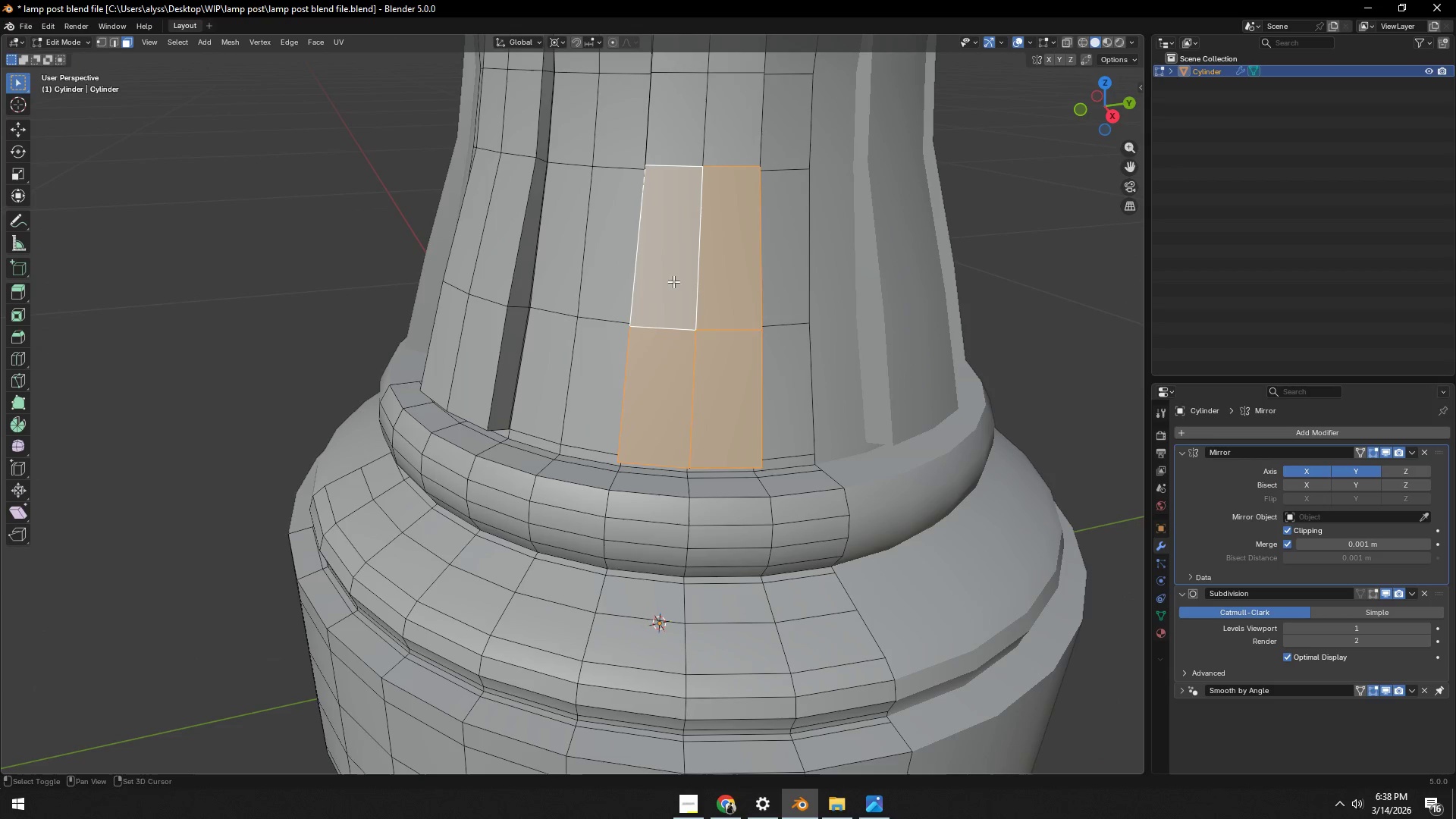 
hold_key(key=ShiftLeft, duration=0.72)
 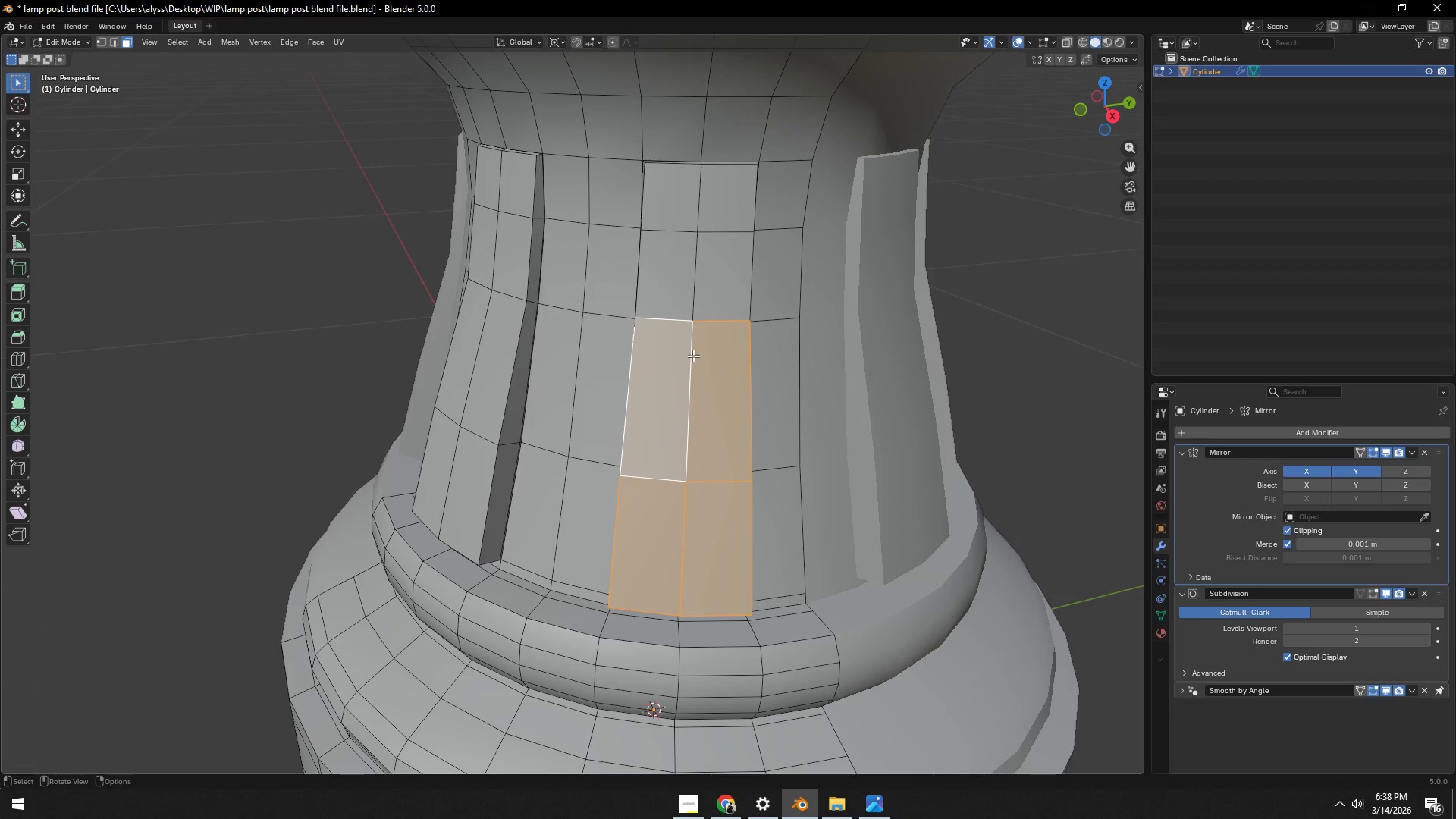 
hold_key(key=ShiftLeft, duration=1.19)
double_click([712, 275])
 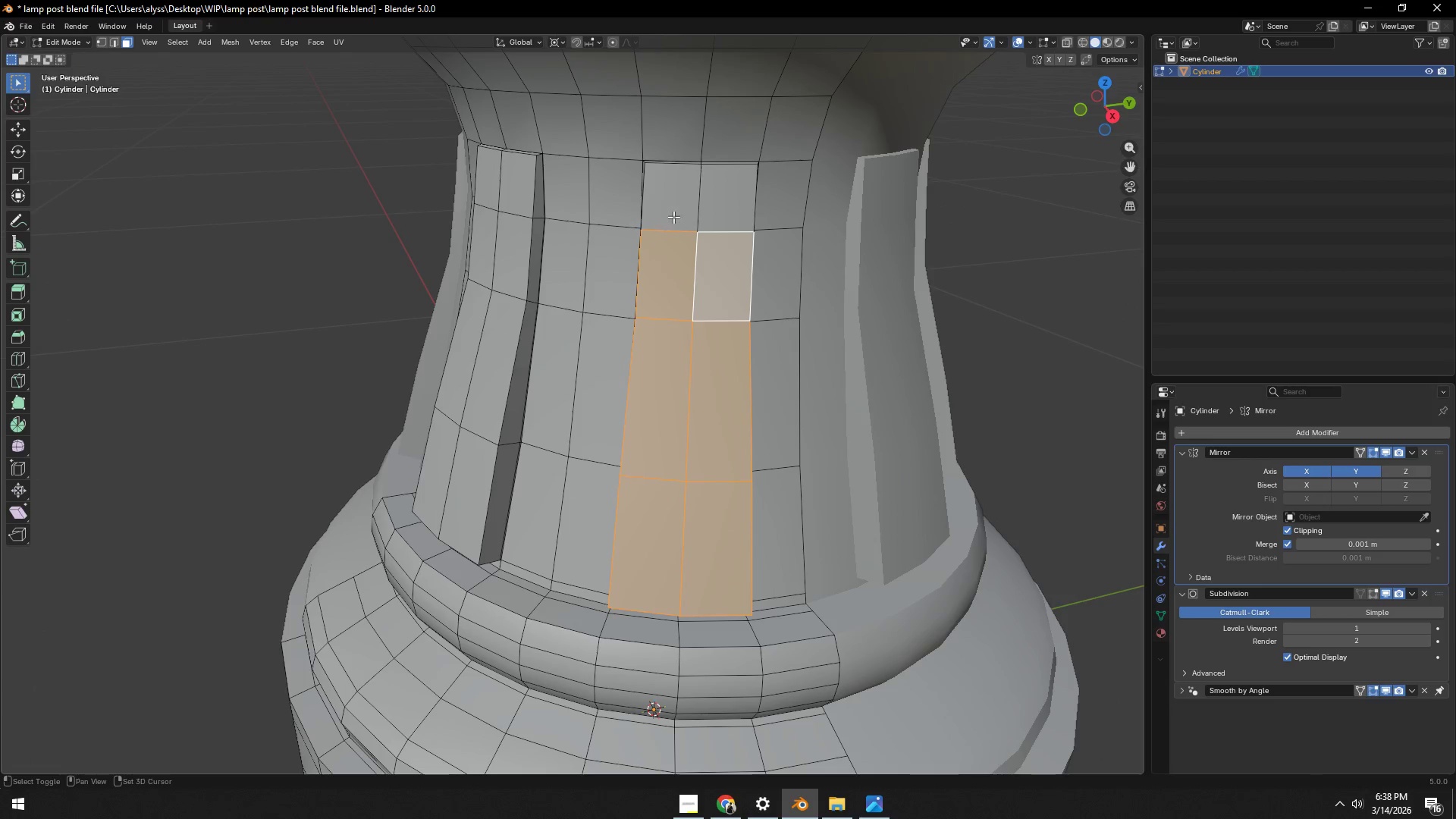 
triple_click([729, 206])
 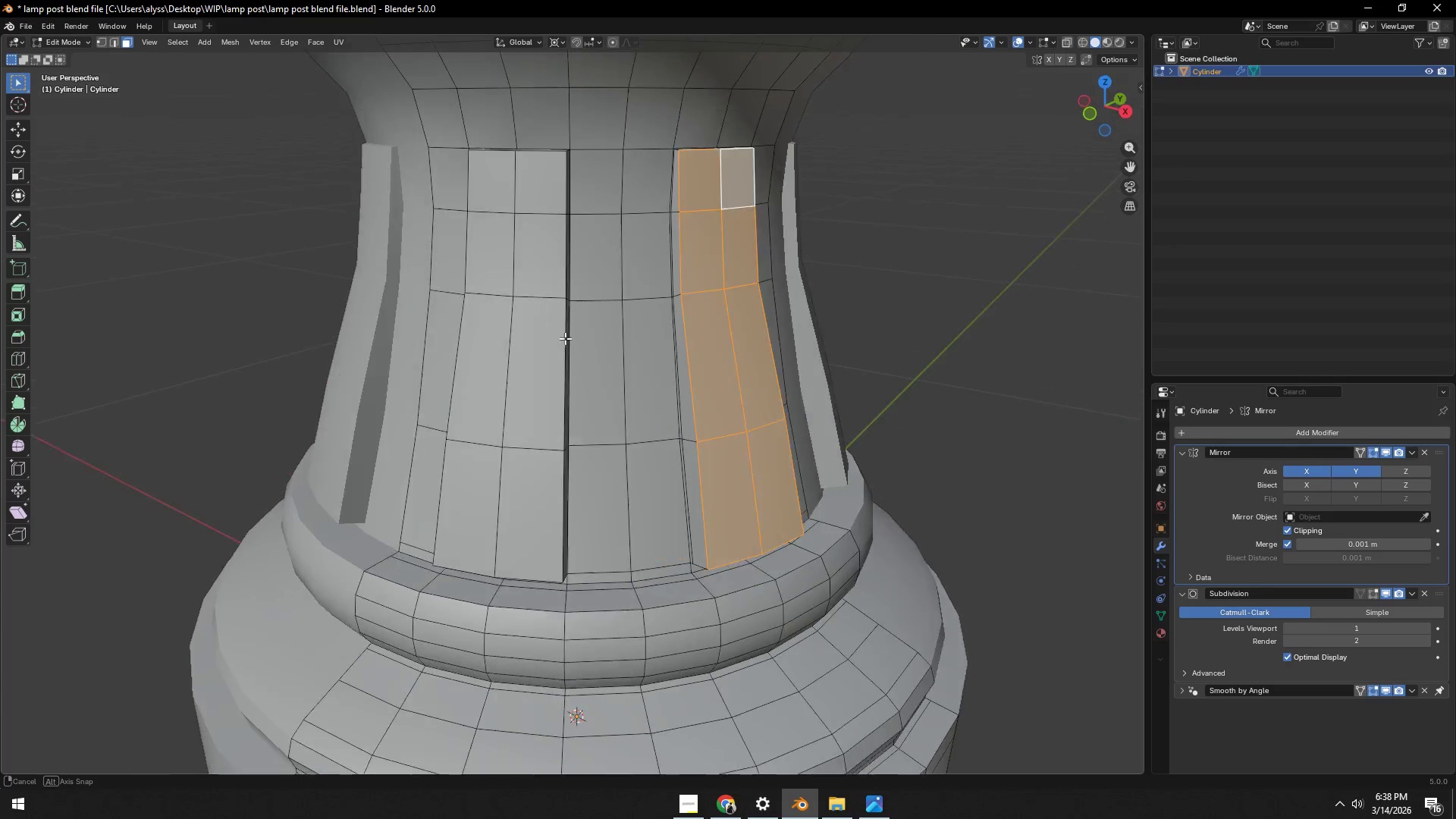 
hold_key(key=ShiftLeft, duration=1.16)
double_click([481, 523])
 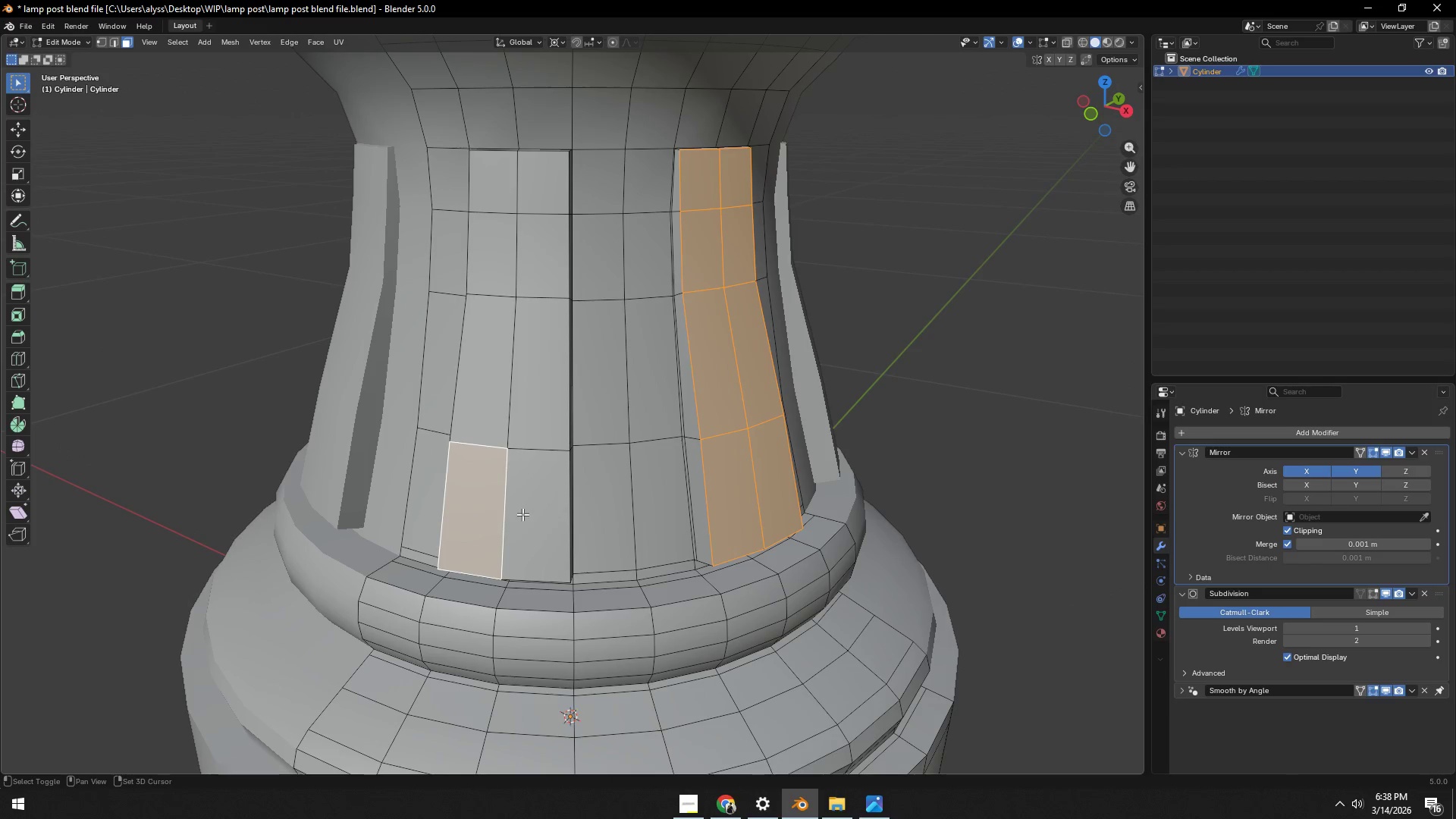 
triple_click([541, 512])
 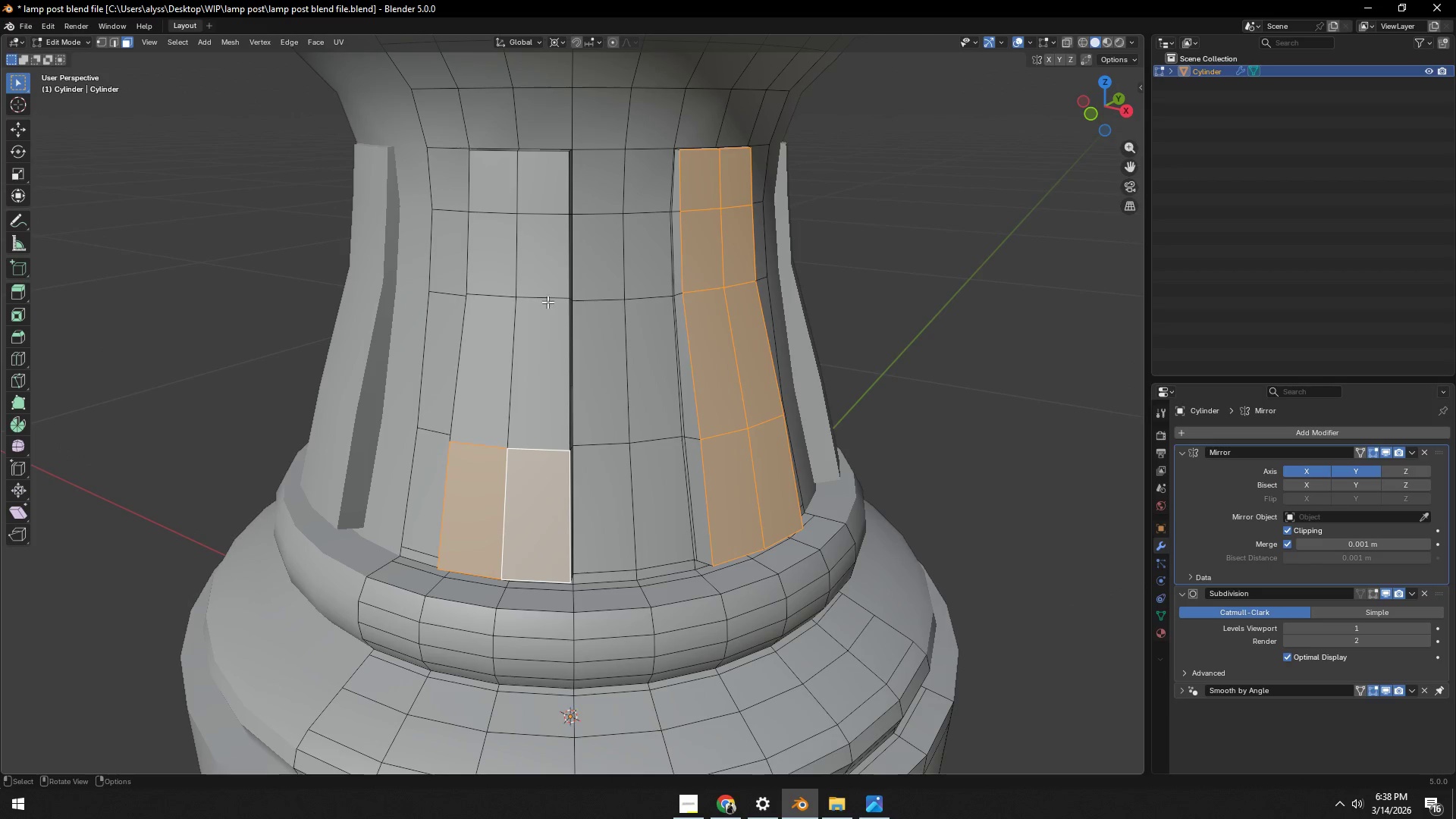 
hold_key(key=ControlLeft, duration=1.5)
left_click_drag(start_coordinate=[547, 191], to_coordinate=[547, 187])
 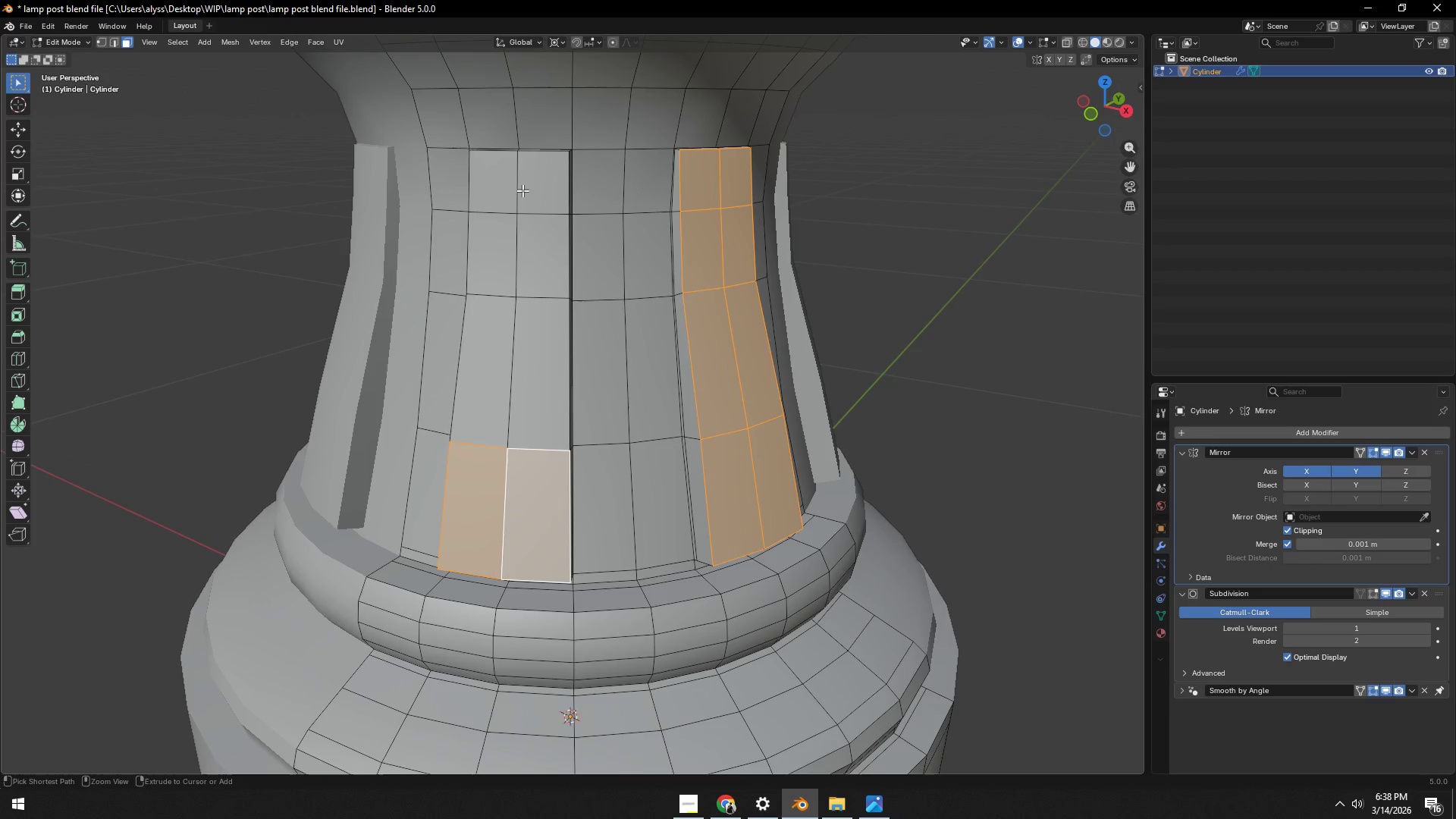 
left_click([533, 190])
 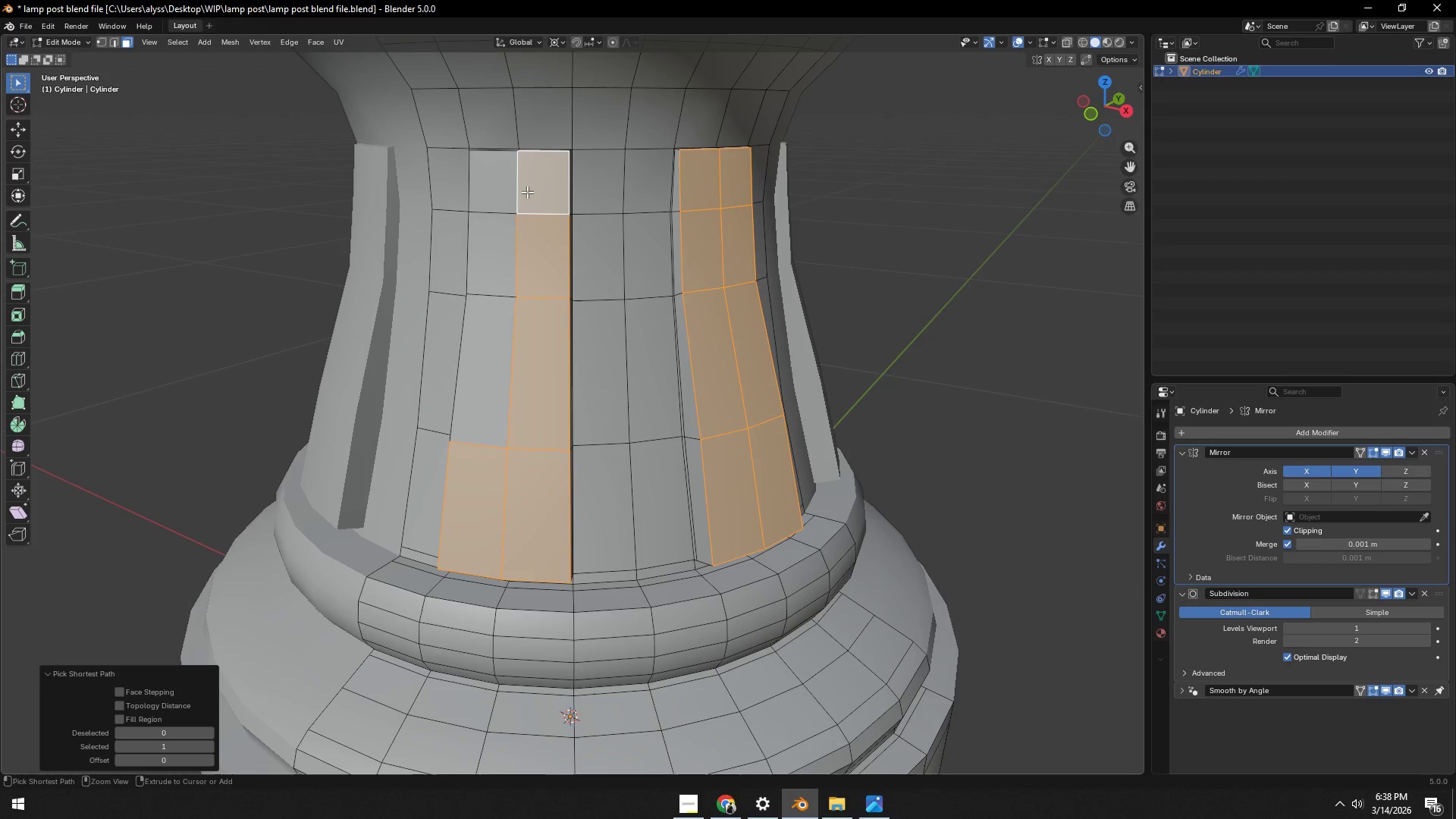 
hold_key(key=ControlLeft, duration=0.94)
 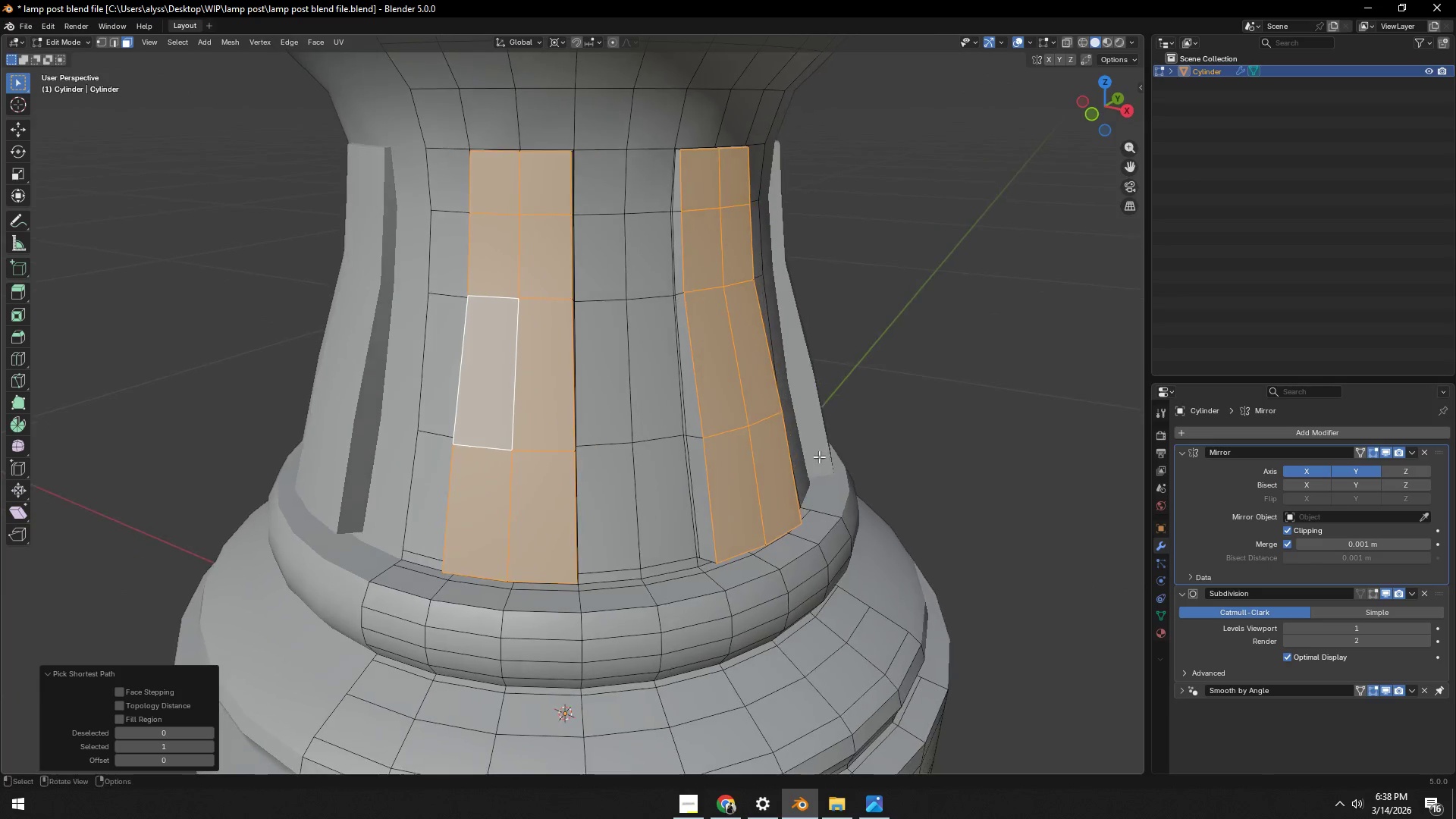 
key(I)
 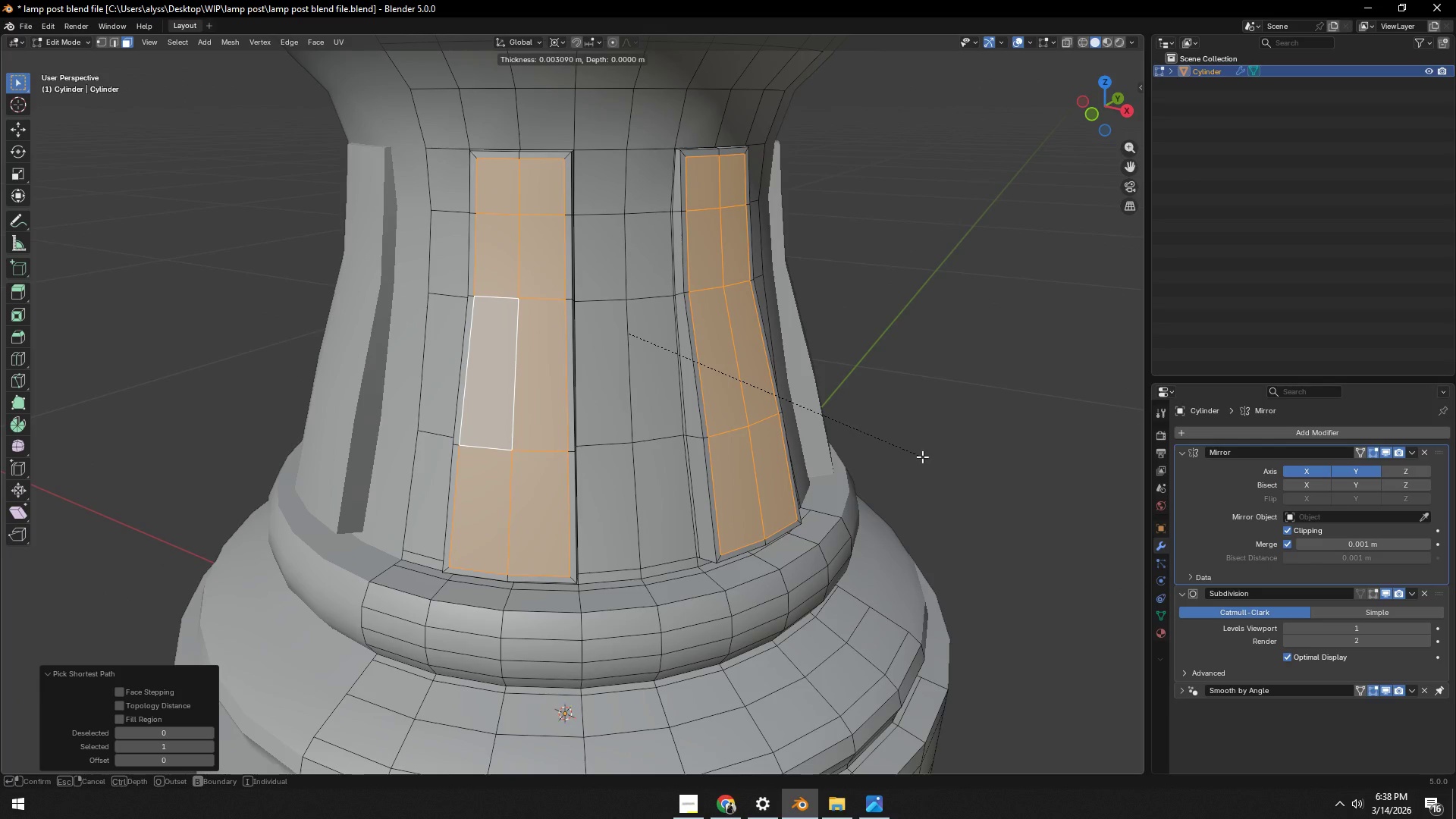 
wait(9.0)
 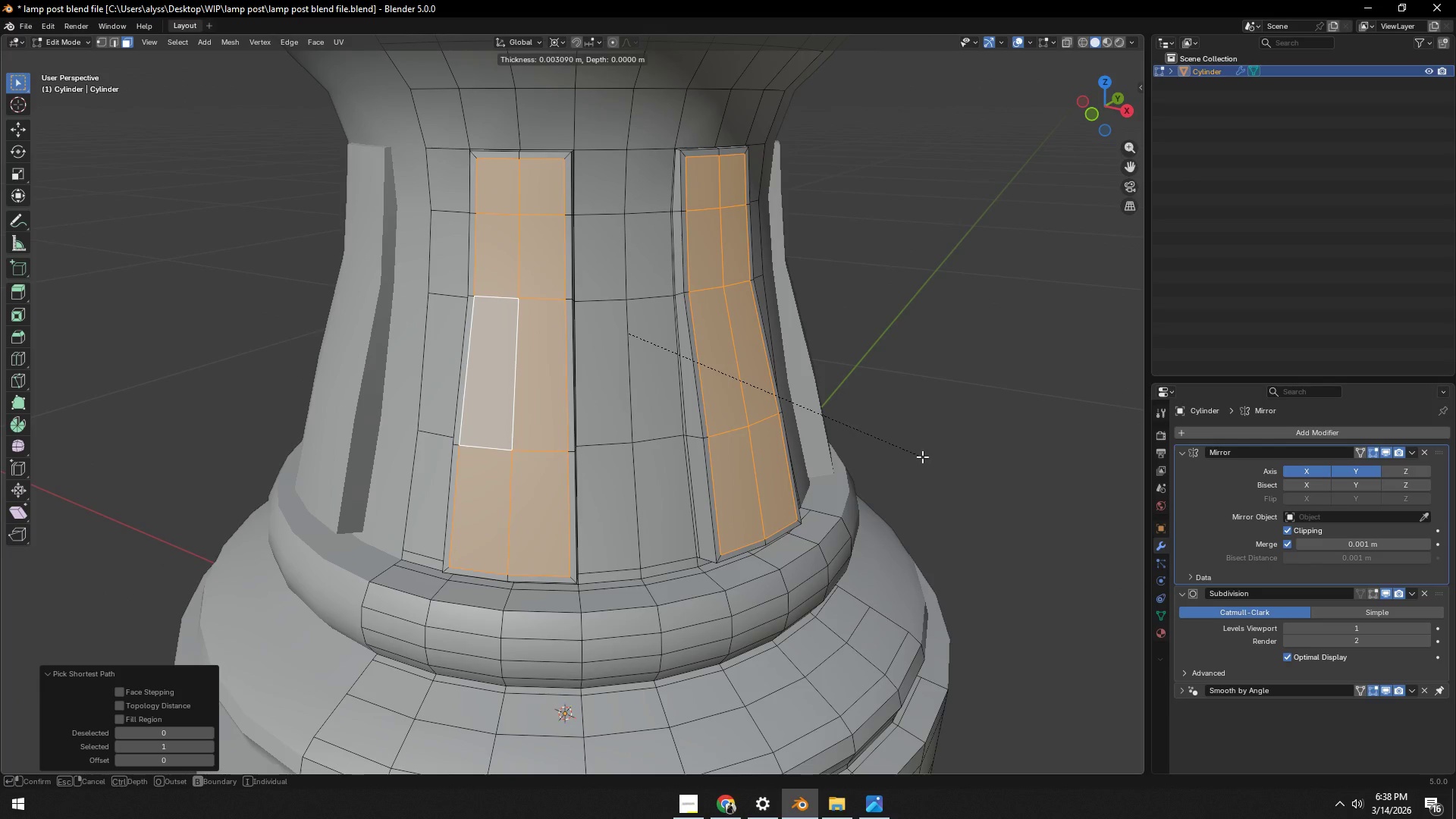 
left_click([916, 457])
 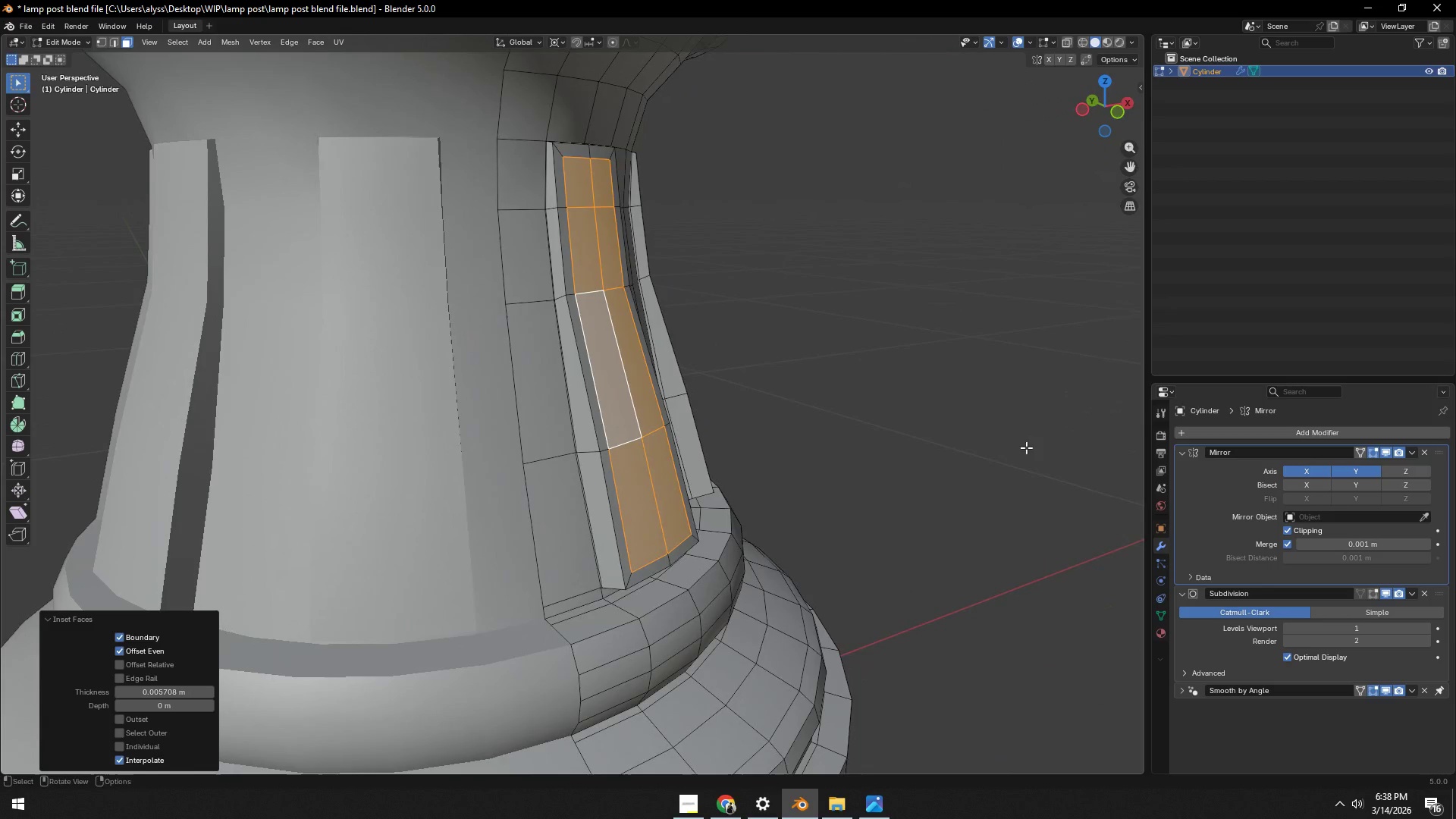 
key(E)
 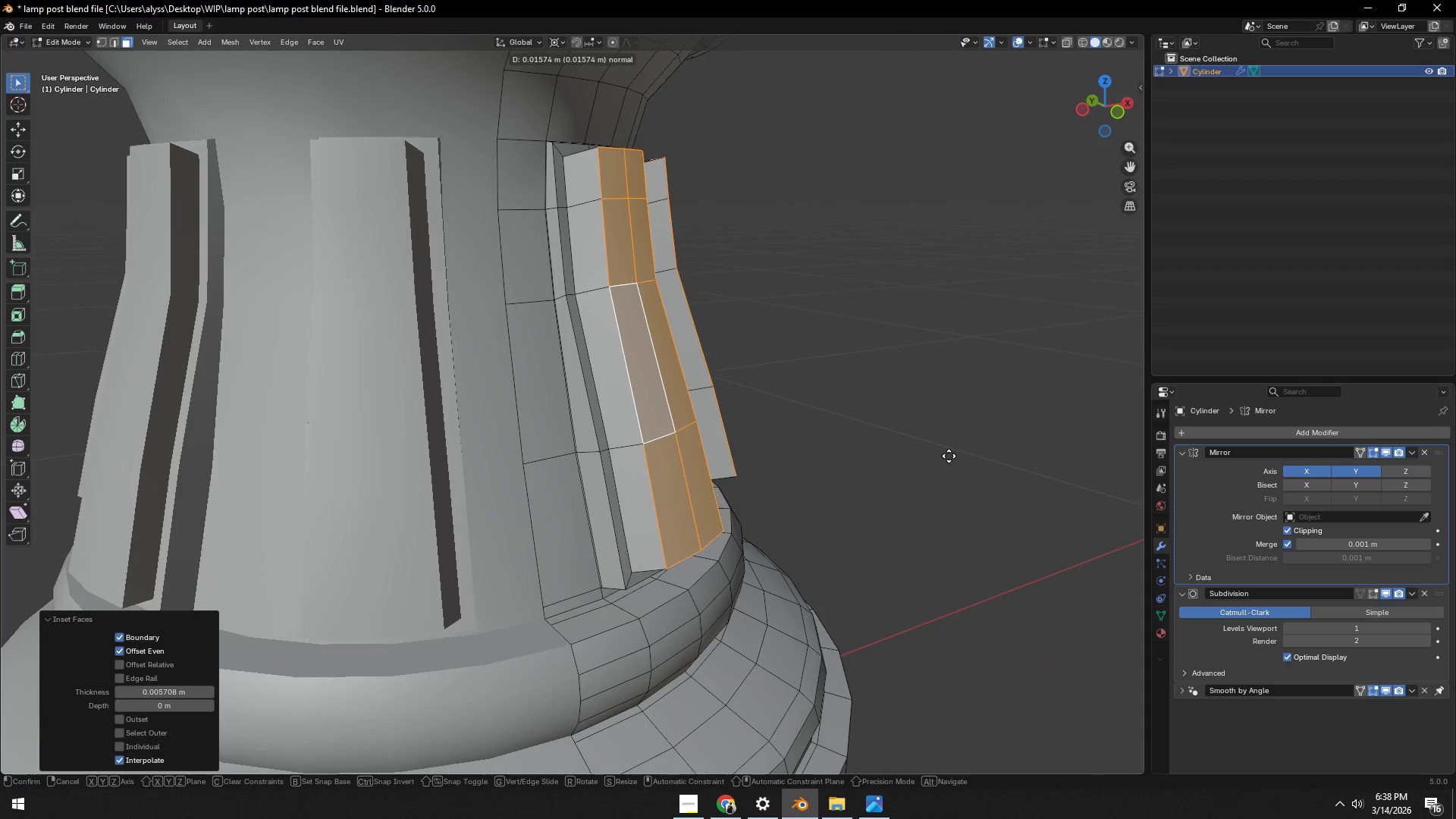 
right_click([949, 456])
 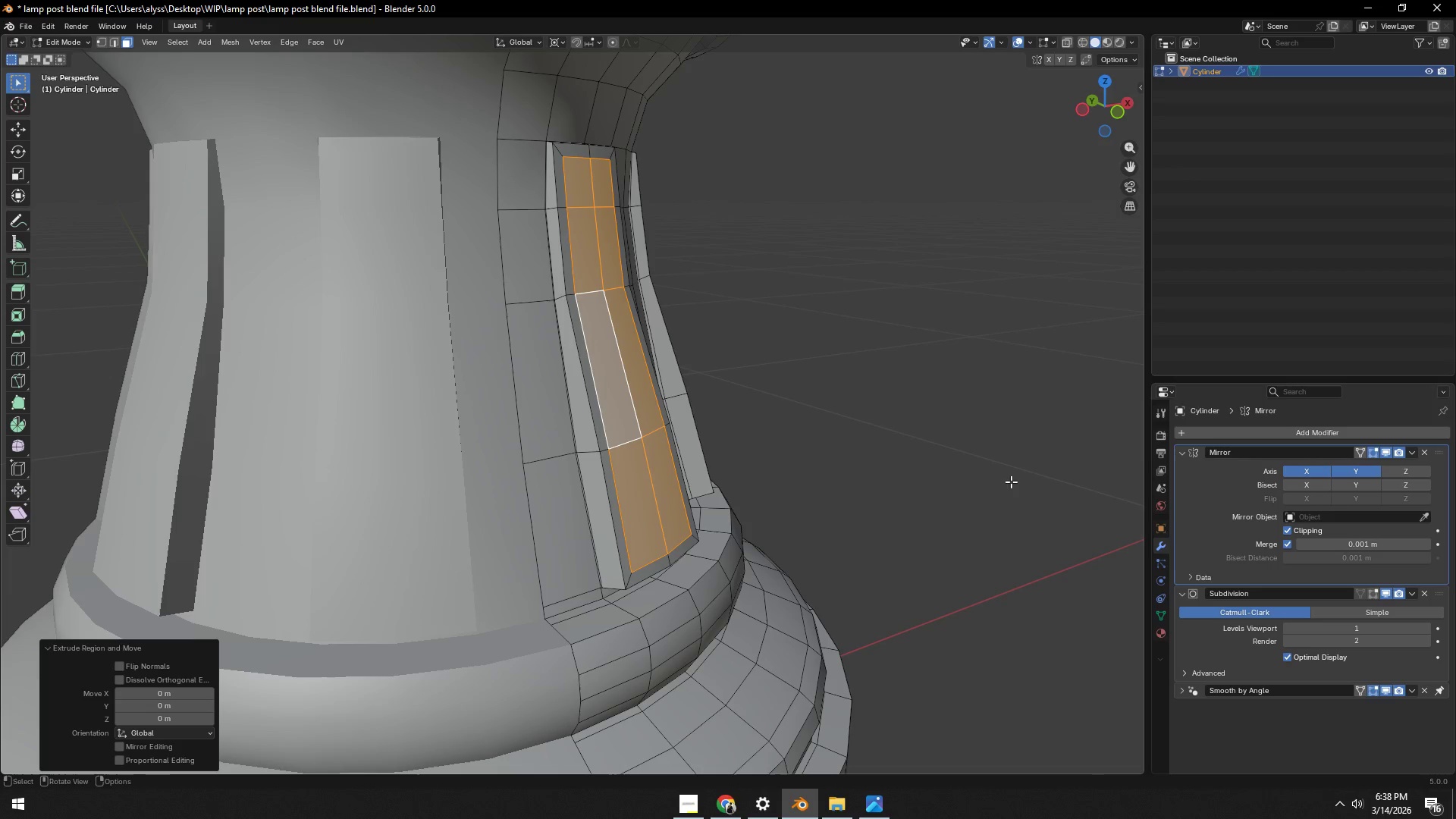 
type(sZ)
 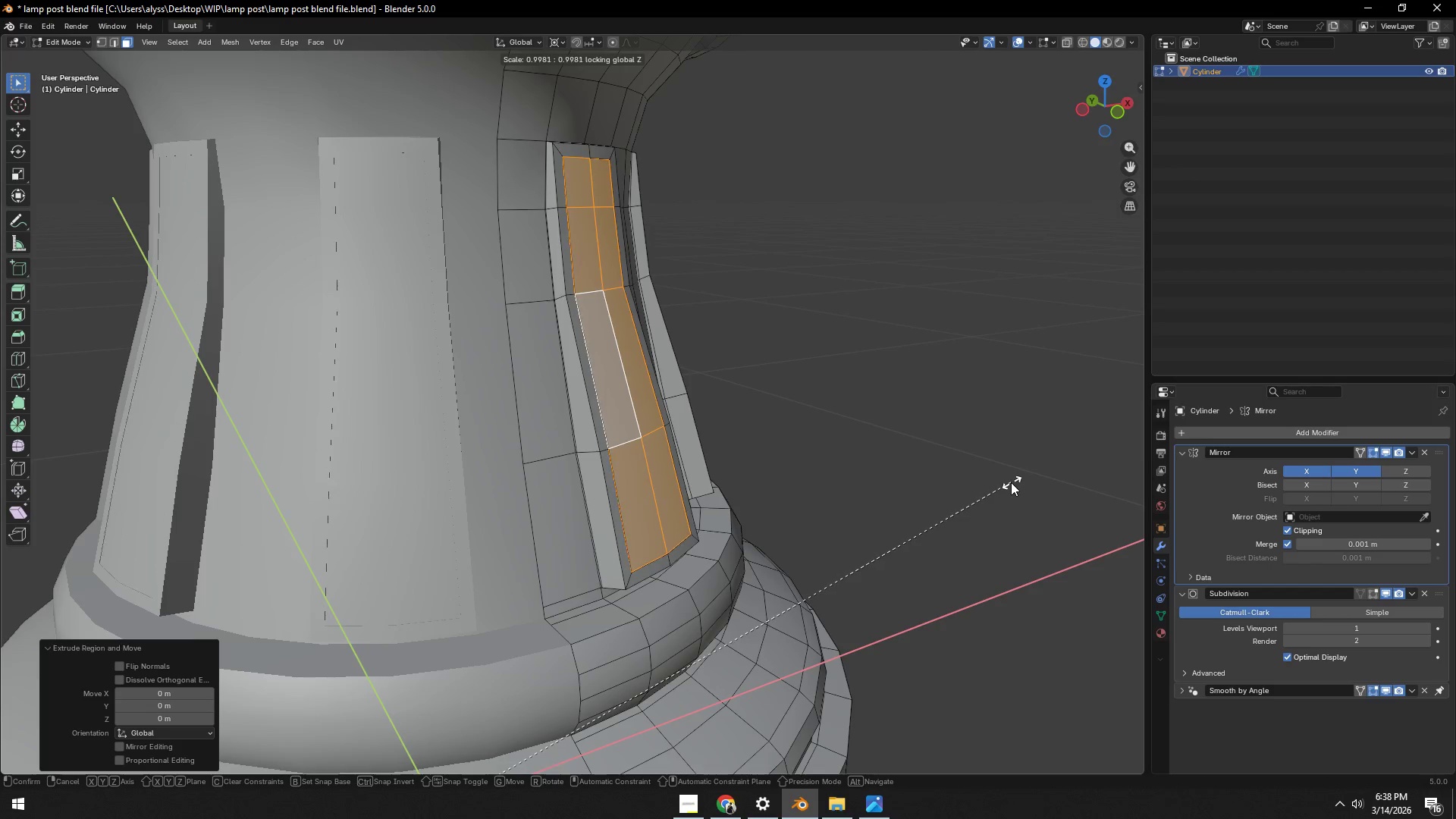 
left_click([990, 486])
 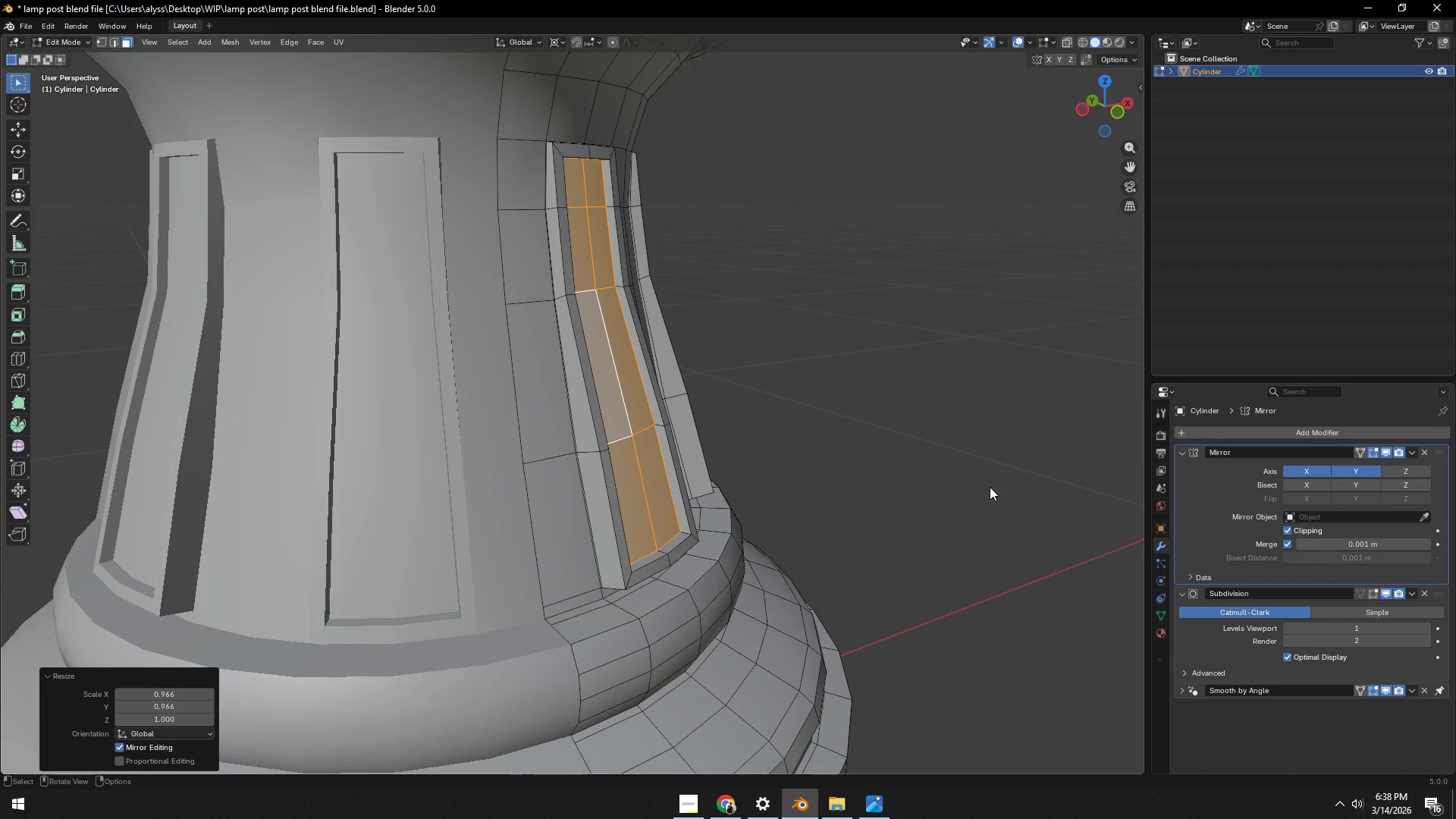 
key(Tab)
 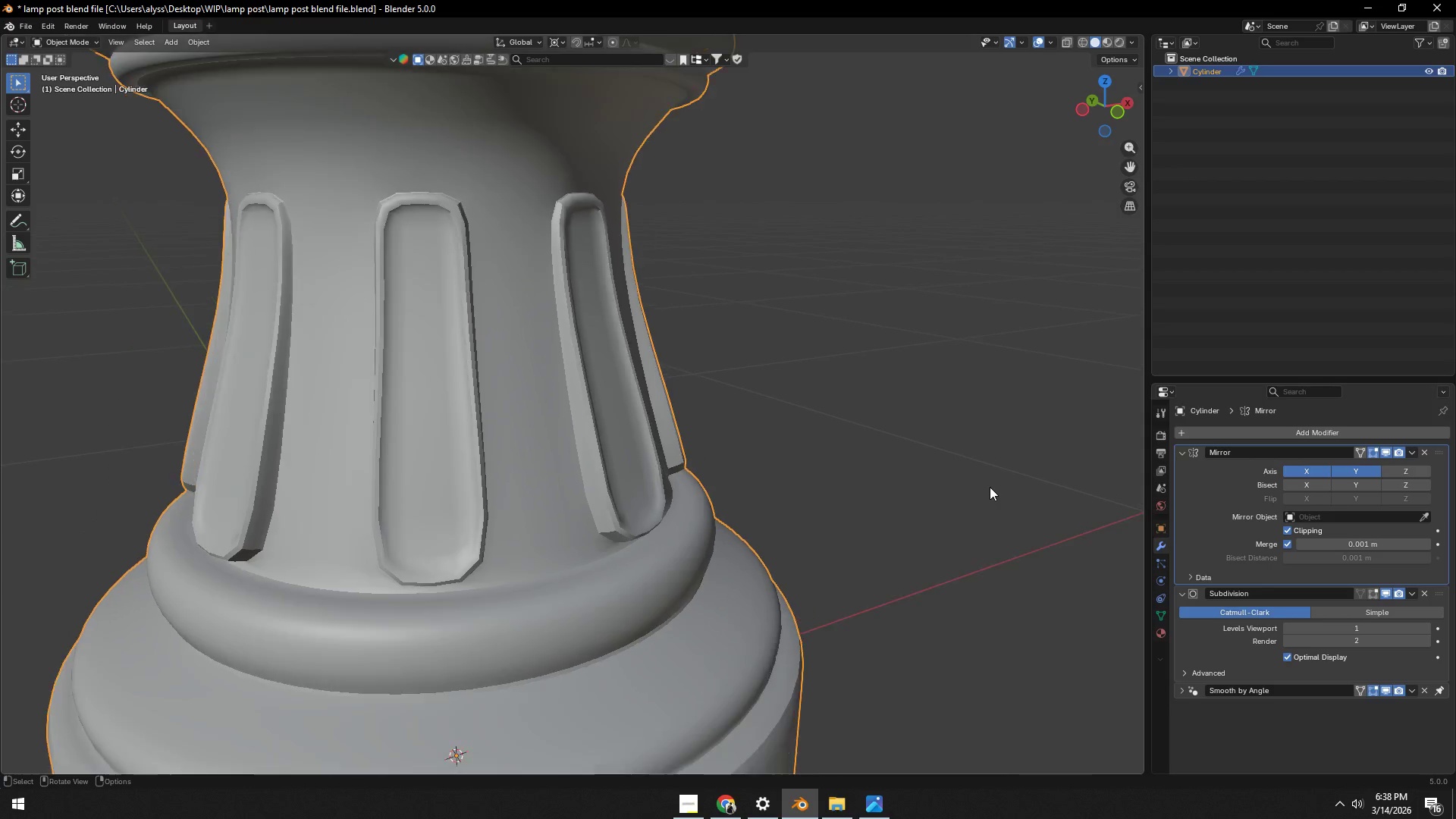 
scroll: coordinate [990, 487], scroll_direction: down, amount: 2.0
 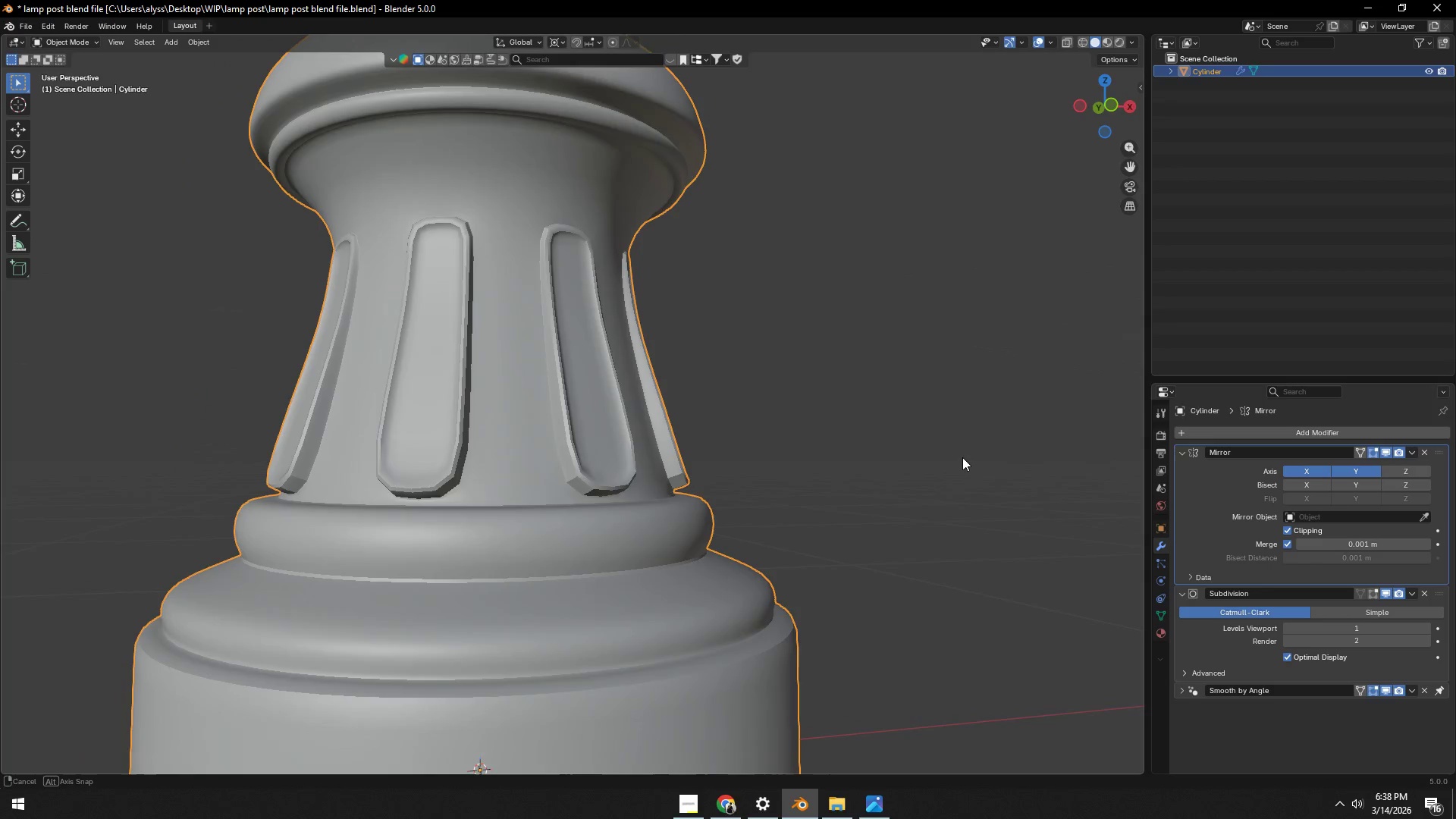 
key(Tab)
 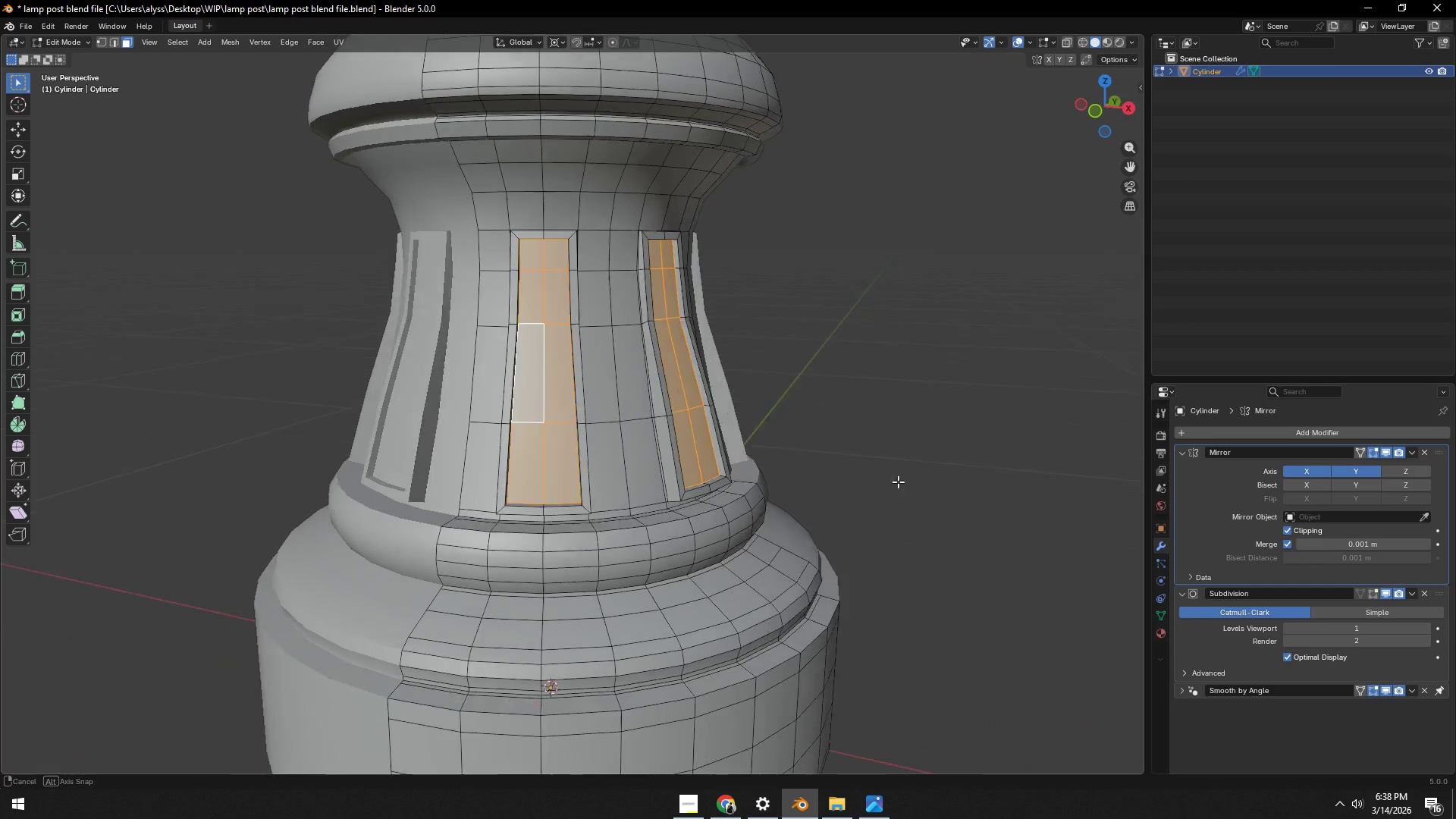 
scroll: coordinate [825, 488], scroll_direction: up, amount: 4.0
 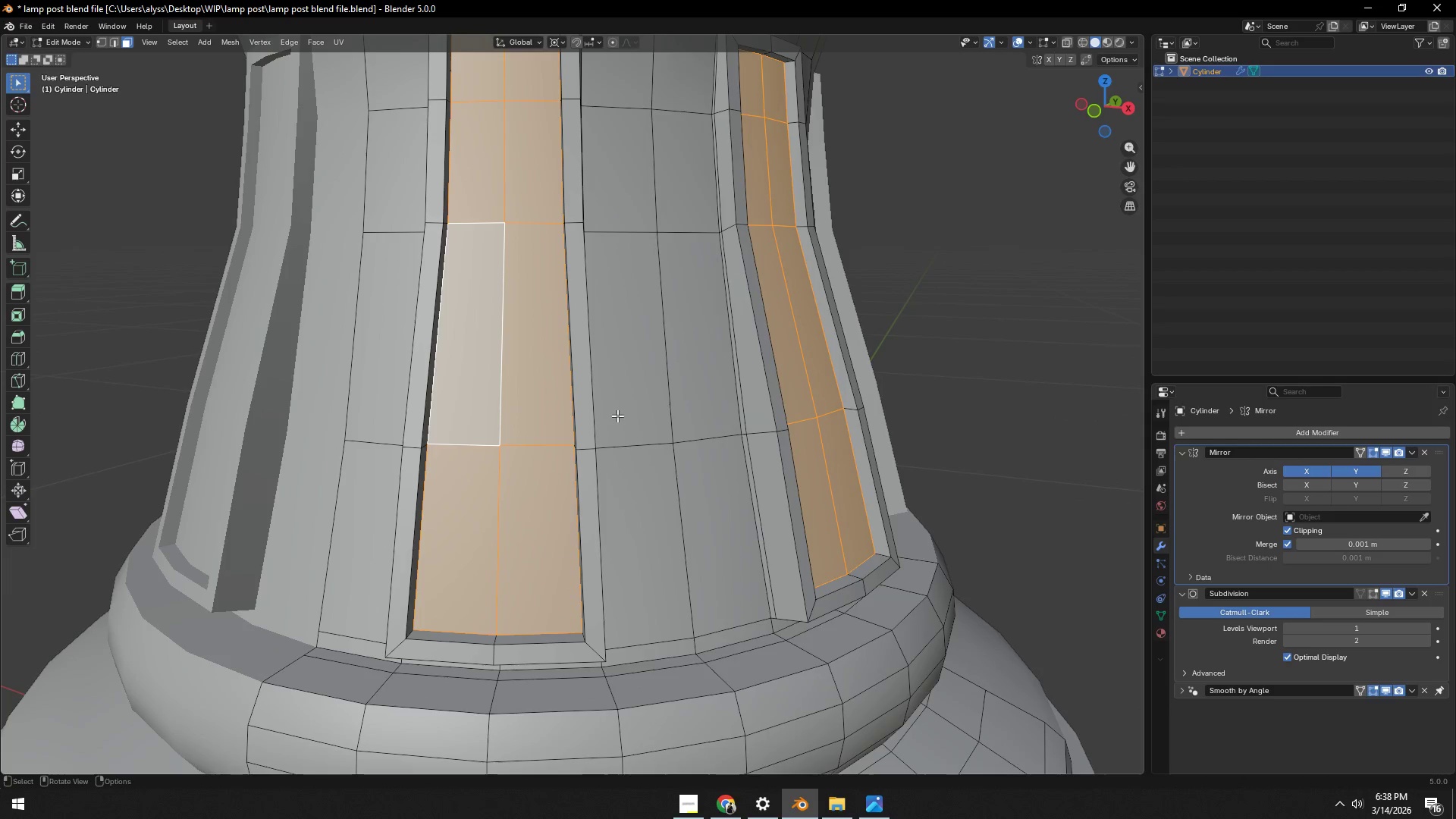 
key(Alt+AltLeft)
 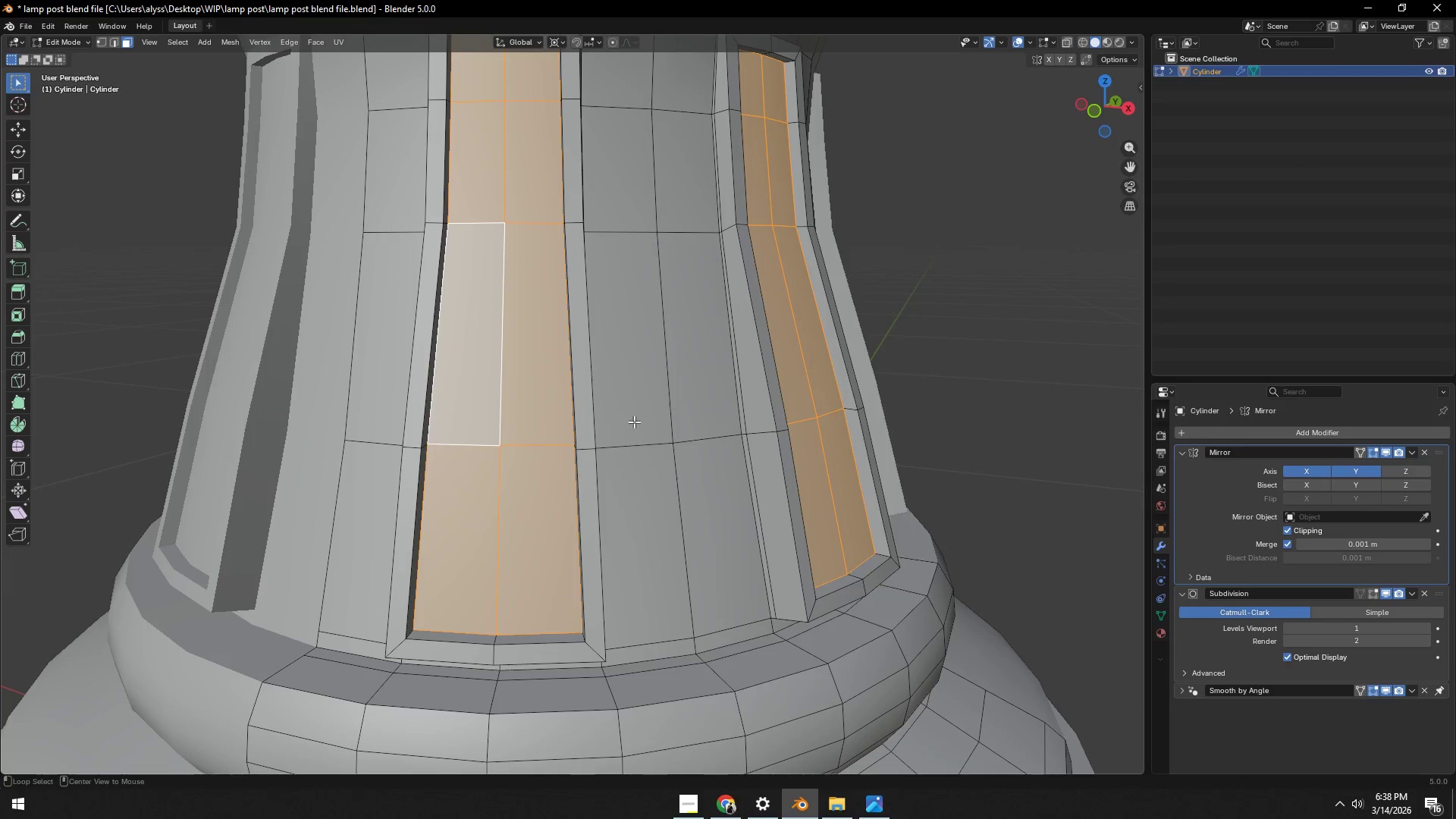 
key(Alt+Tab)
 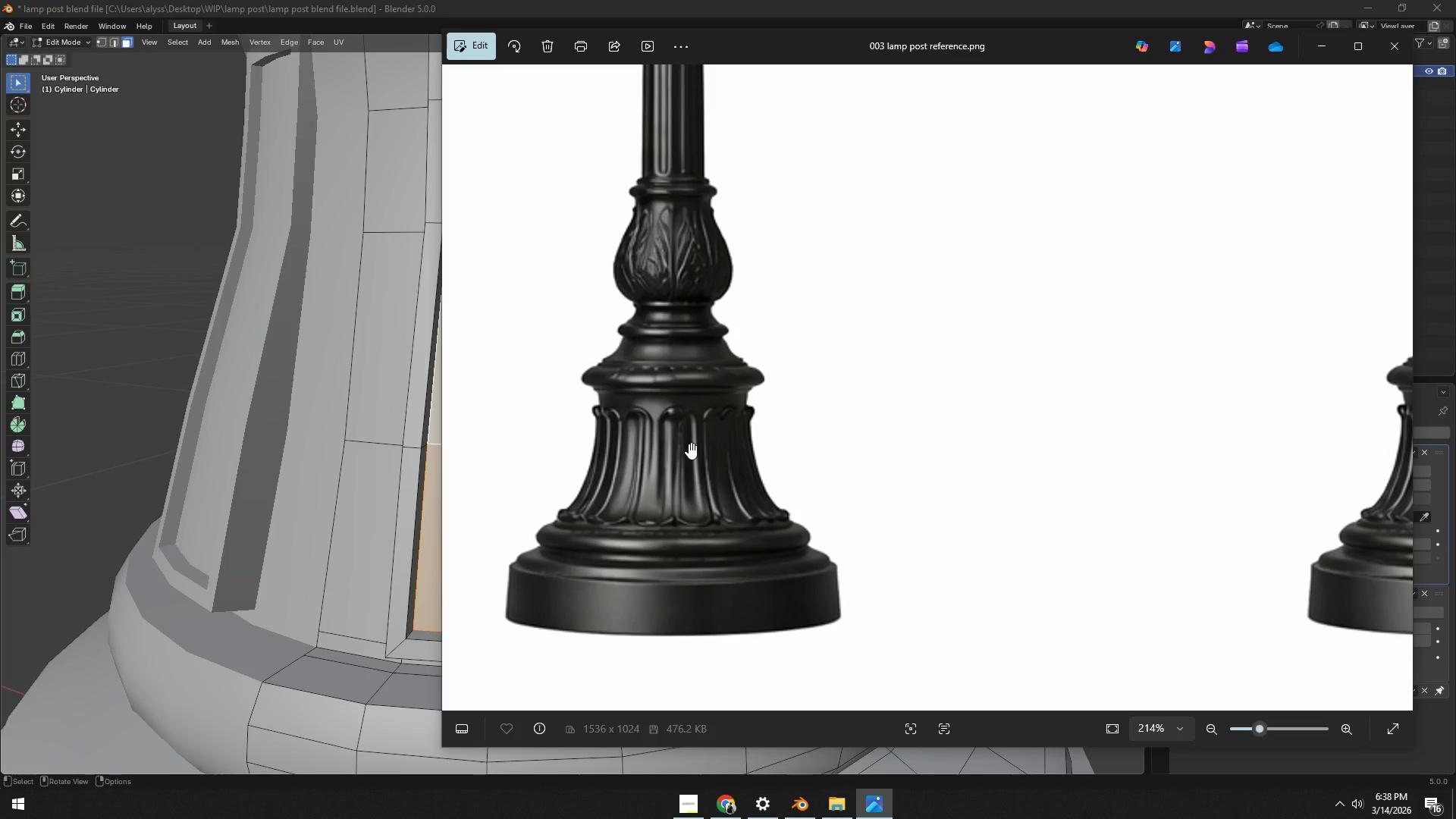 
key(Alt+AltLeft)
 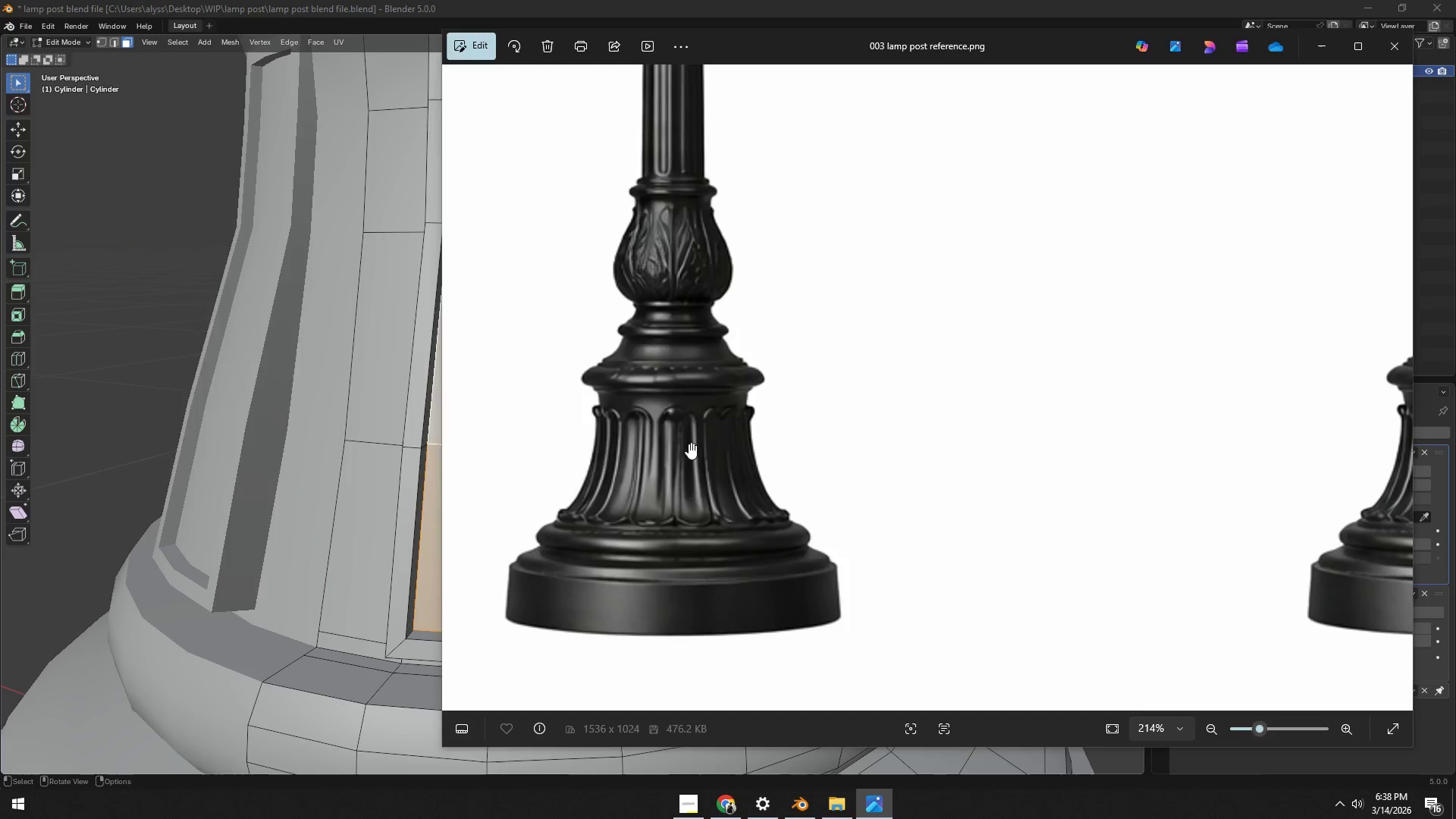 
key(Alt+Tab)
 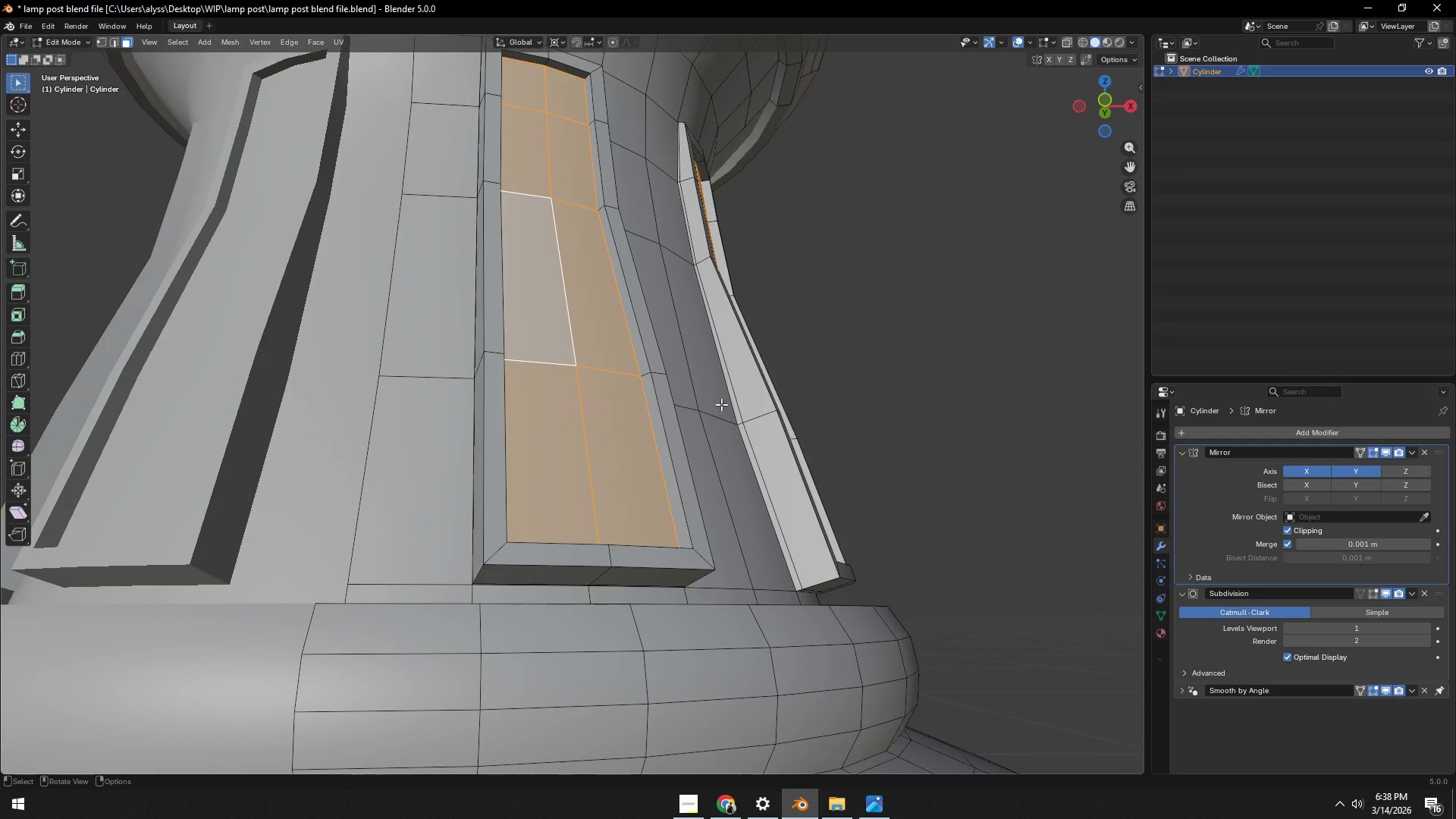 
left_click([987, 390])
 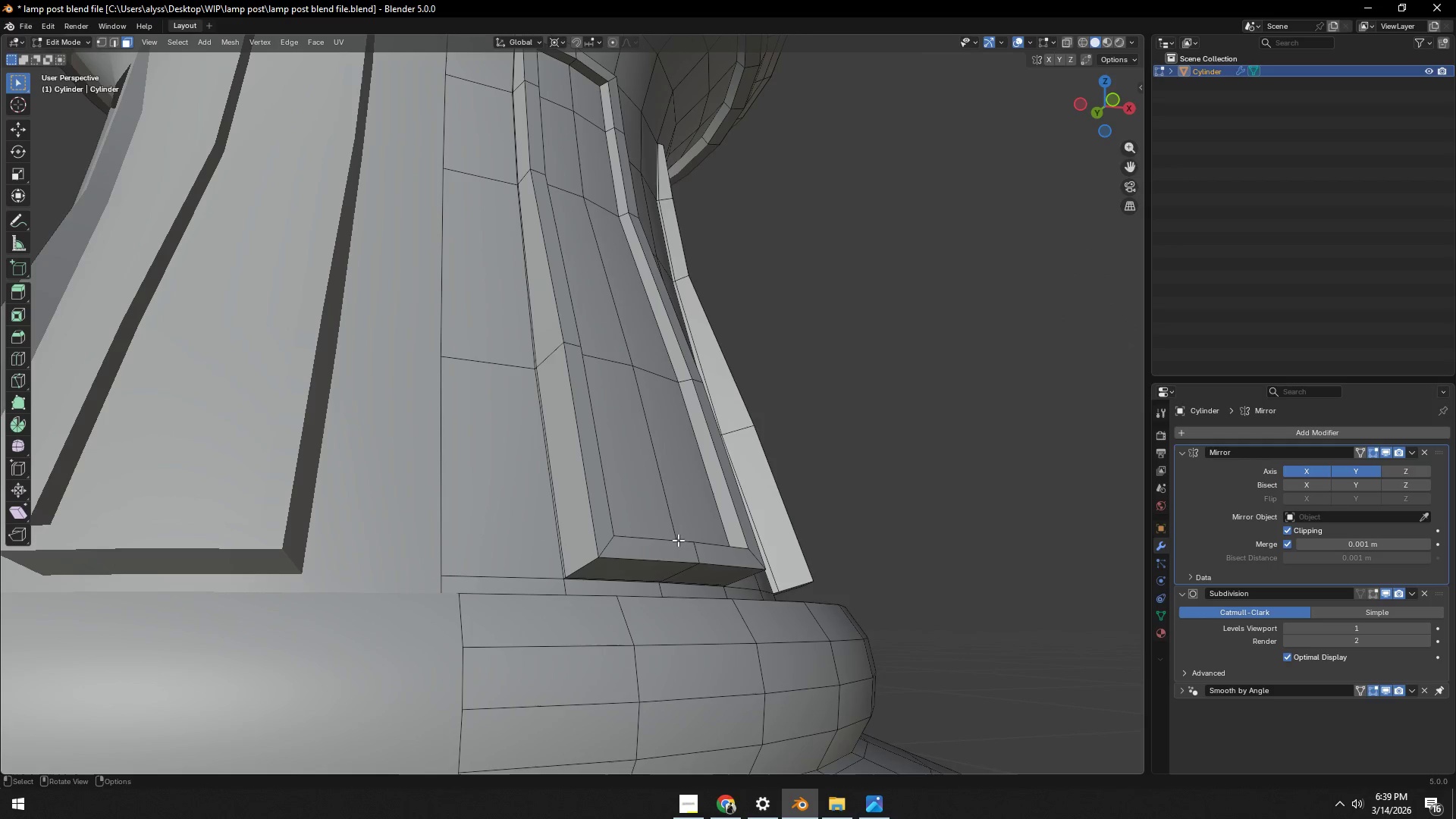 
scroll: coordinate [642, 541], scroll_direction: up, amount: 1.0
 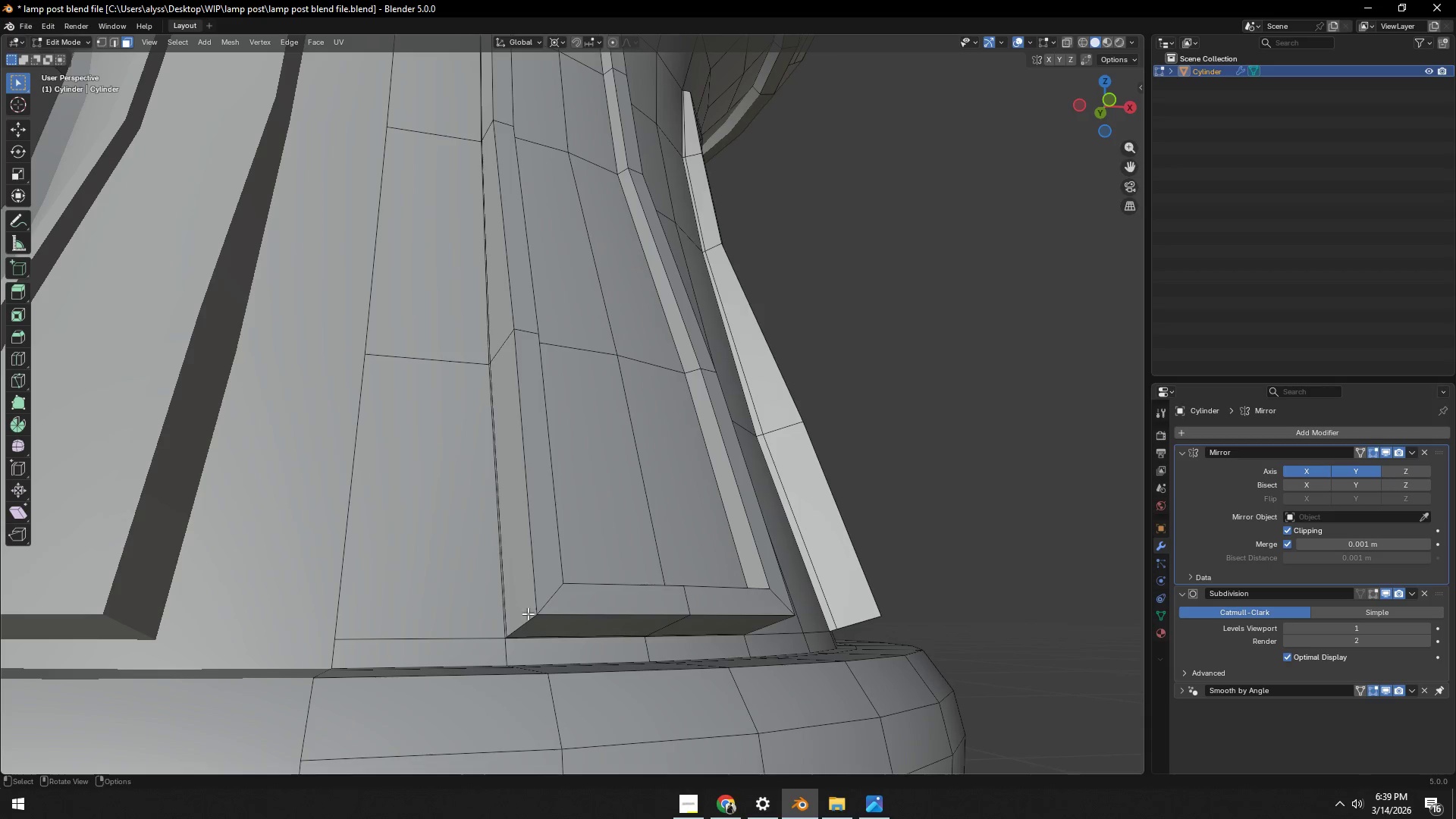 
wait(6.16)
 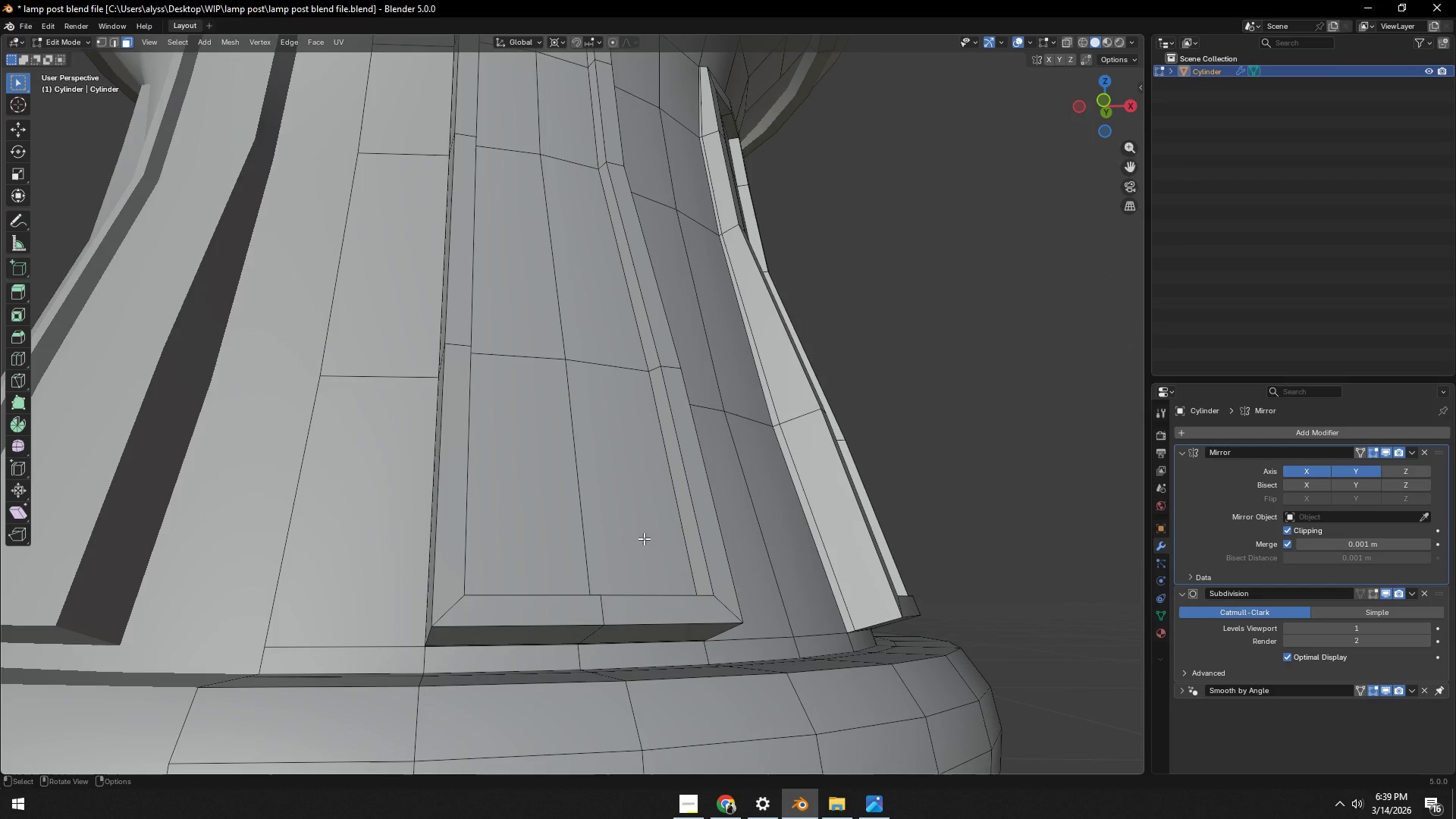 
scroll: coordinate [532, 410], scroll_direction: down, amount: 3.0
 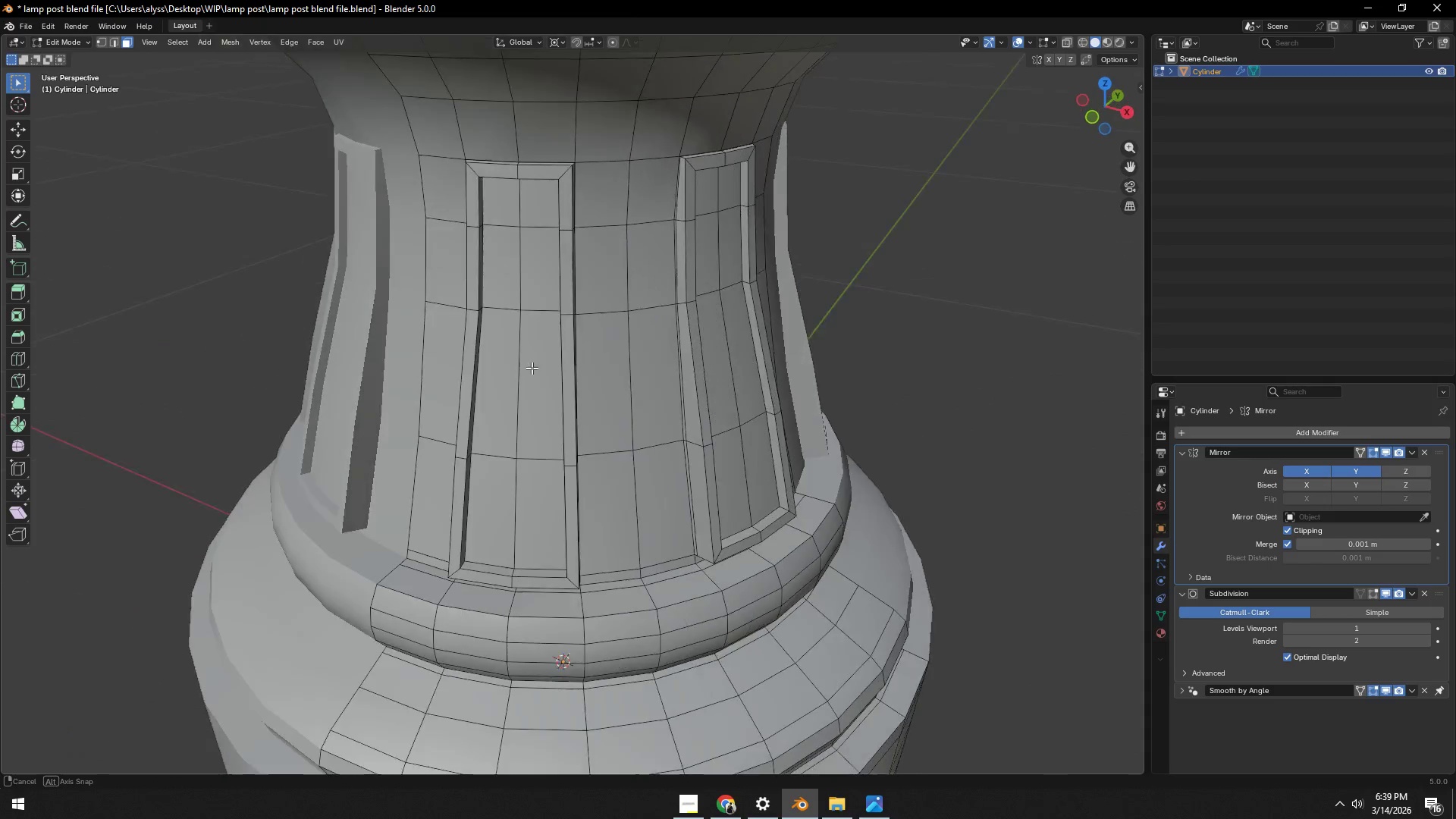 
hold_key(key=ShiftLeft, duration=0.52)
scroll: coordinate [509, 355], scroll_direction: down, amount: 1.0
 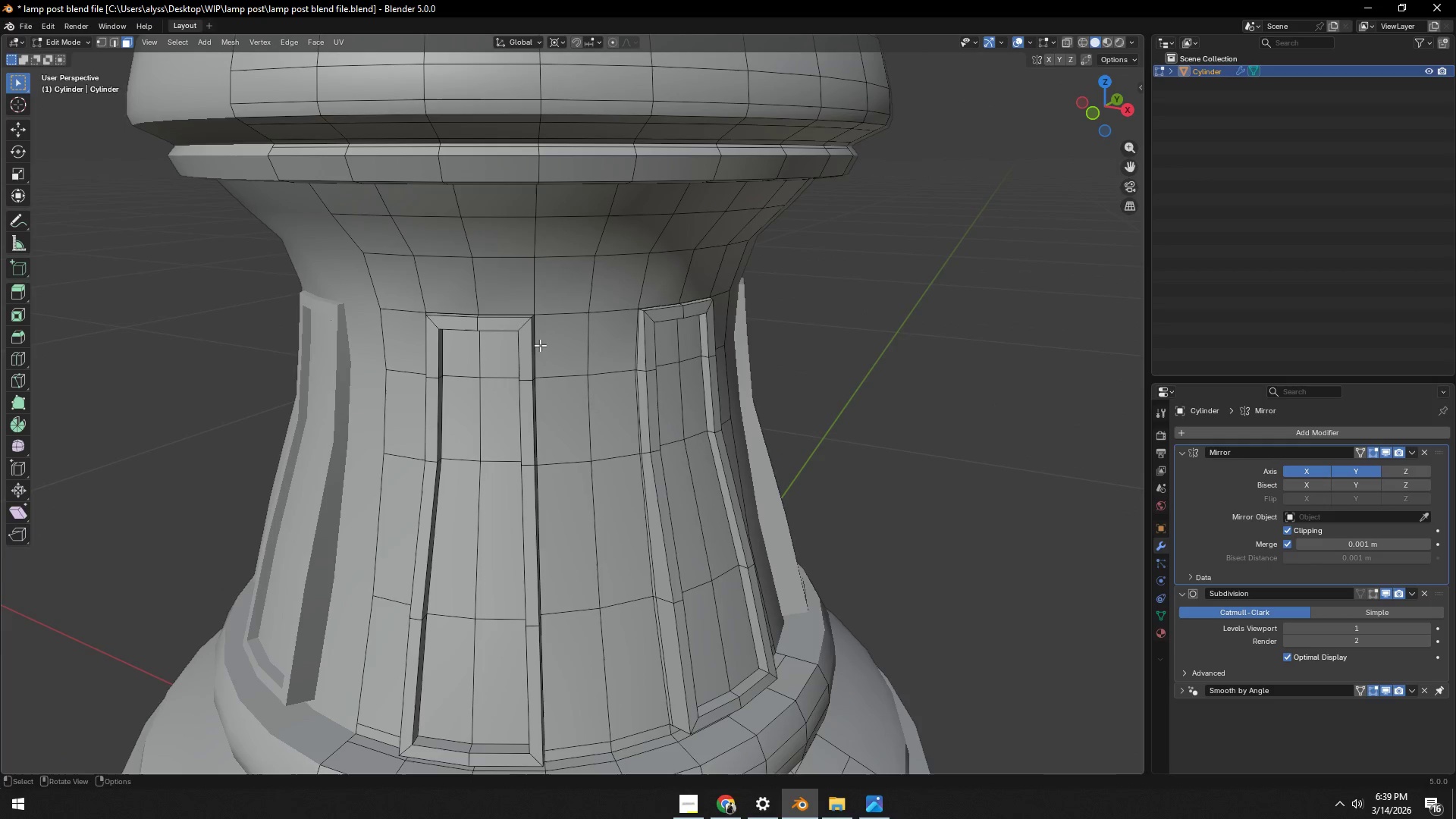 
key(Tab)
 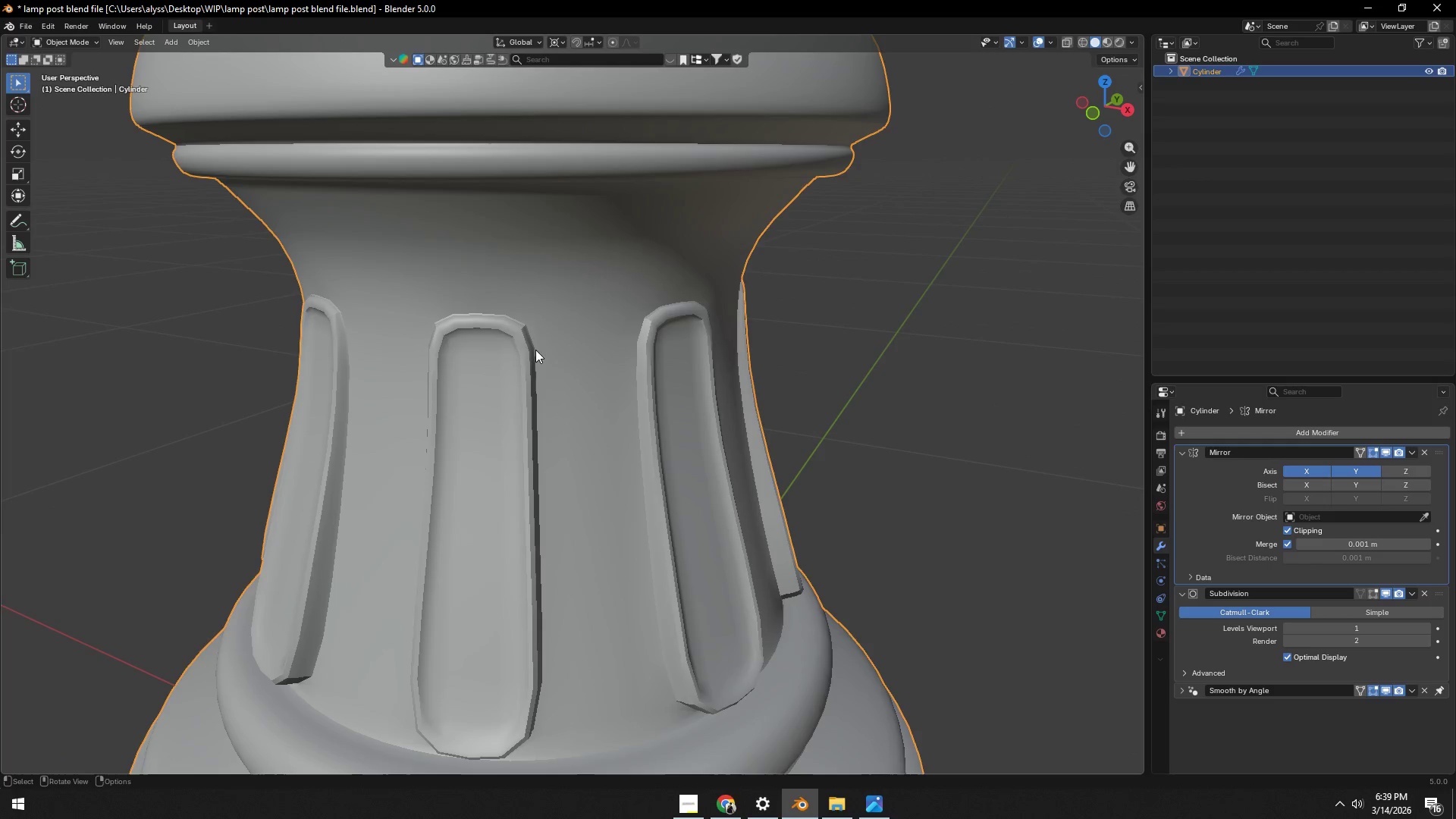 
key(Tab)
 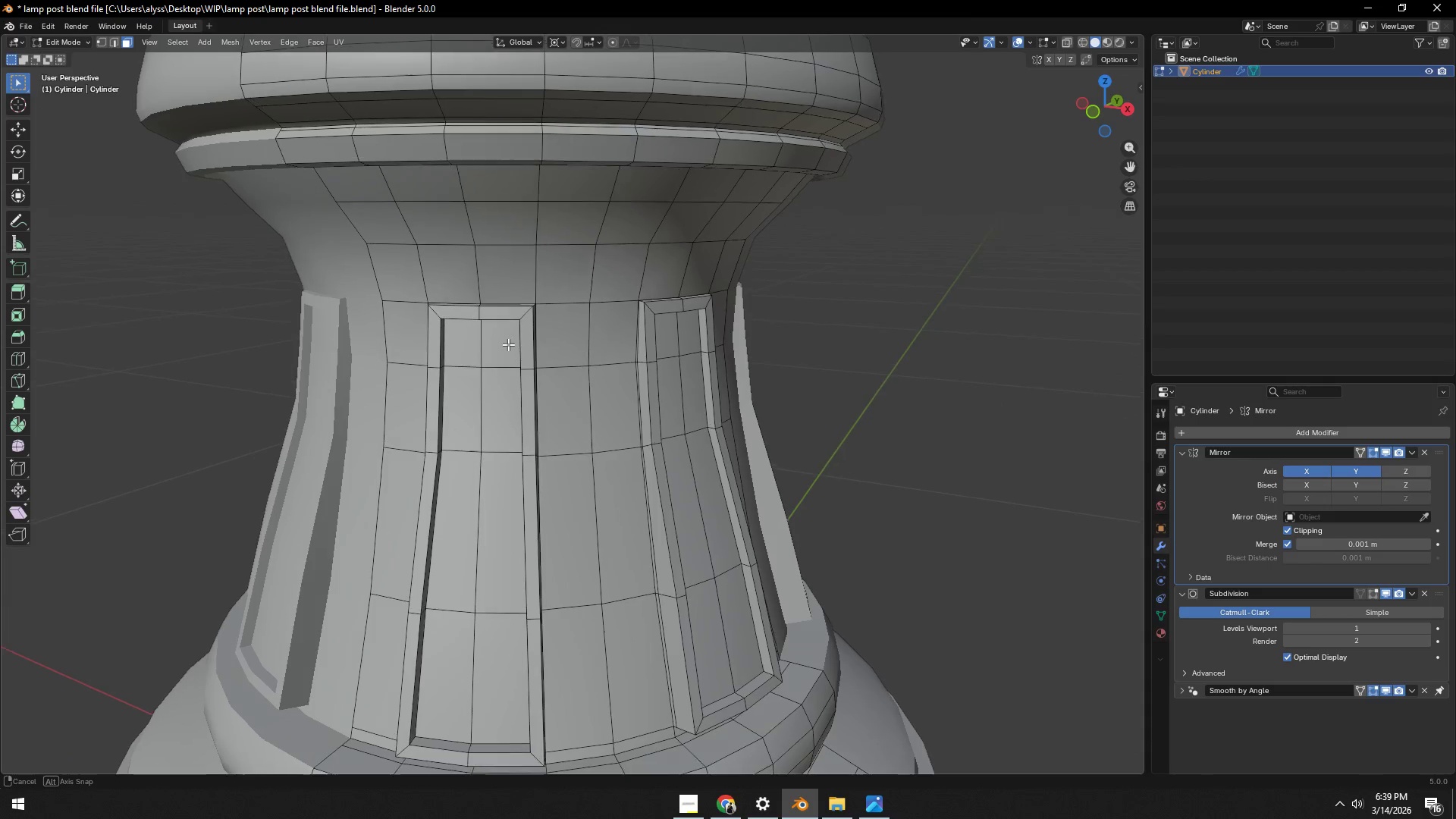 
hold_key(key=ShiftLeft, duration=0.42)
 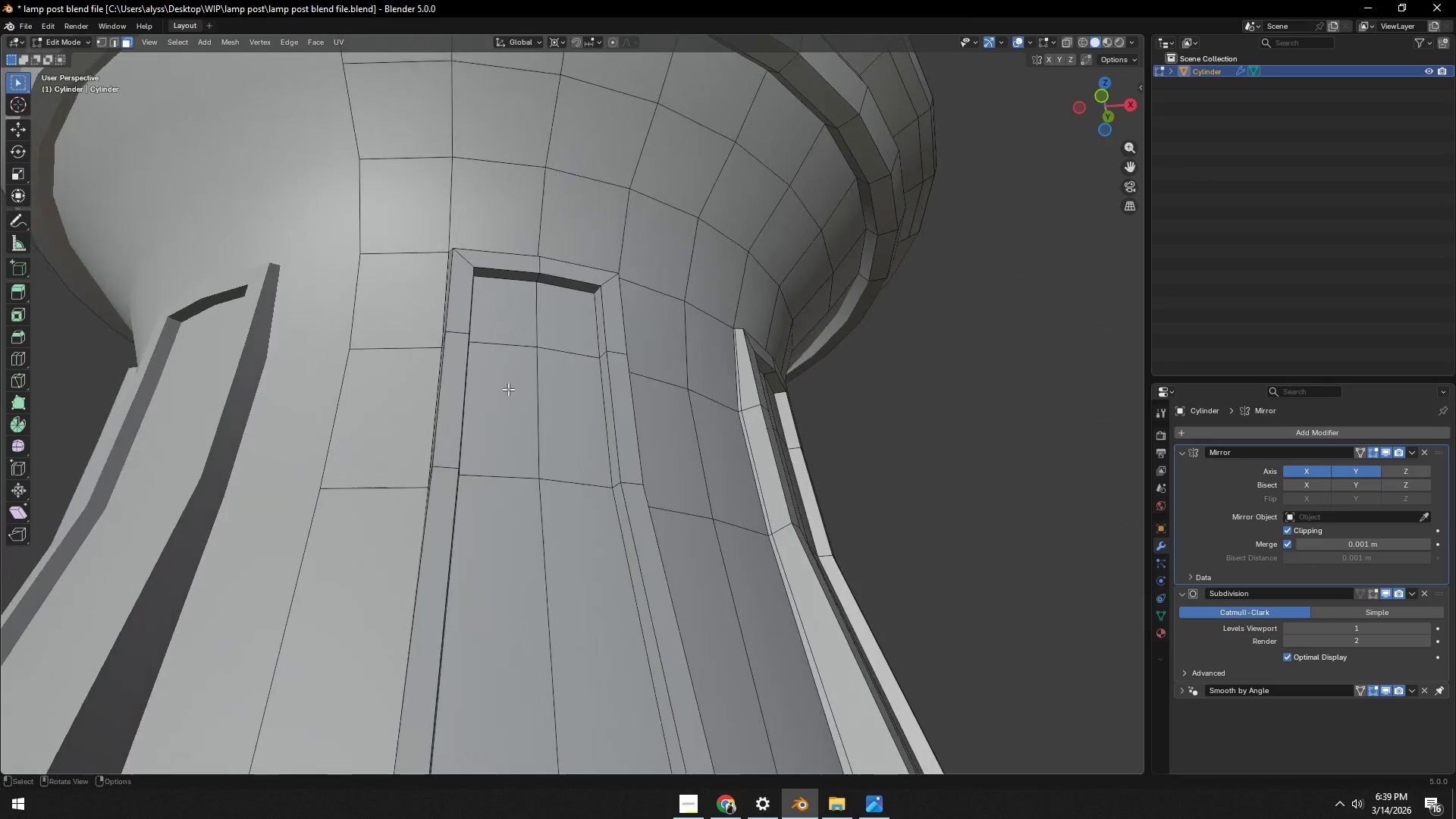 
scroll: coordinate [558, 278], scroll_direction: up, amount: 5.0
 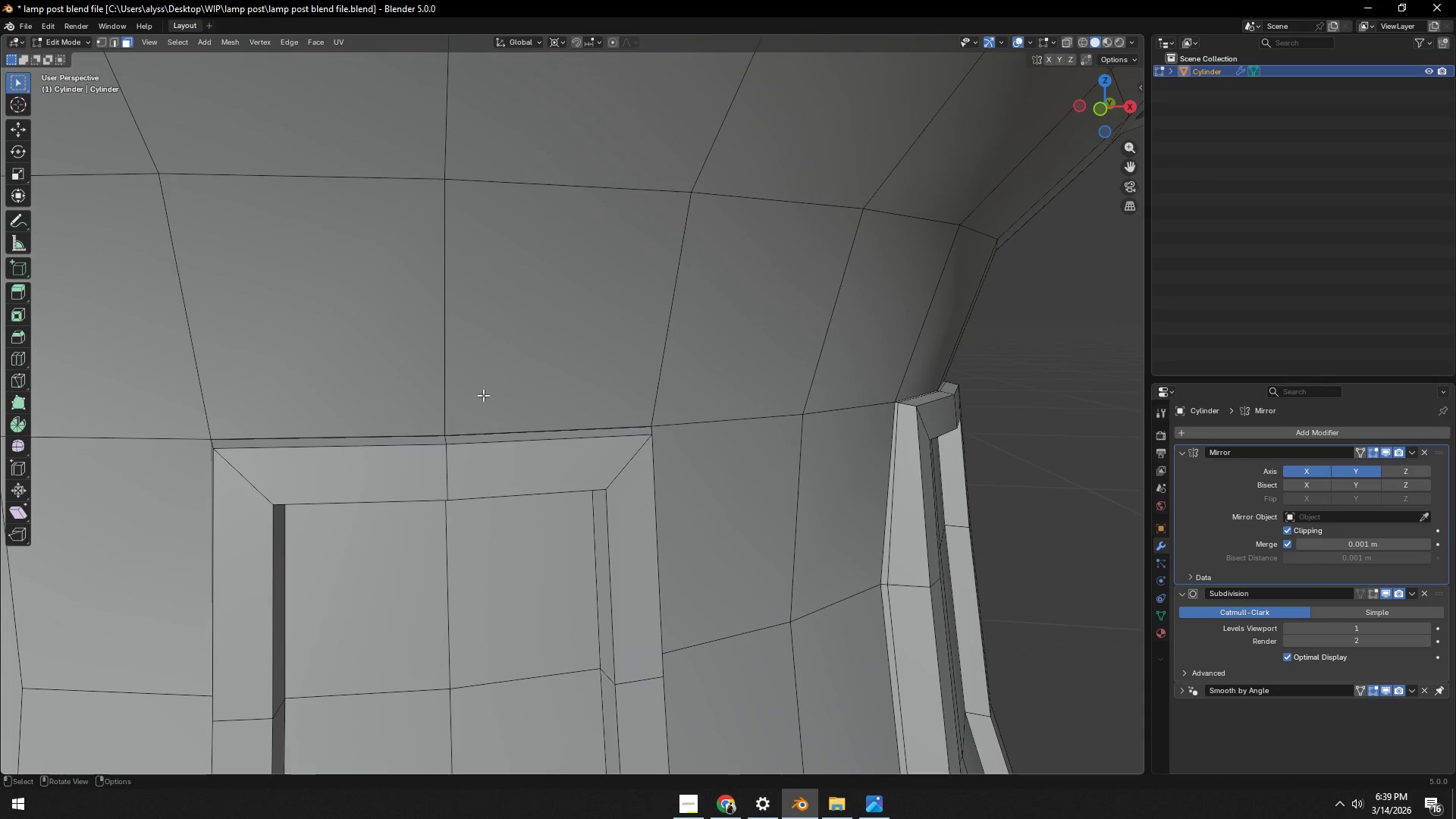 
key(1)
 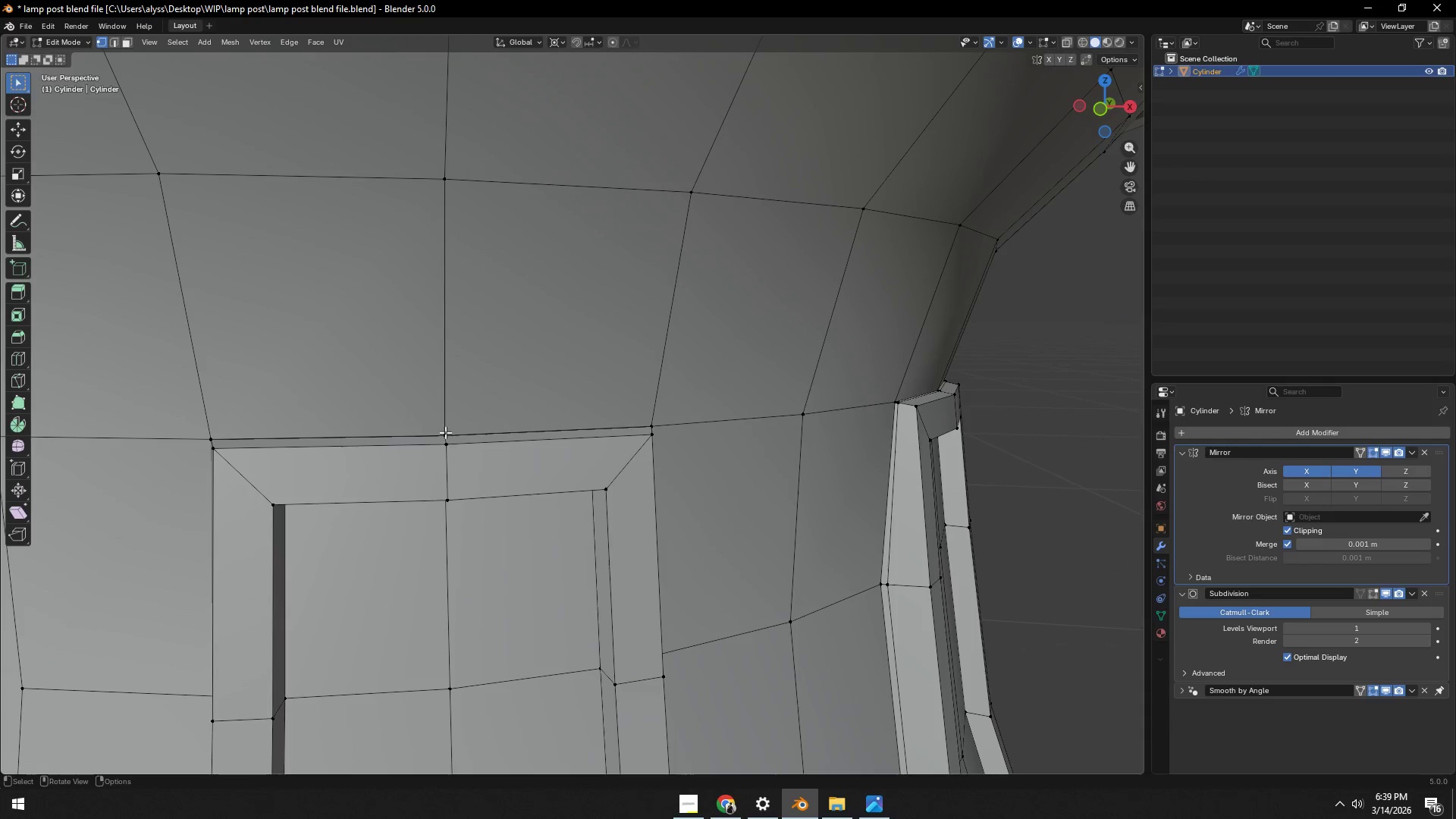 
left_click([445, 432])
 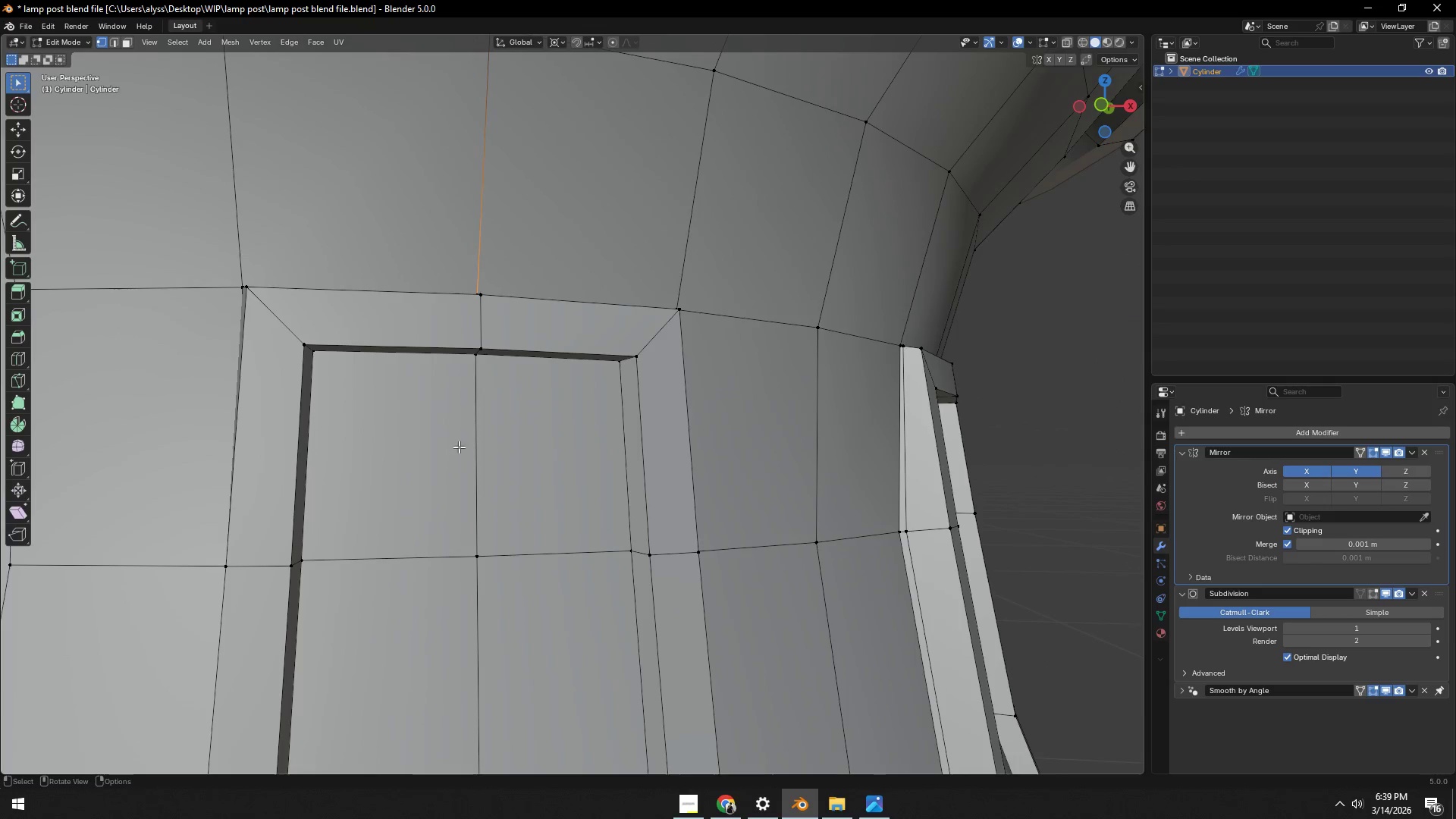 
hold_key(key=ControlLeft, duration=0.42)
left_click([474, 362])
 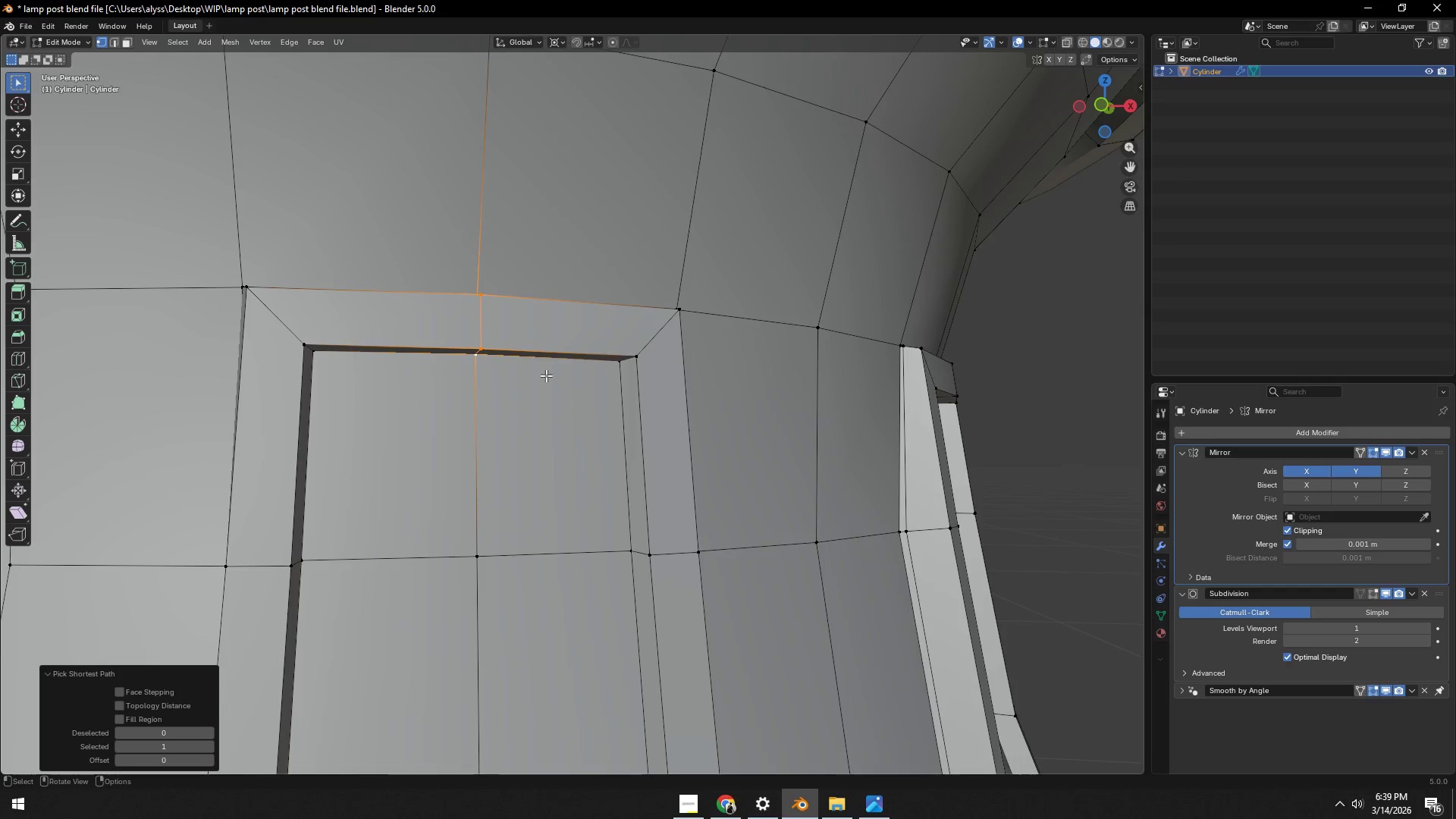 
scroll: coordinate [661, 403], scroll_direction: down, amount: 7.0
 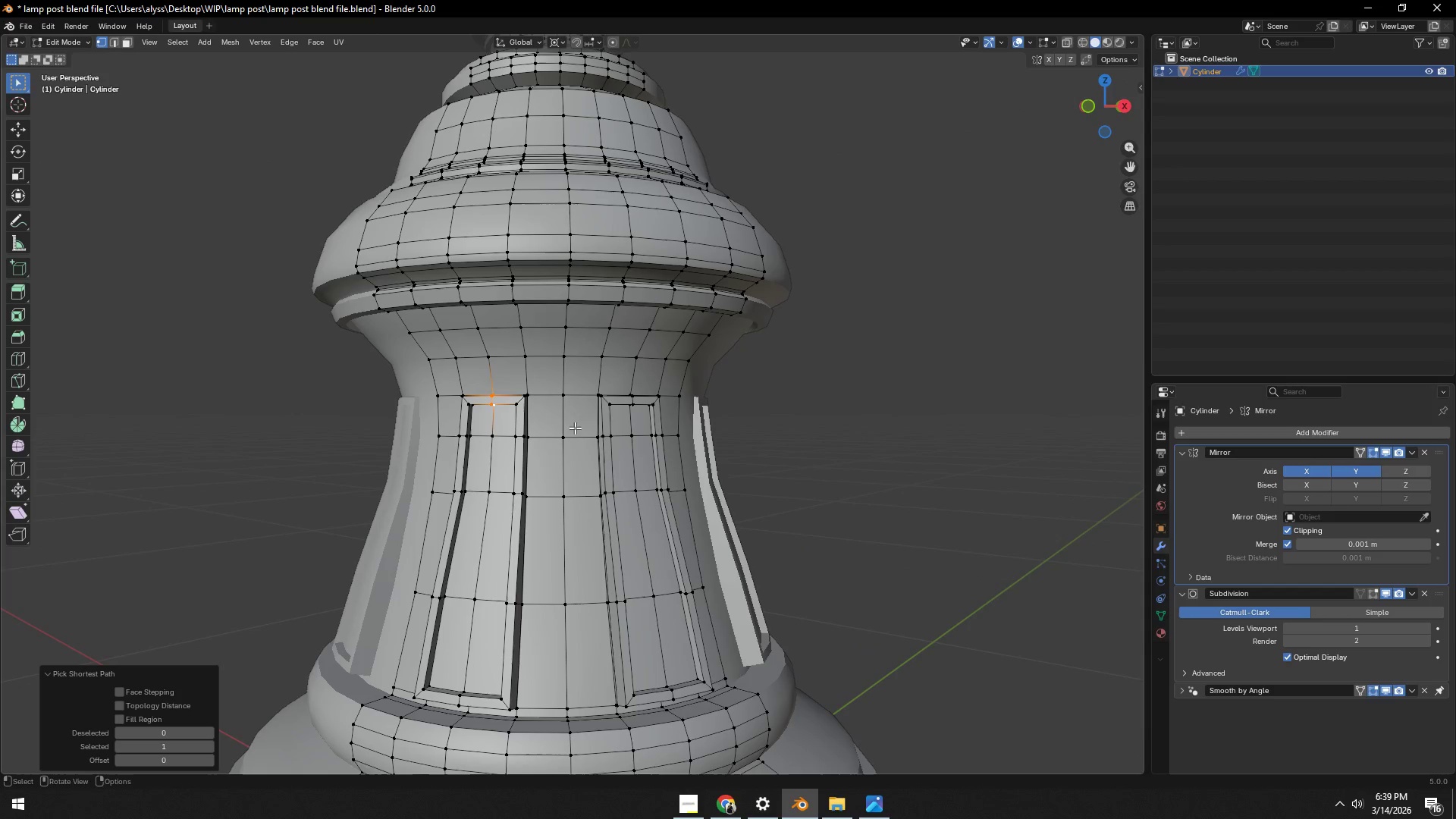 
scroll: coordinate [557, 435], scroll_direction: up, amount: 4.0
 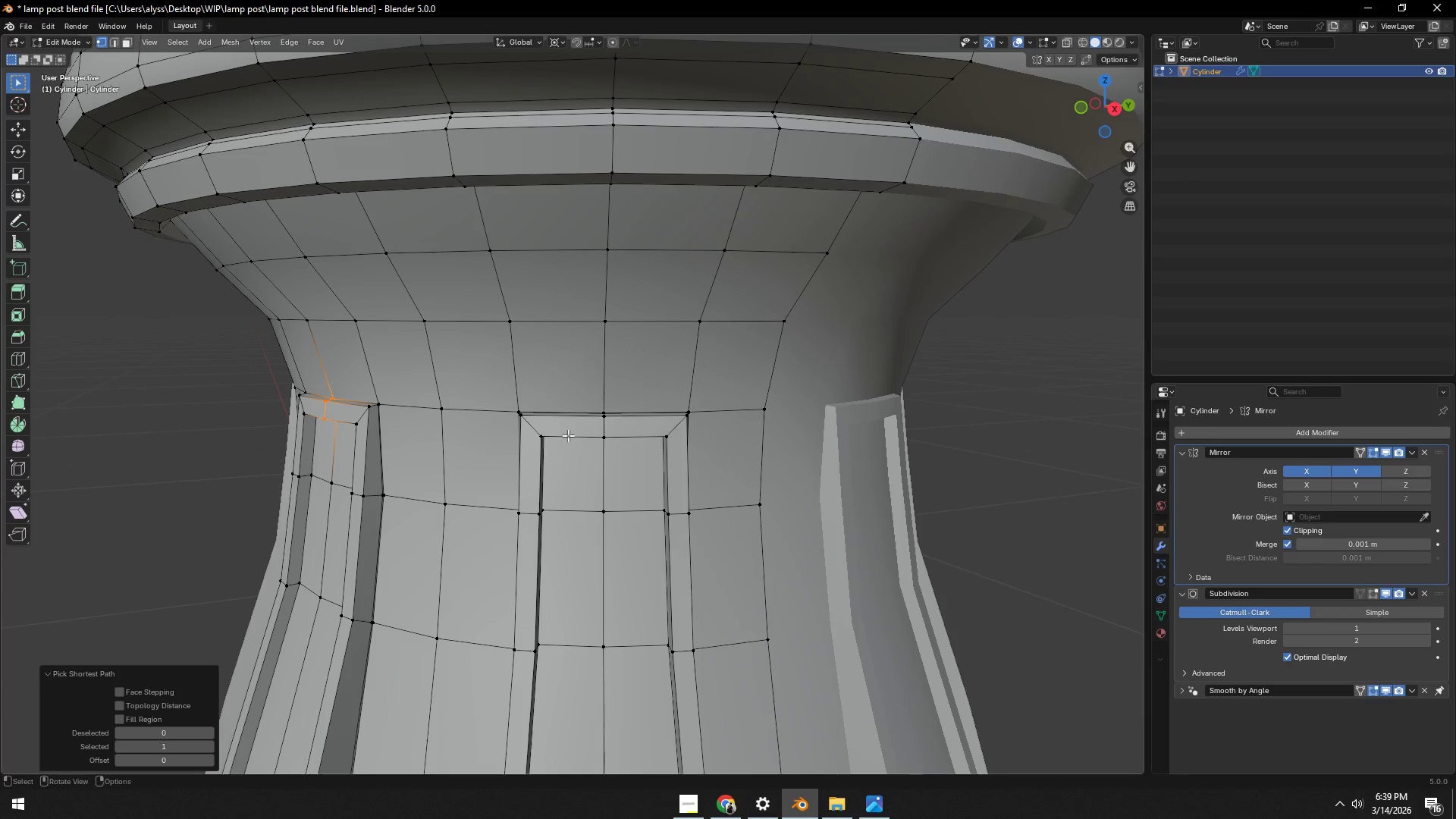 
hold_key(key=ShiftLeft, duration=0.31)
left_click([604, 409])
 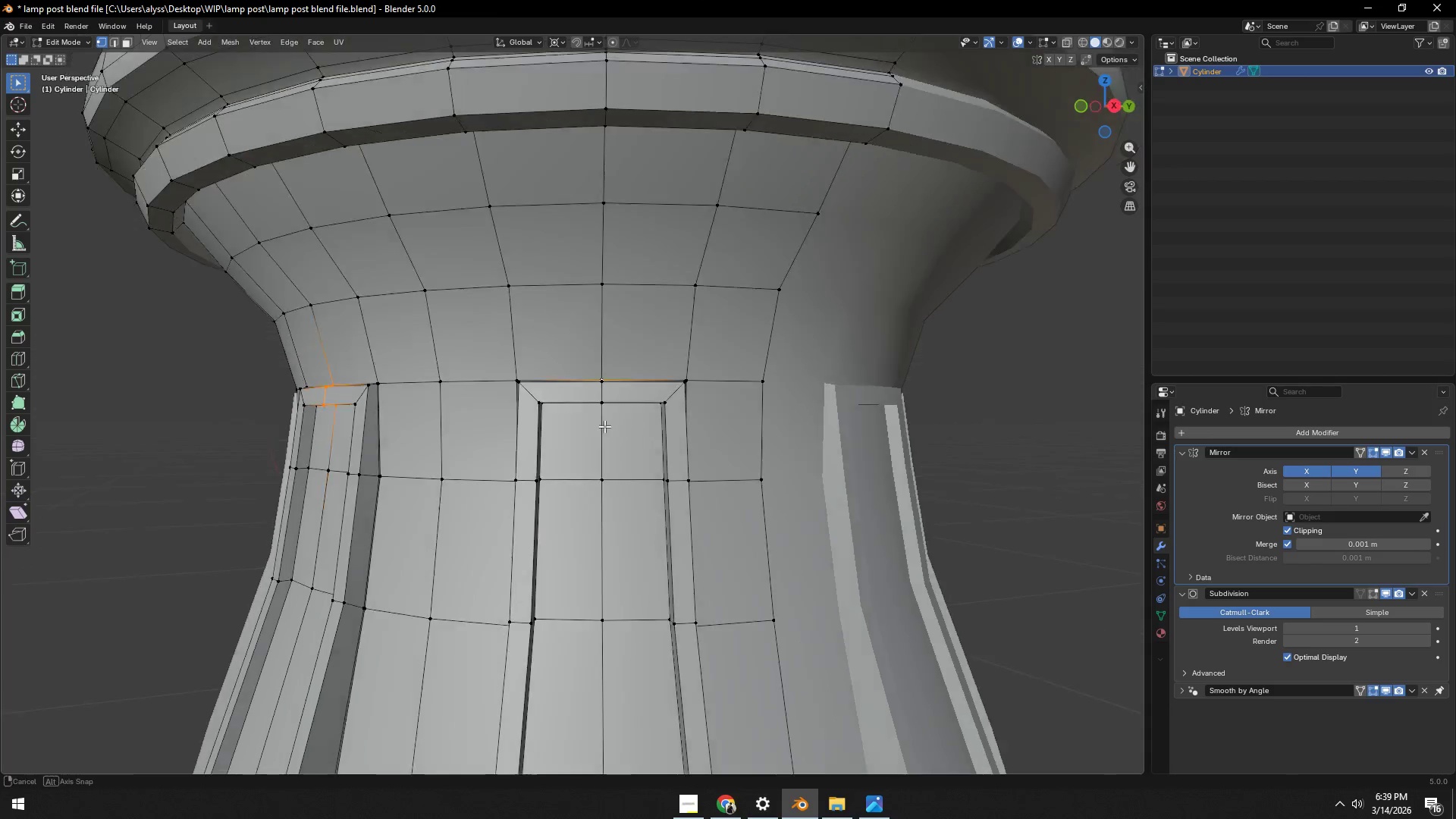 
hold_key(key=ControlLeft, duration=0.44)
left_click([601, 362])
 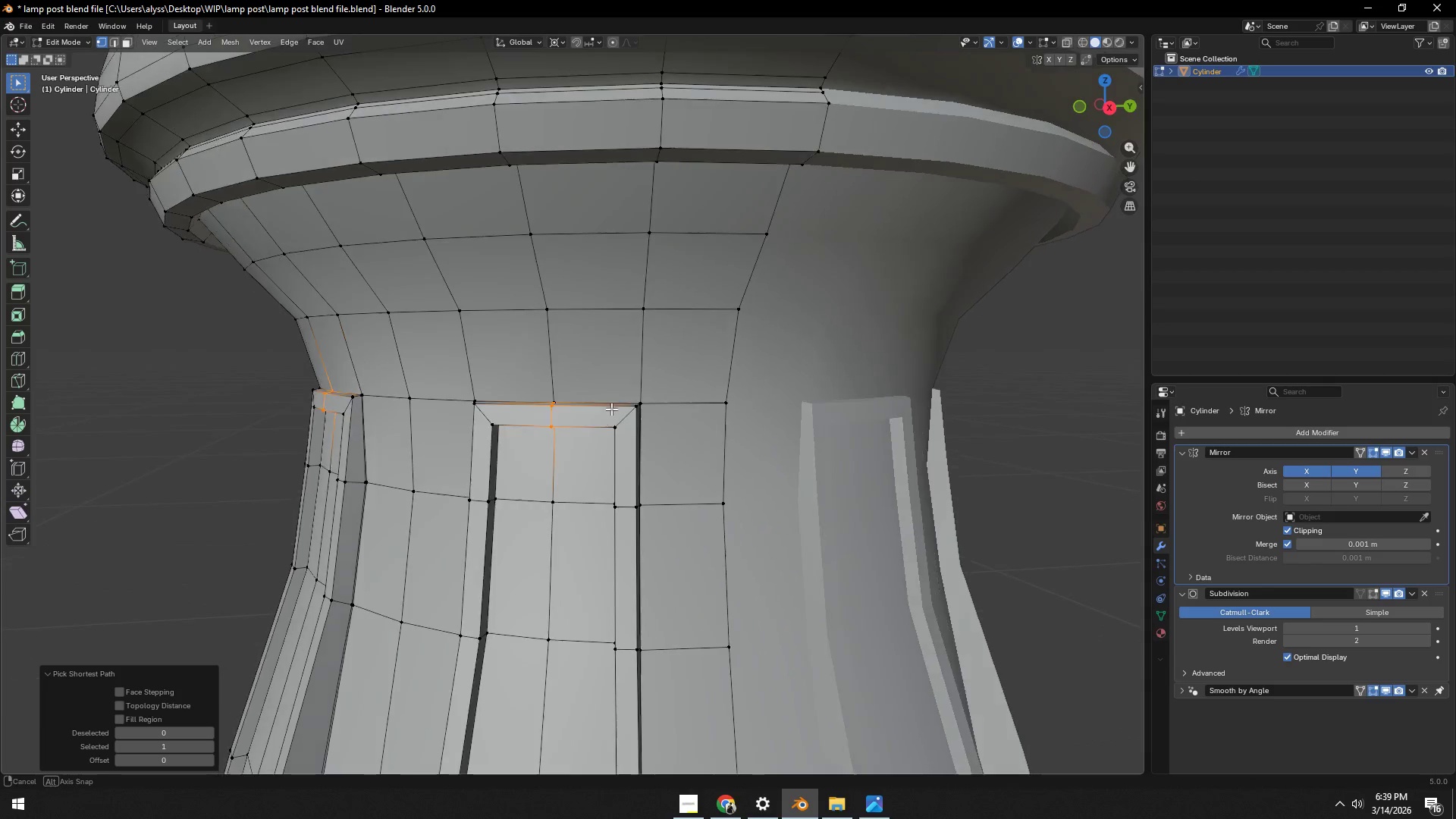 
type(gg)
 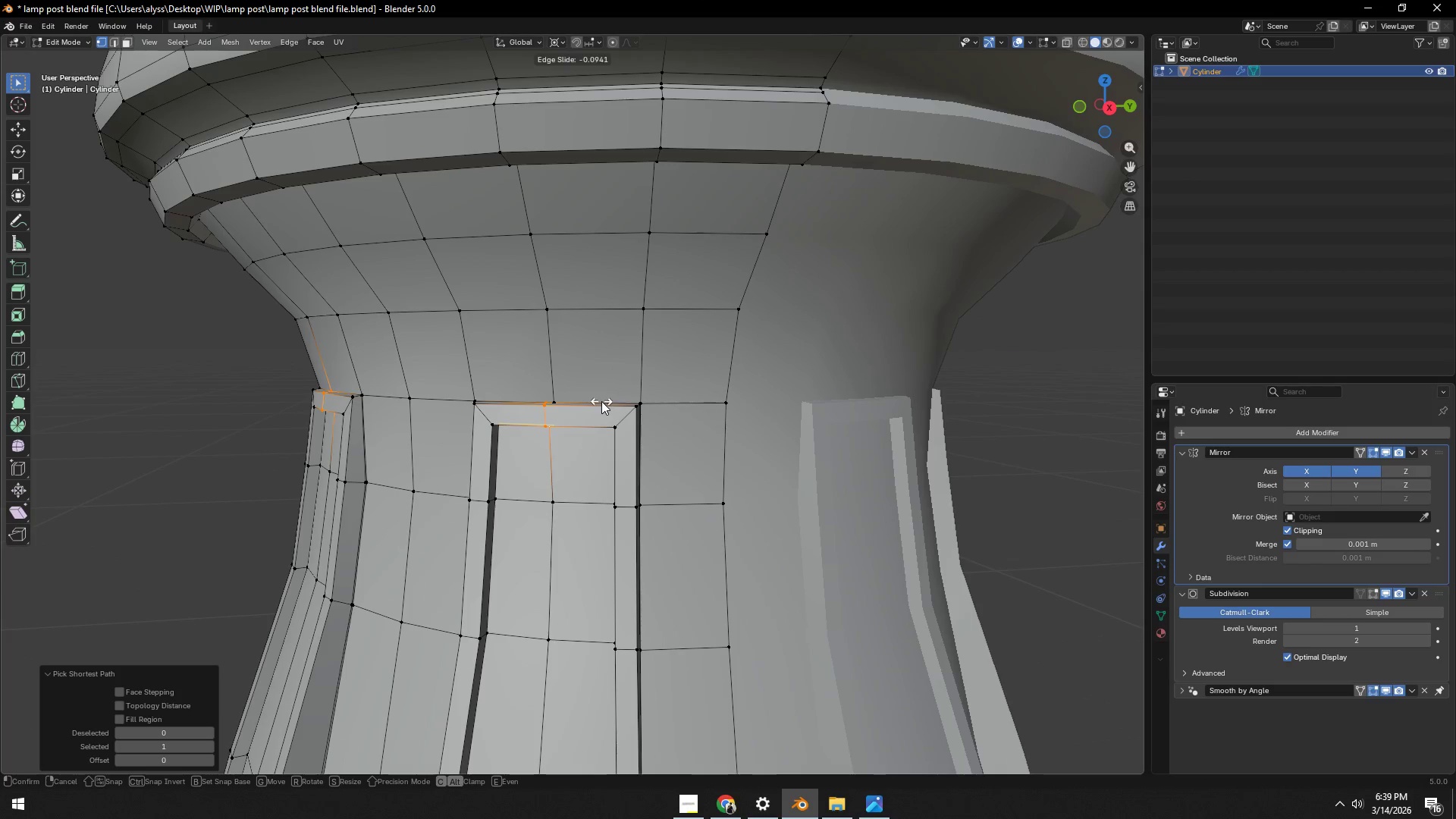 
right_click([604, 400])
 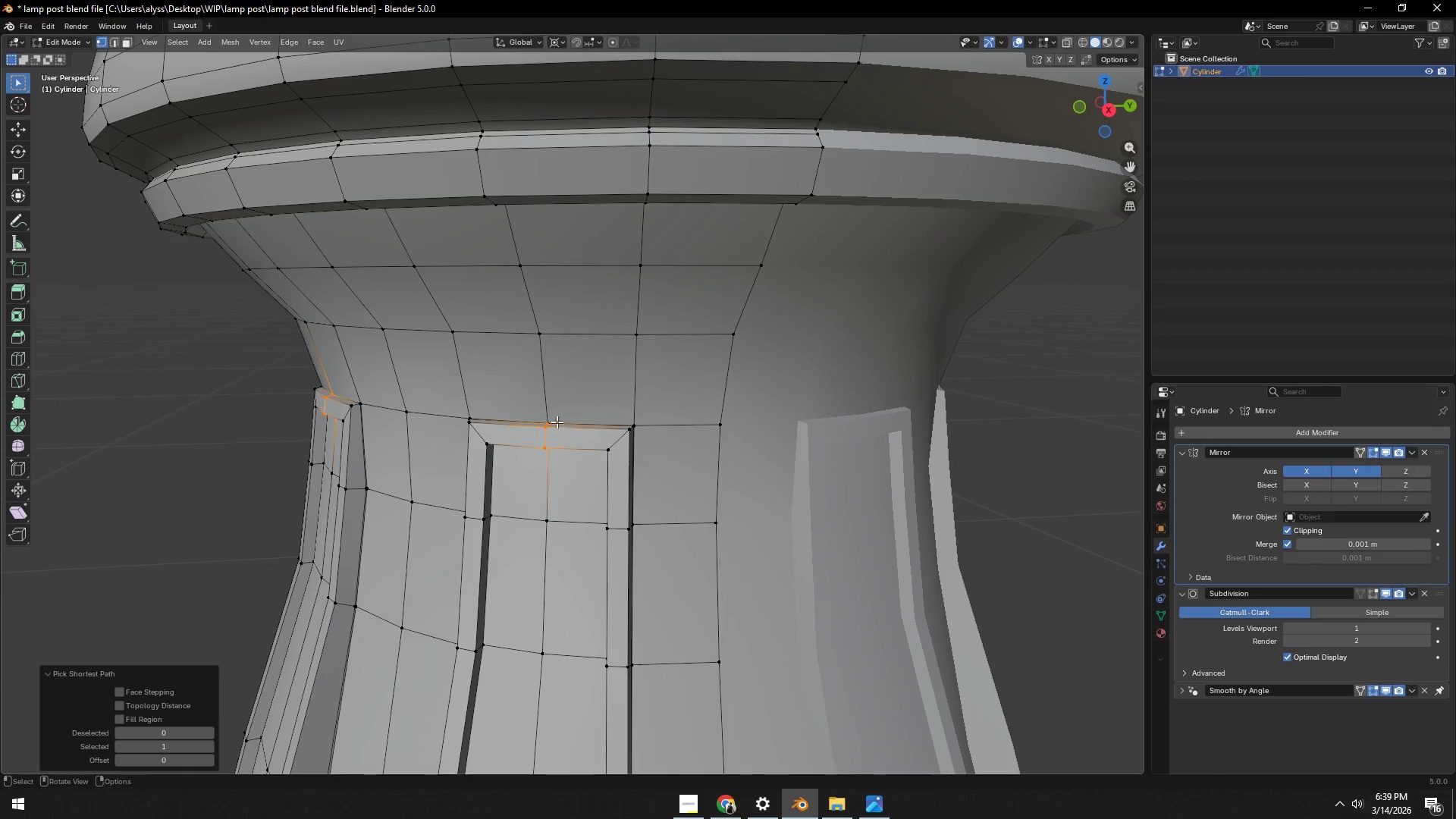 
hold_key(key=ShiftLeft, duration=0.56)
left_click([548, 419])
 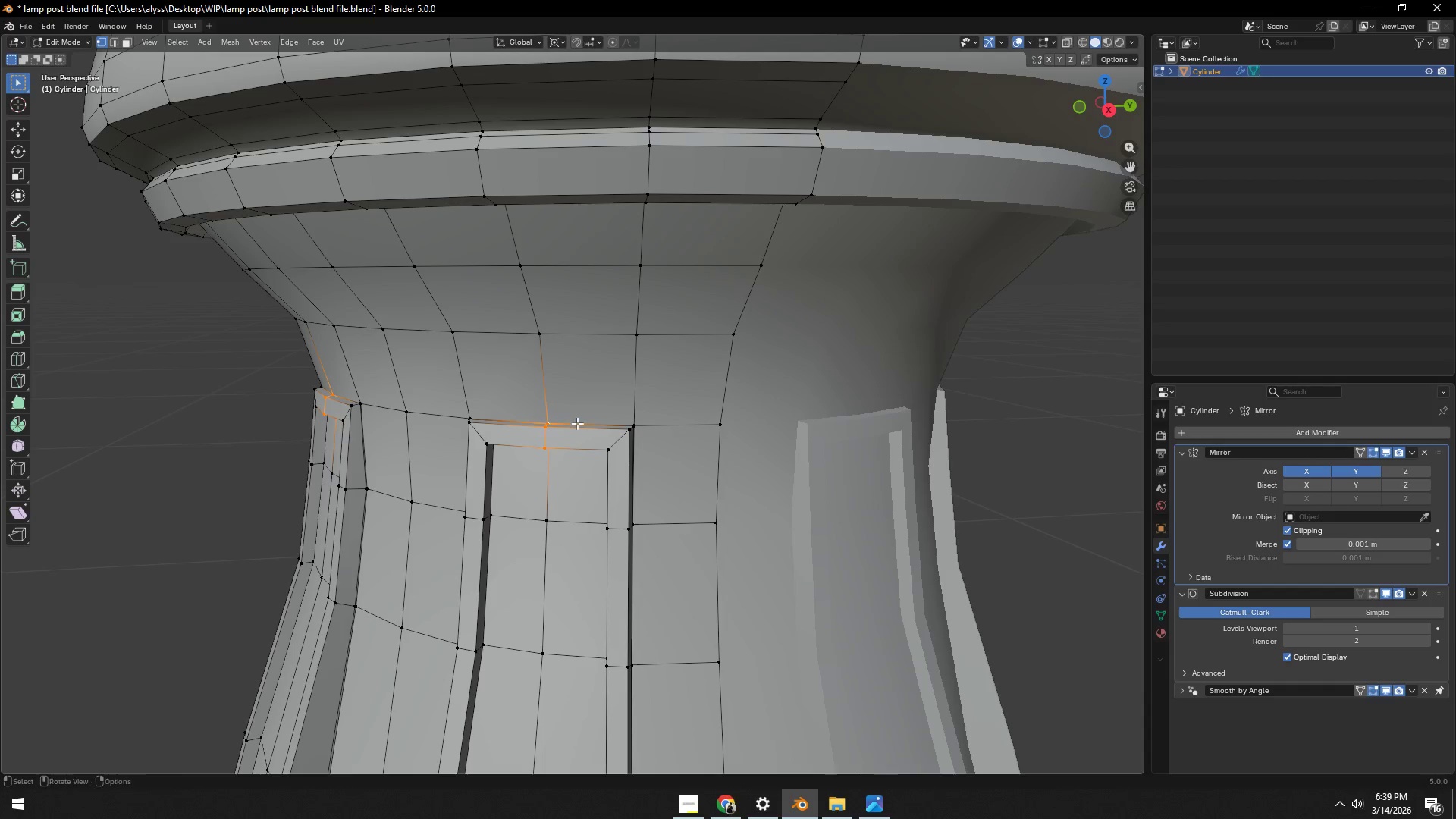 
type(gg)
 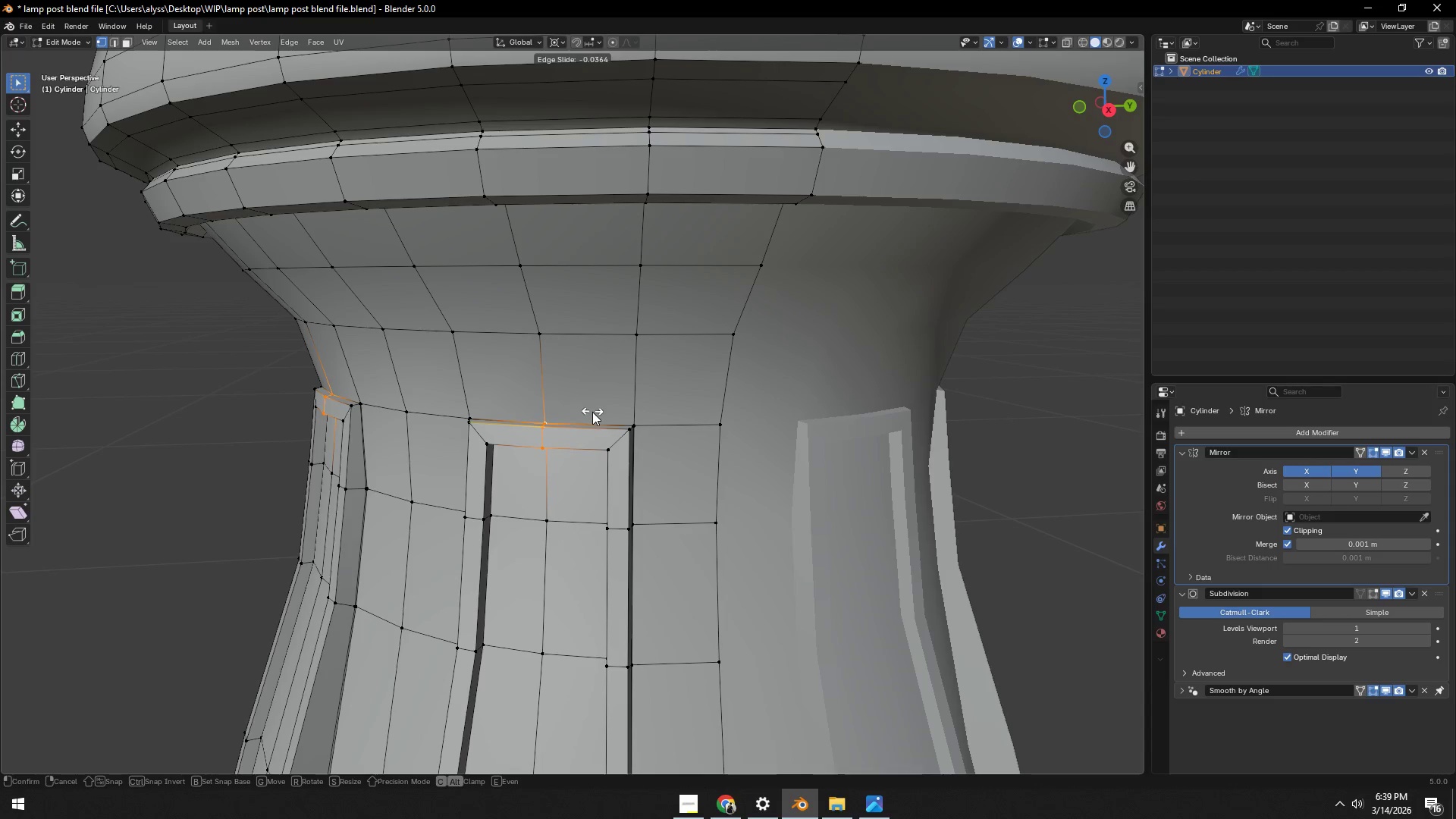 
right_click([592, 412])
 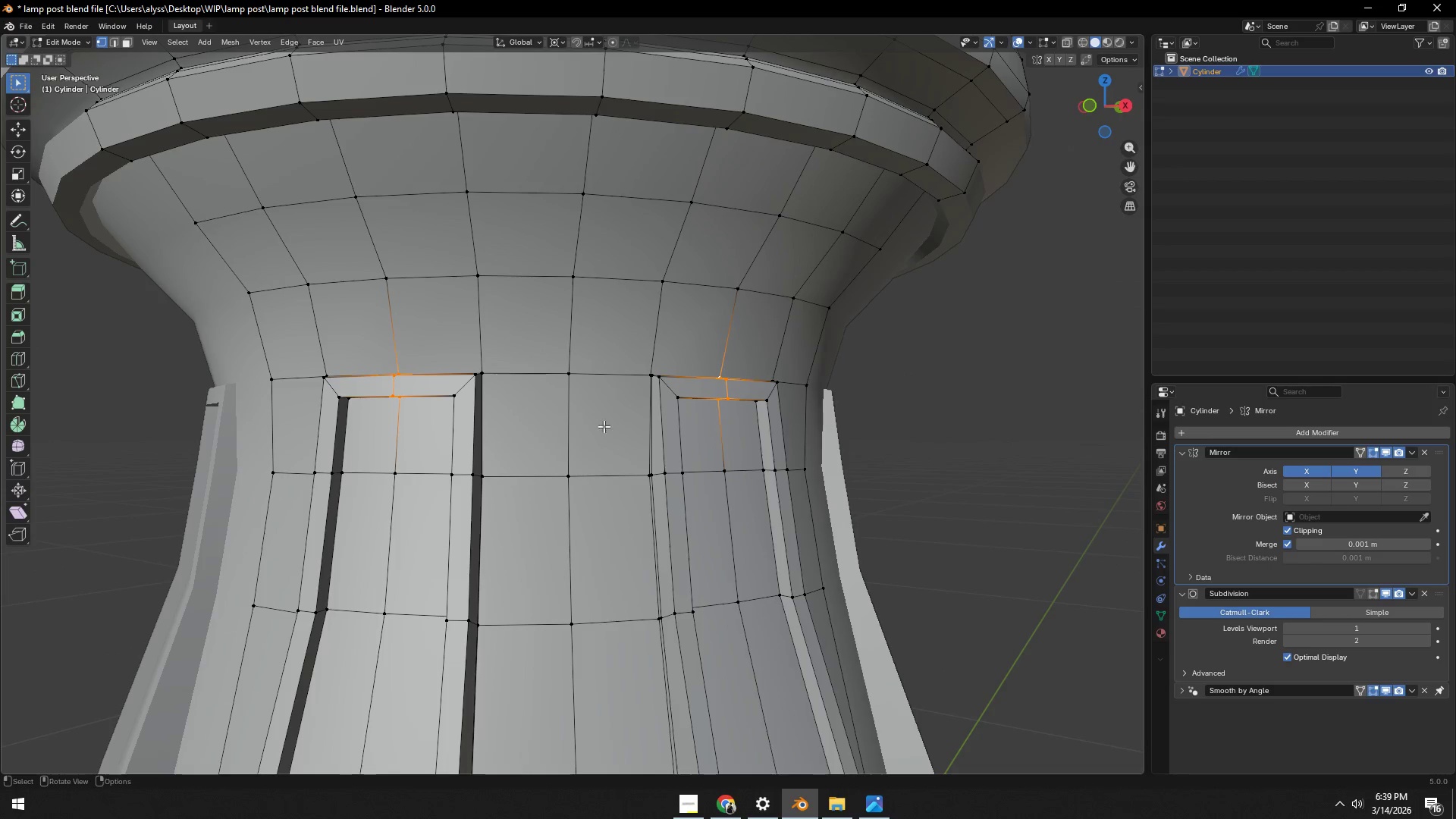 
scroll: coordinate [526, 439], scroll_direction: up, amount: 2.0
 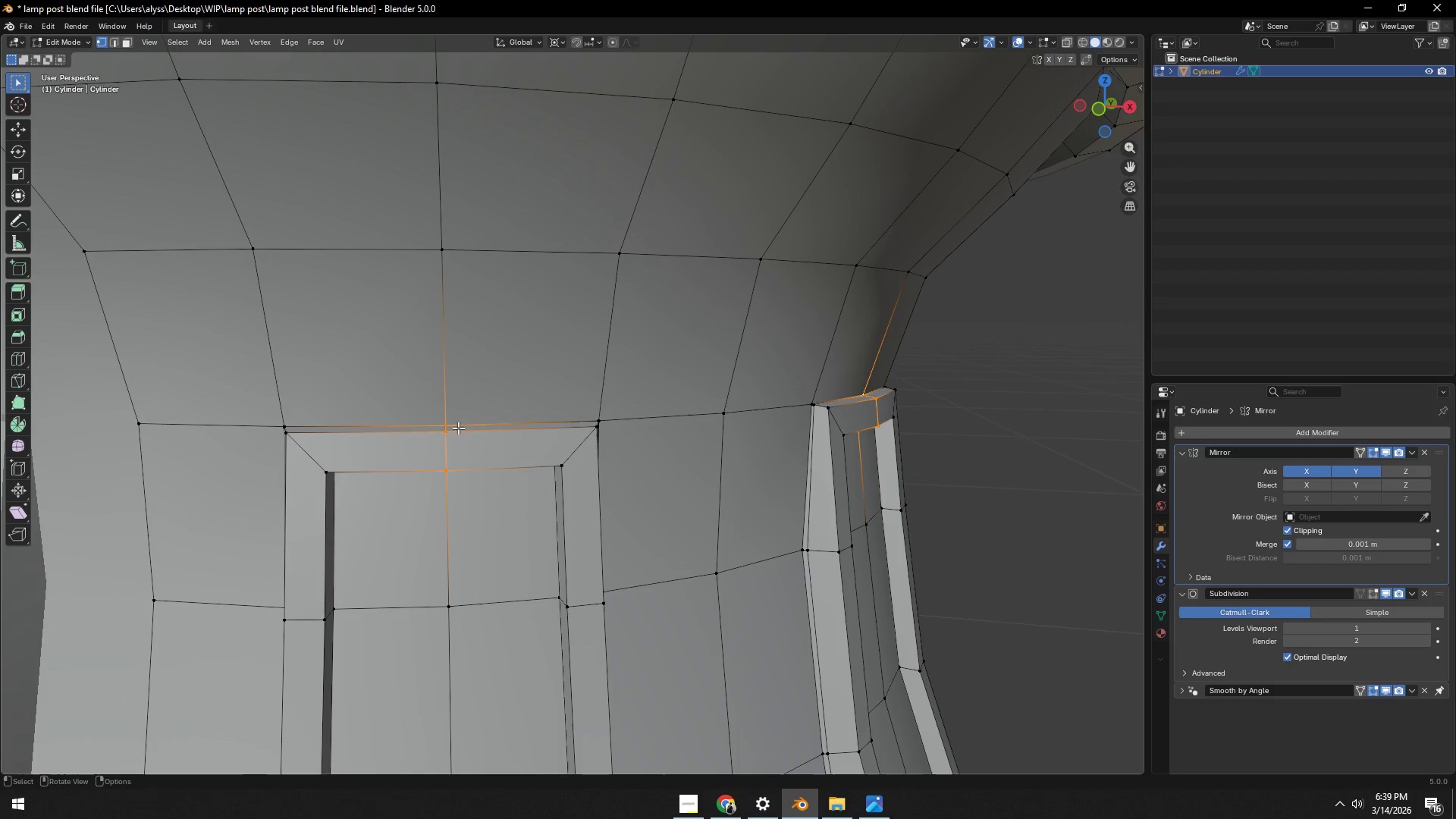 
left_click([445, 422])
 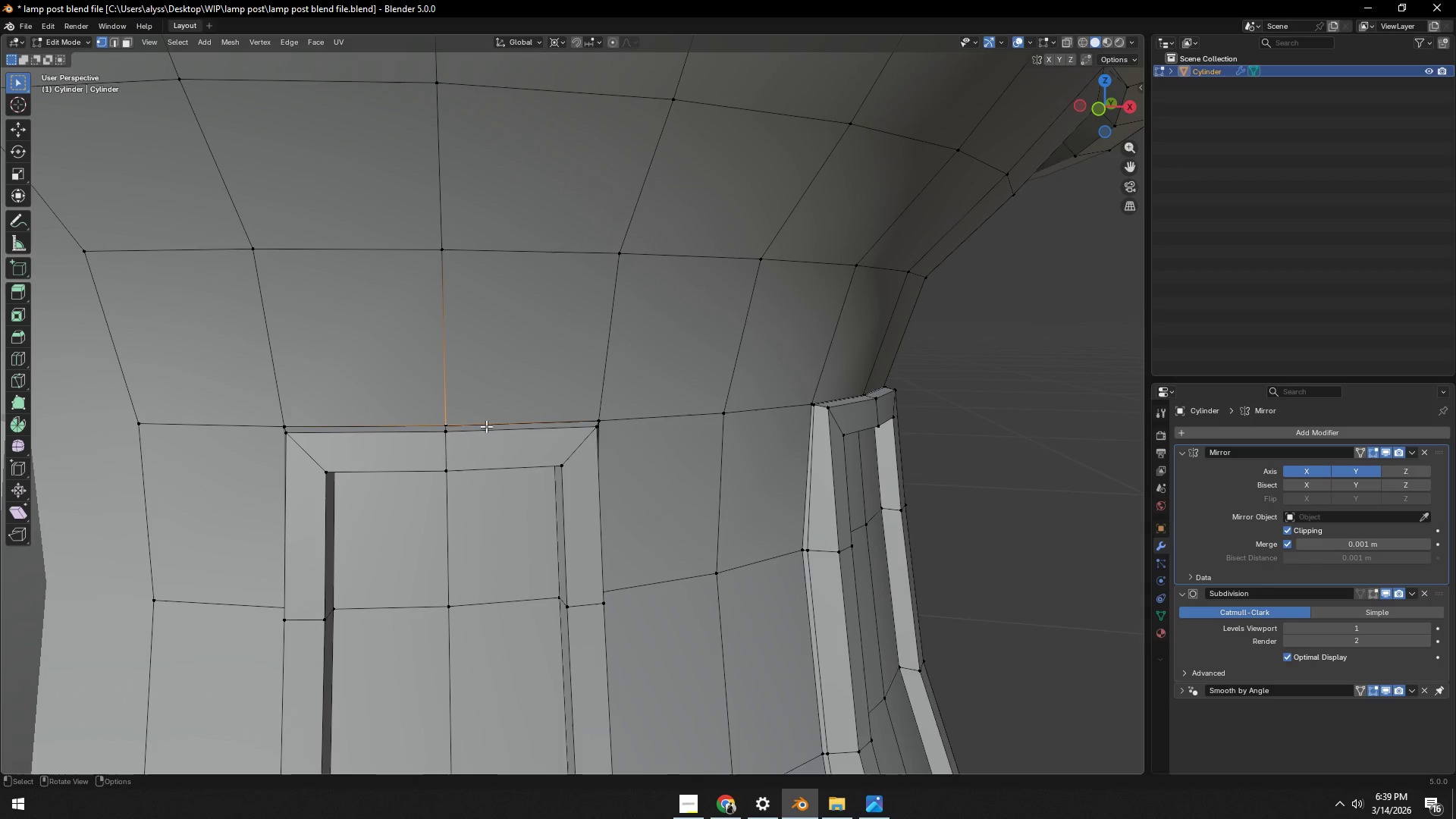 
type(gg)
 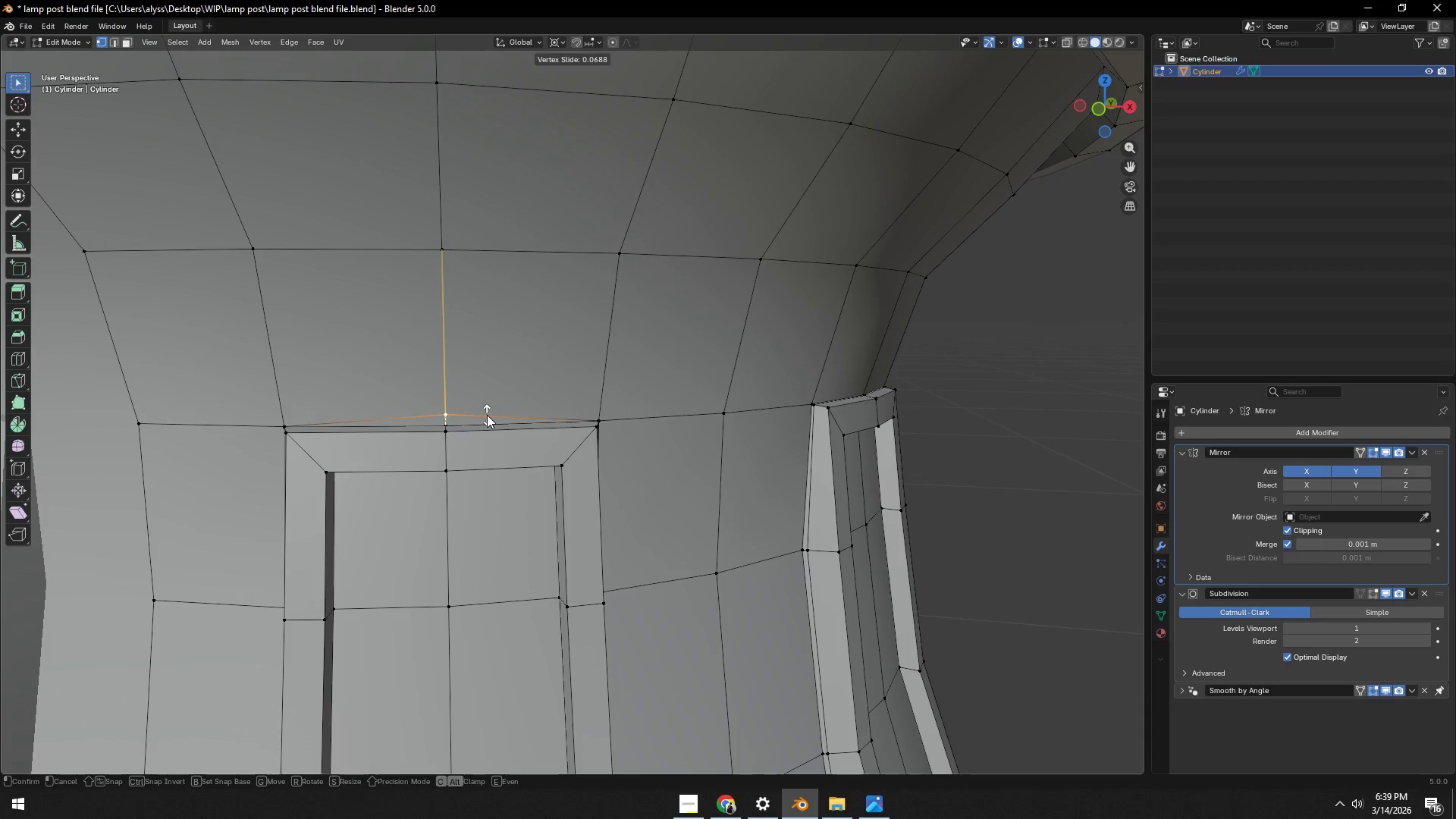 
right_click([487, 415])
 